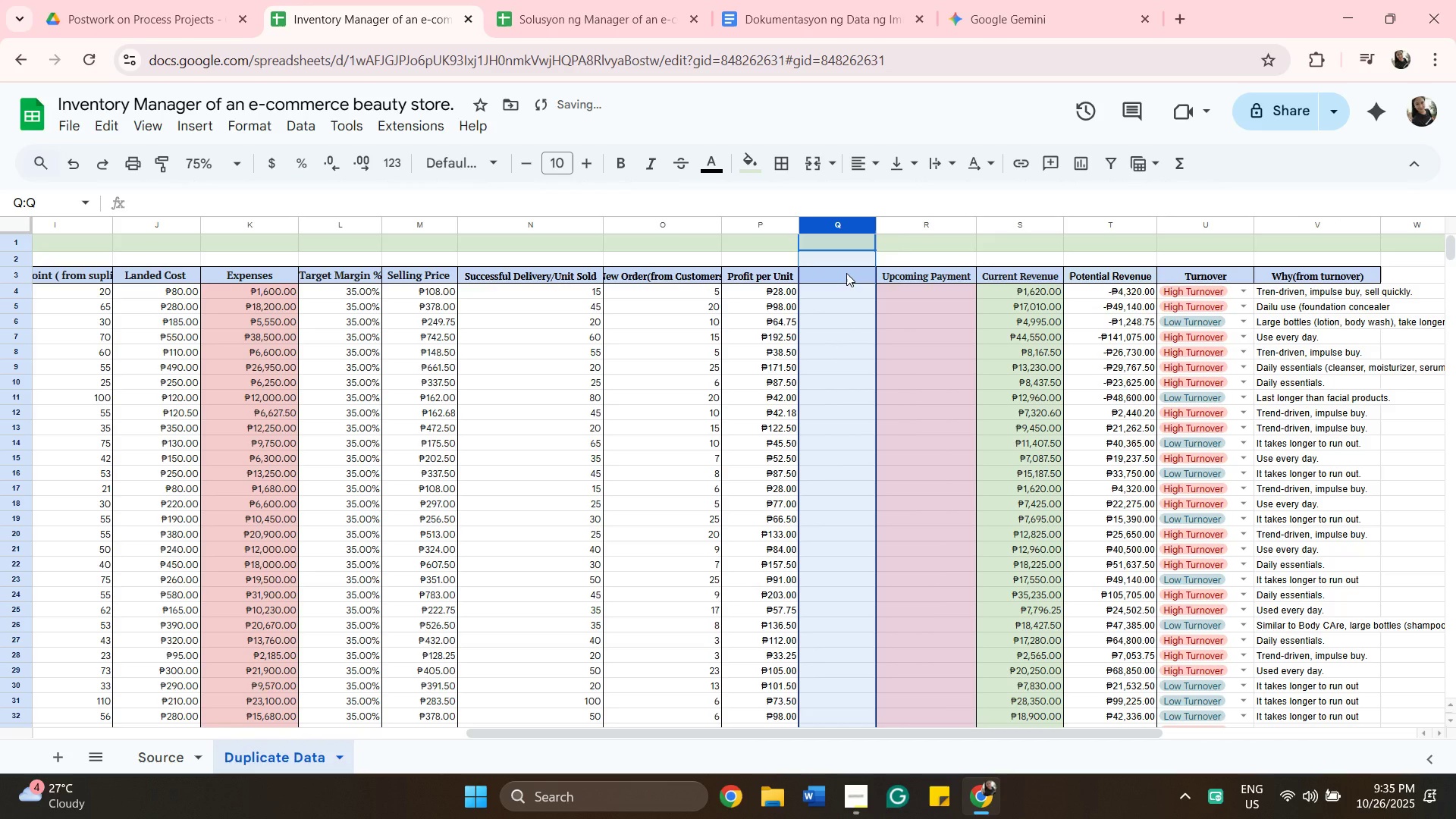 
left_click([846, 273])
 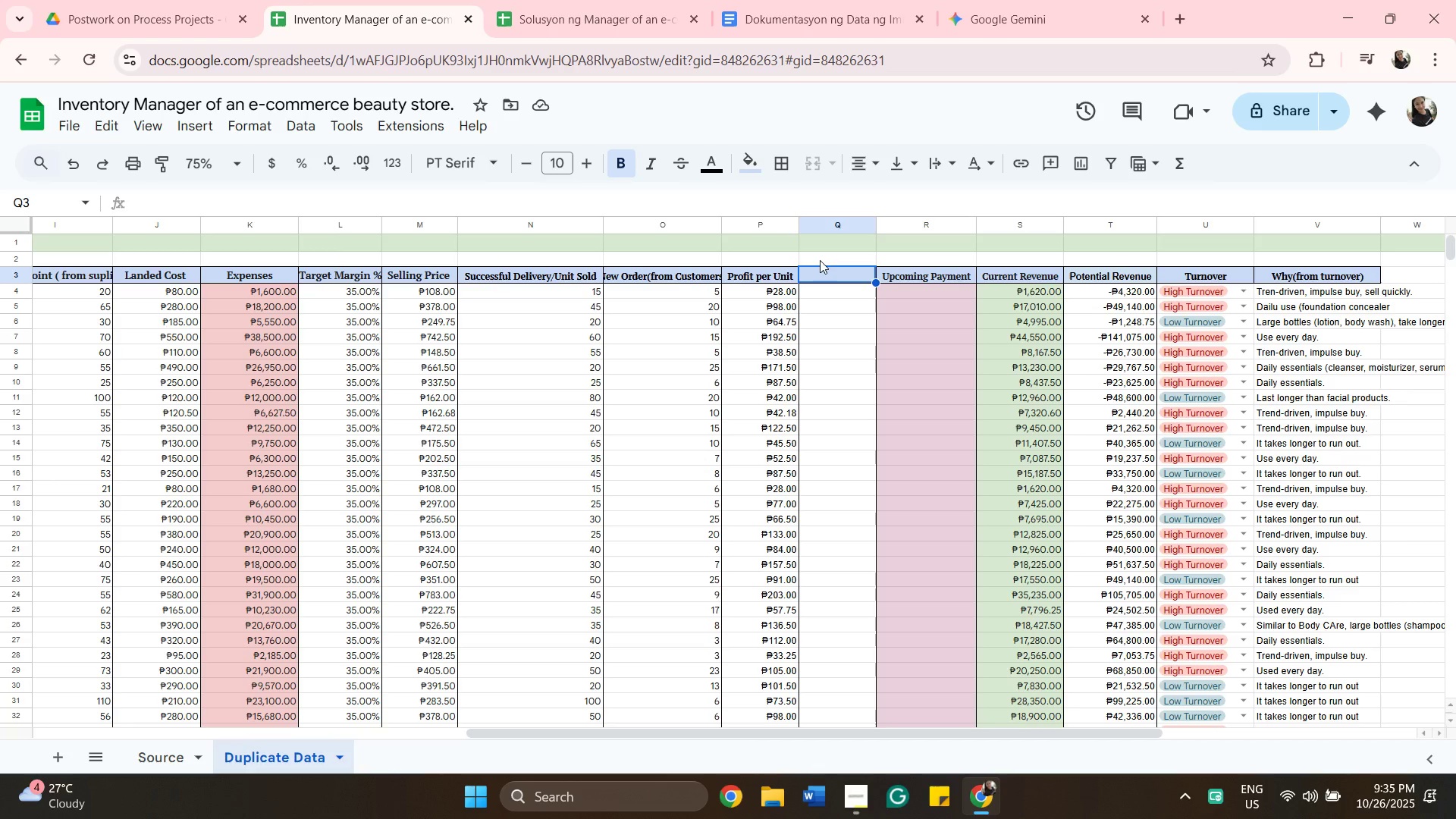 
wait(22.56)
 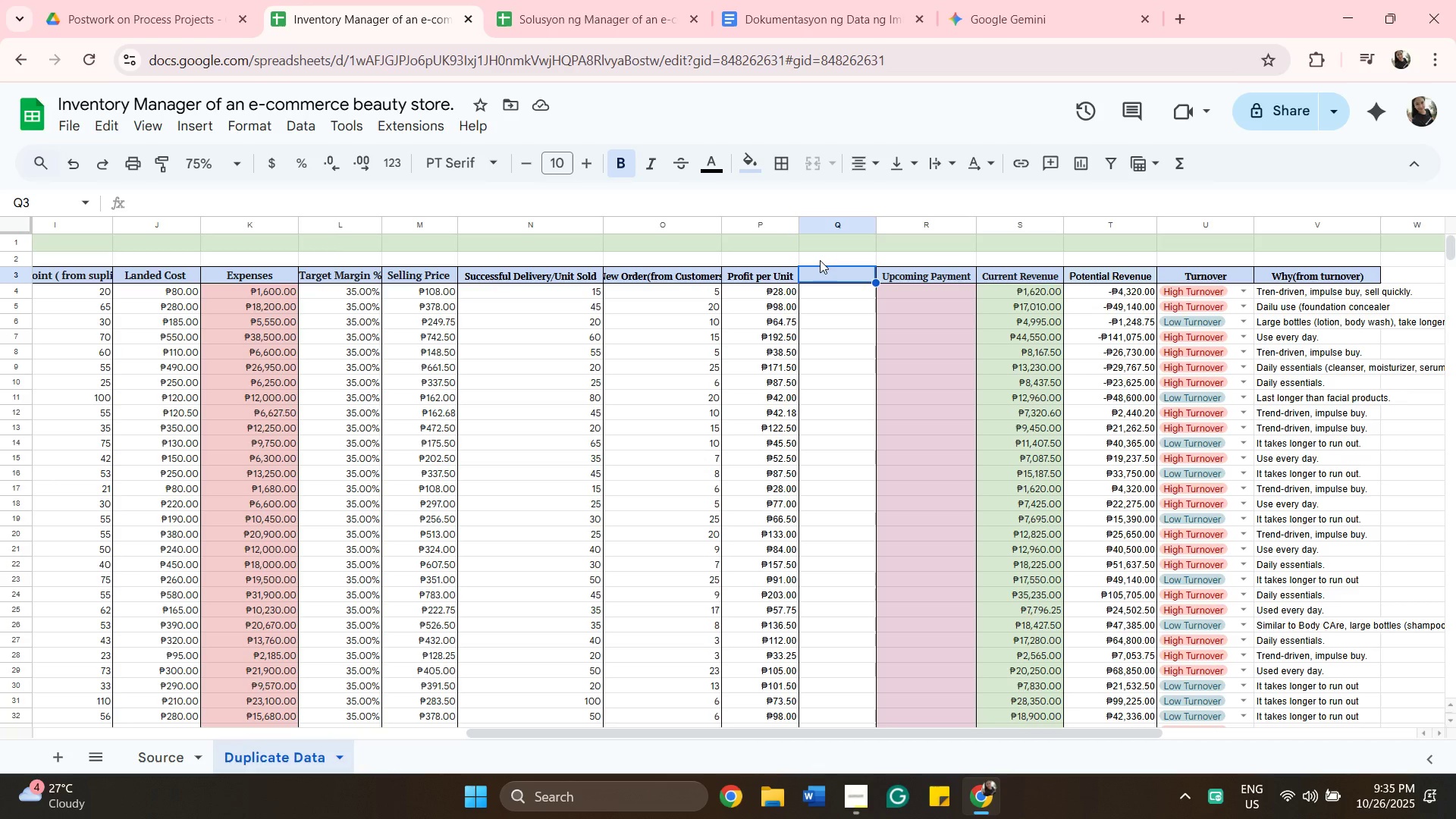 
double_click([832, 275])
 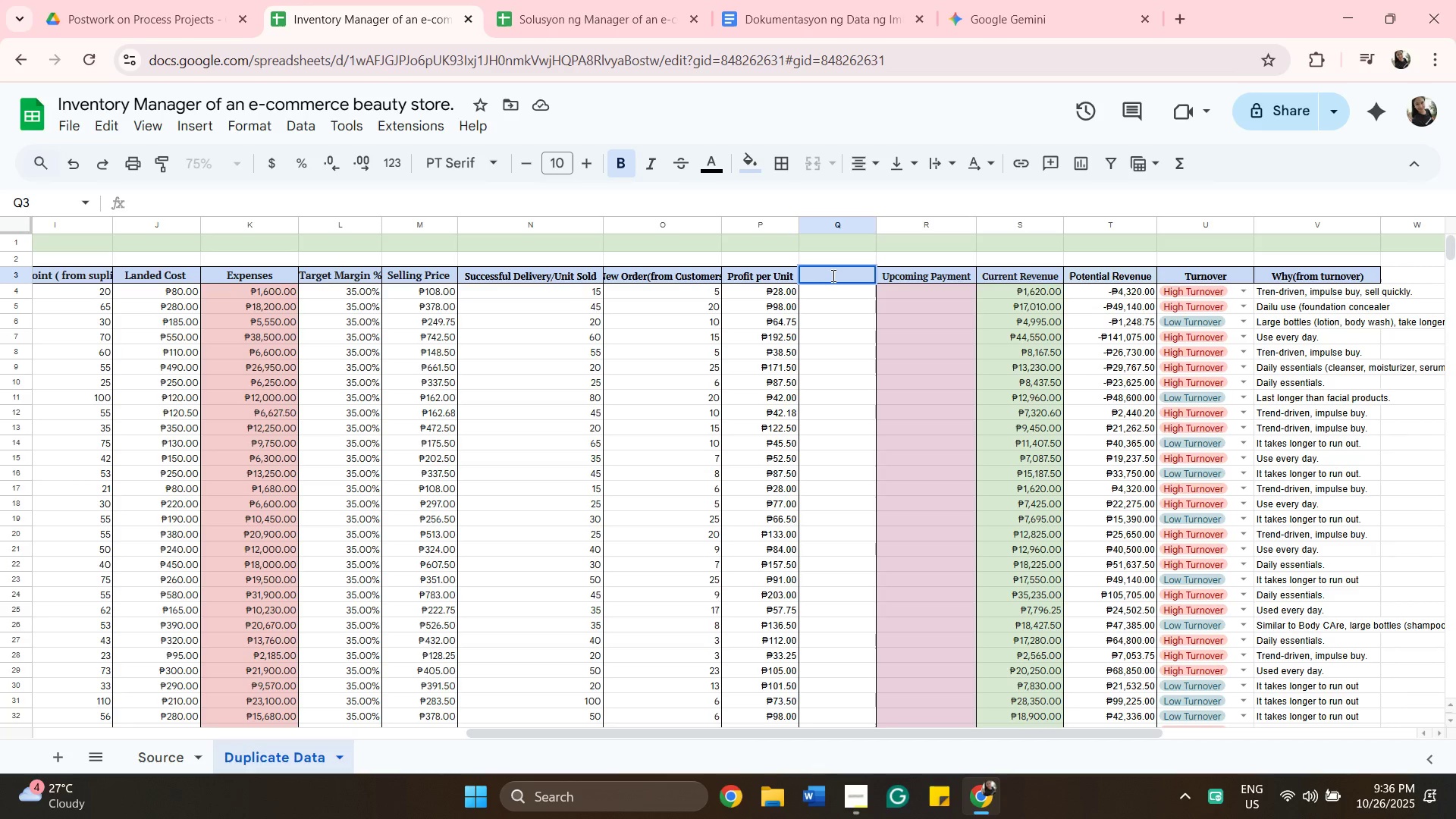 
type(Paid)
 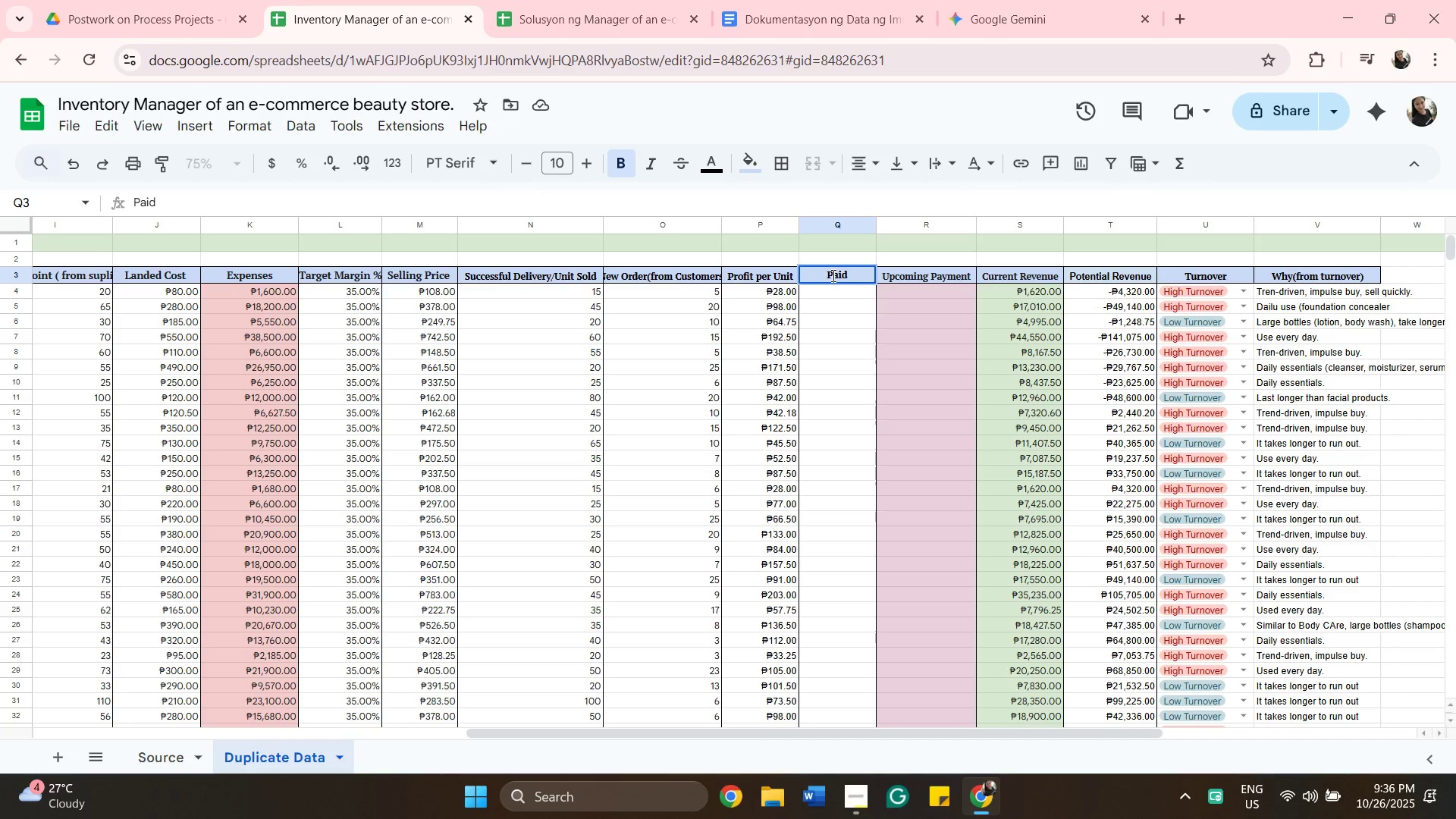 
wait(10.96)
 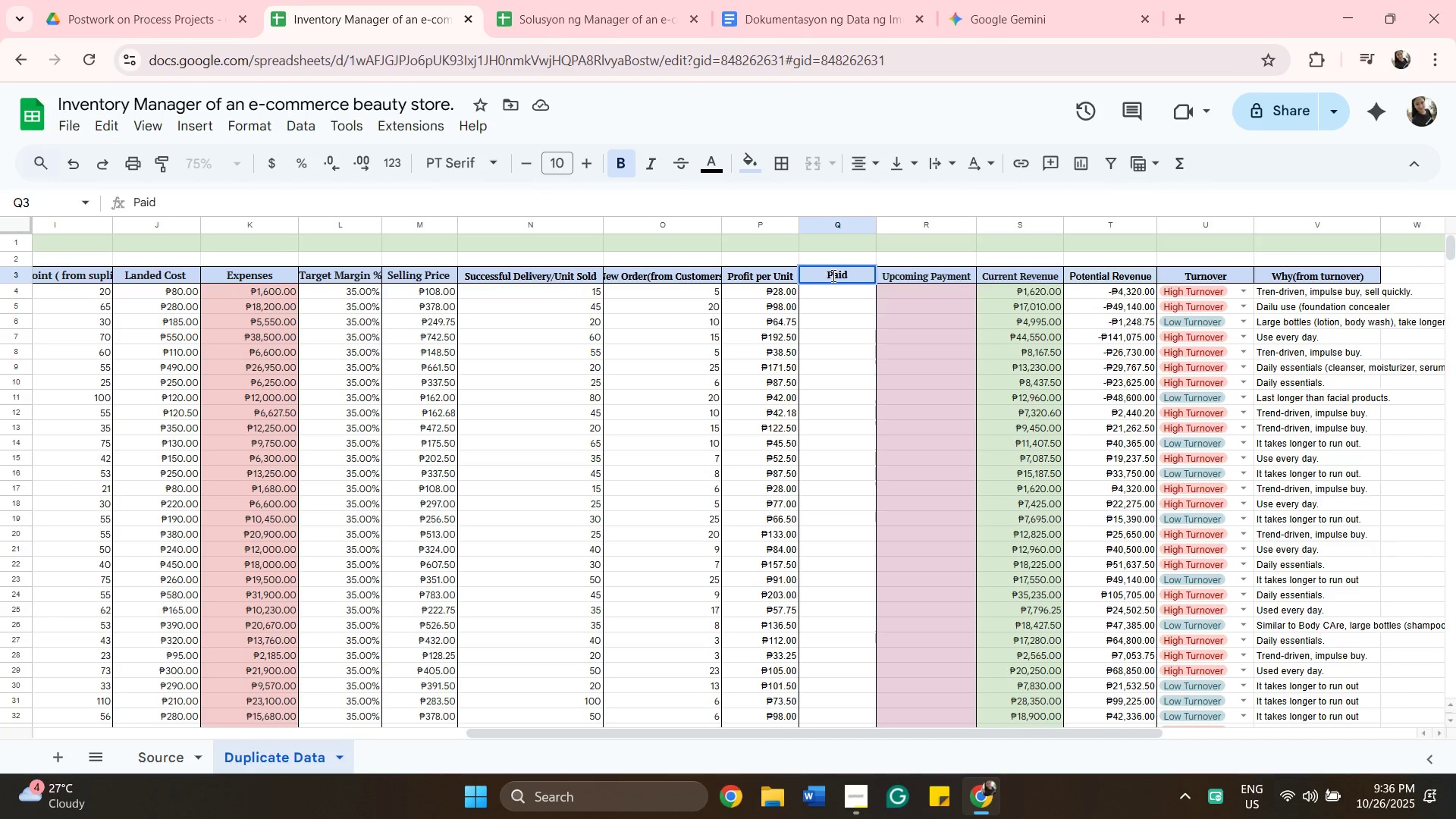 
type(/Unpaid)
 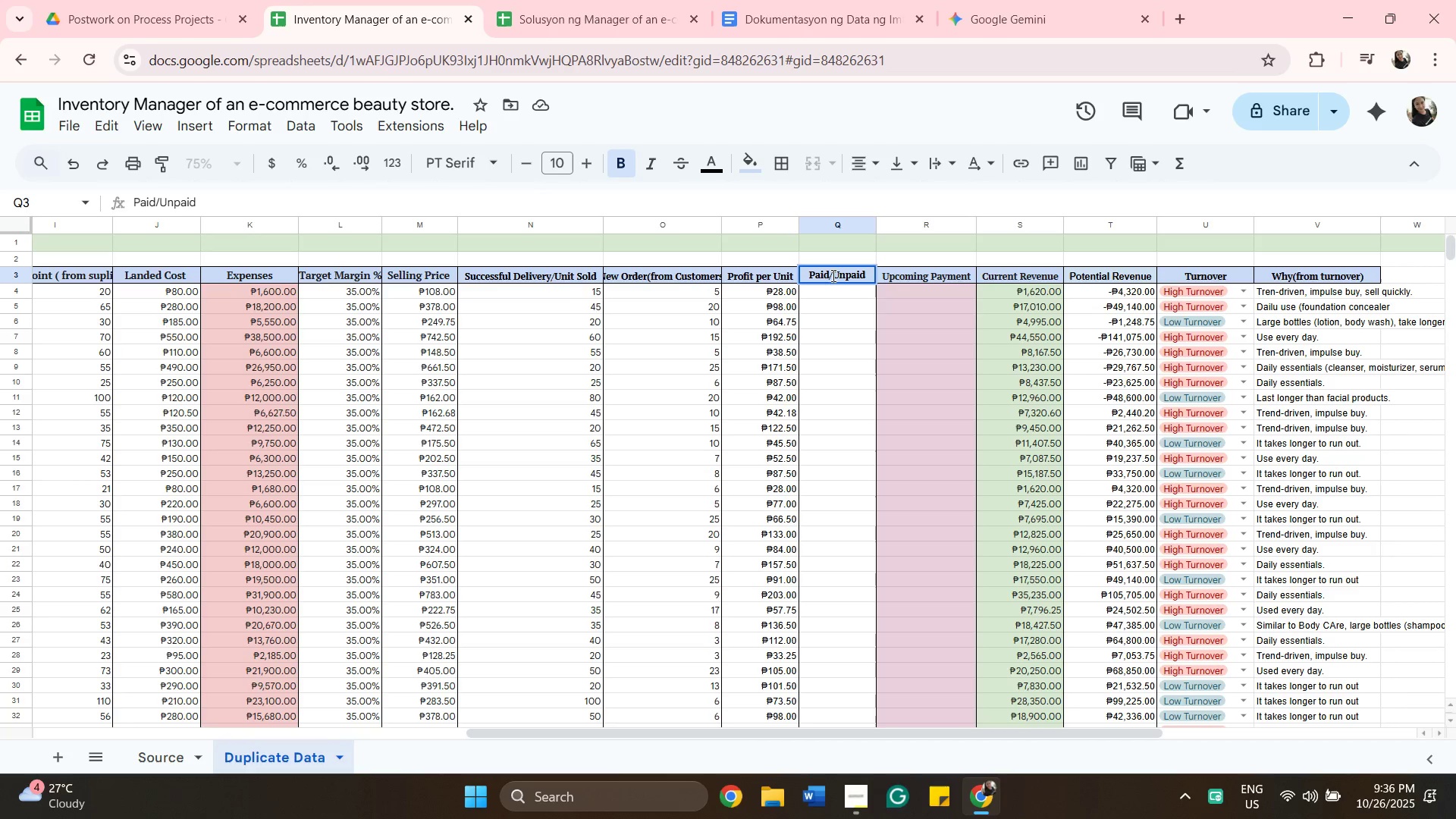 
wait(37.2)
 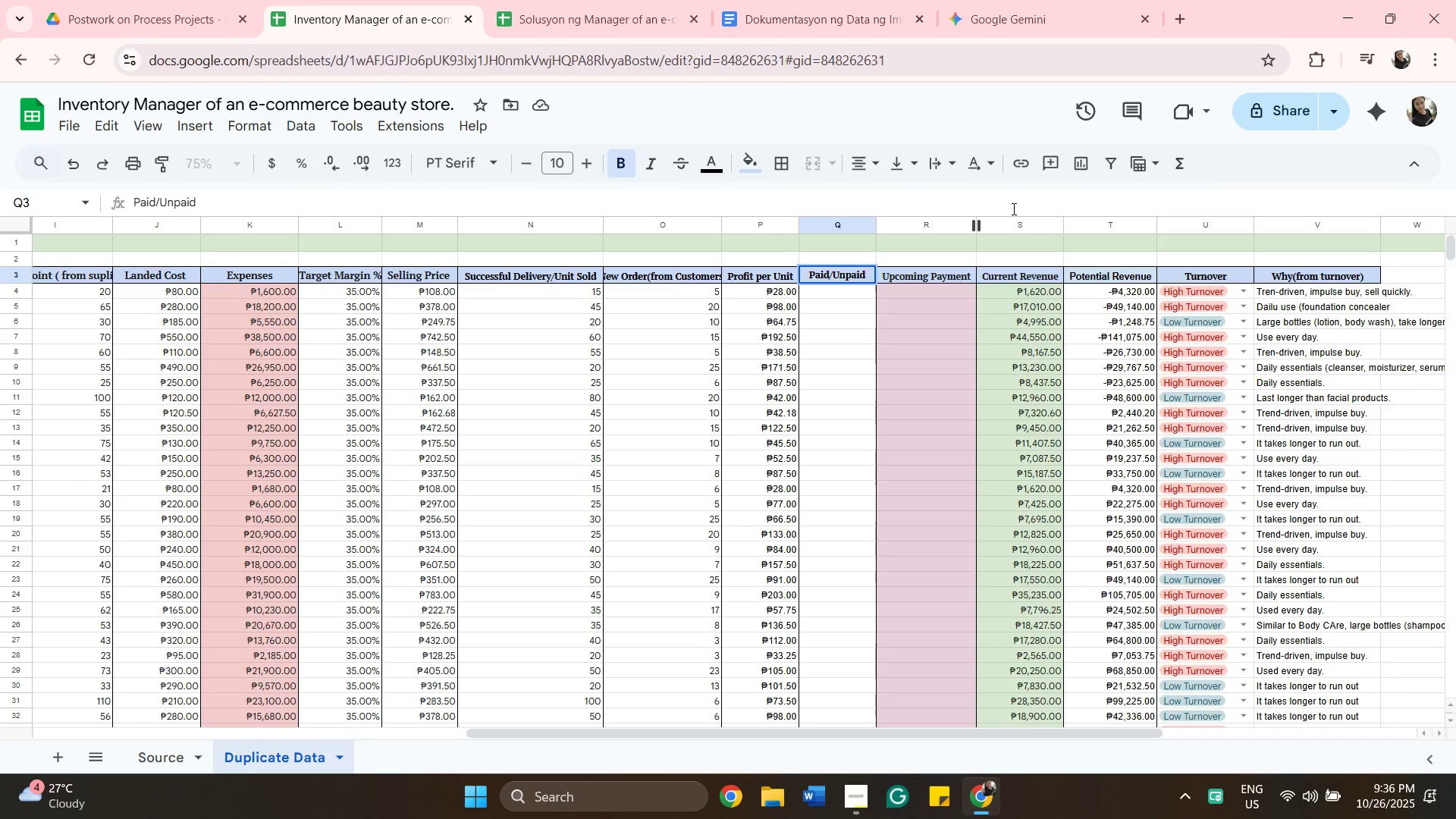 
scroll: coordinate [839, 290], scroll_direction: up, amount: 1.0
 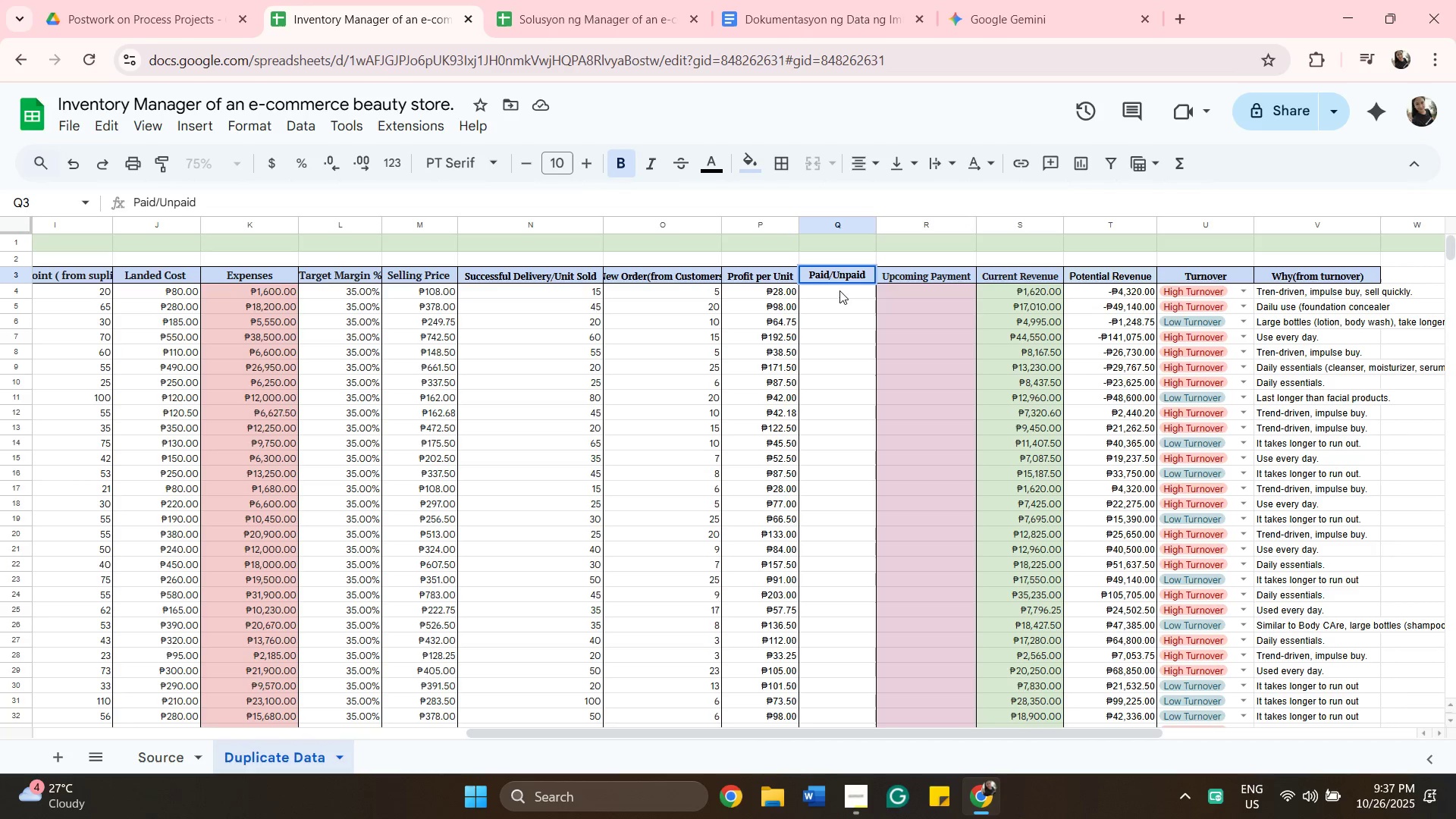 
left_click([839, 290])
 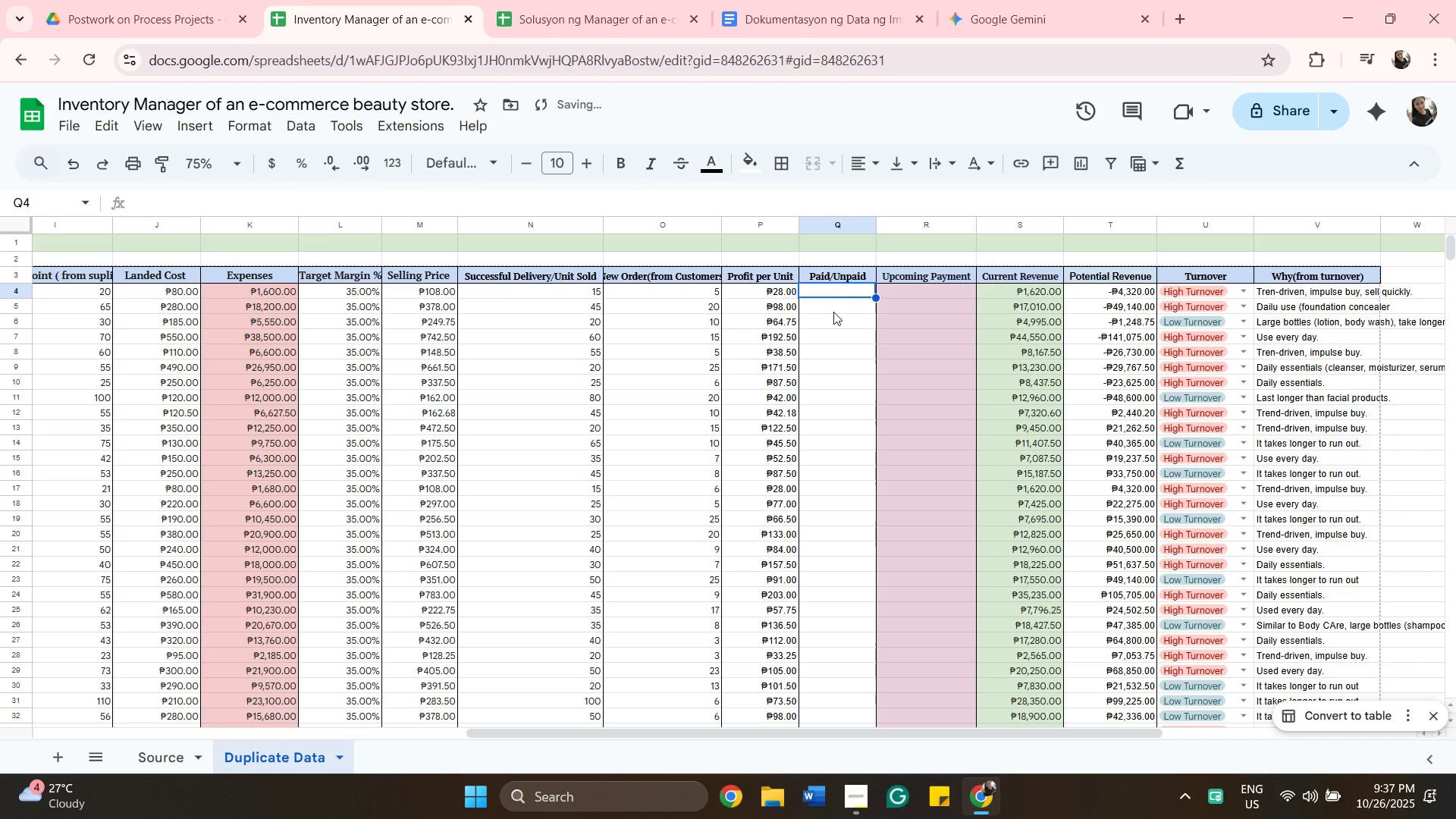 
scroll: coordinate [833, 359], scroll_direction: down, amount: 8.0
 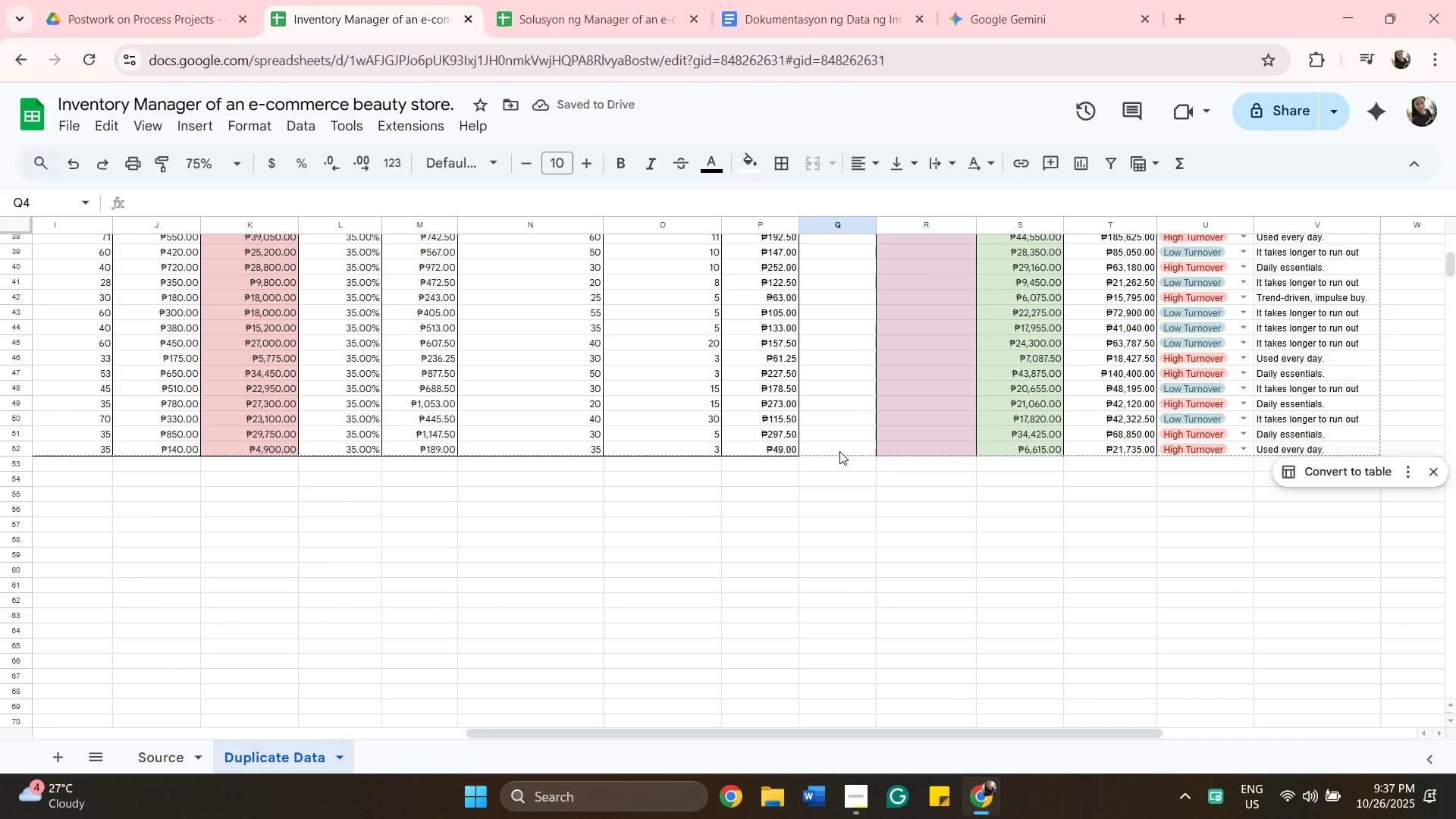 
hold_key(key=ShiftLeft, duration=0.56)
left_click([839, 451])
 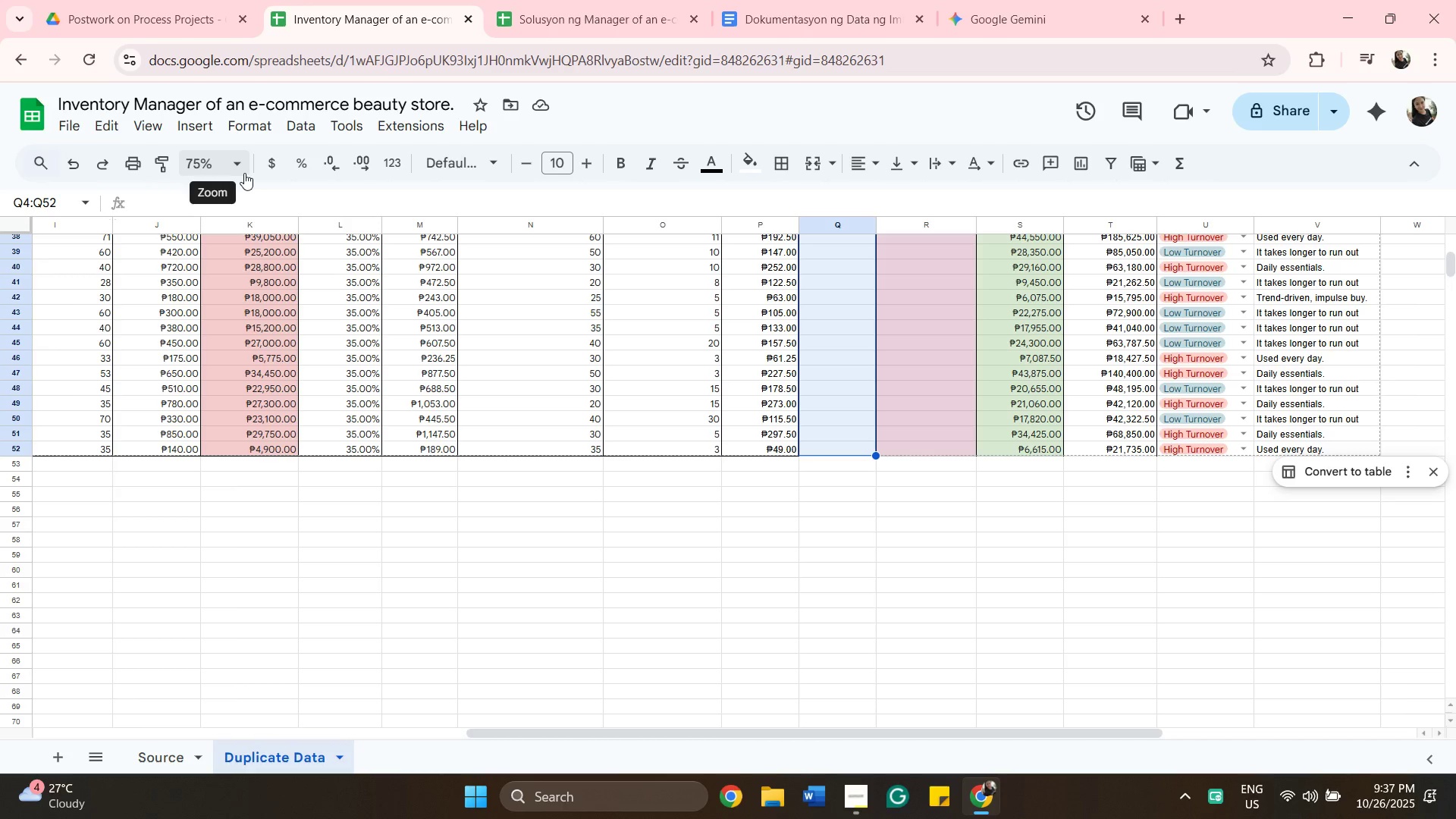 
wait(6.79)
 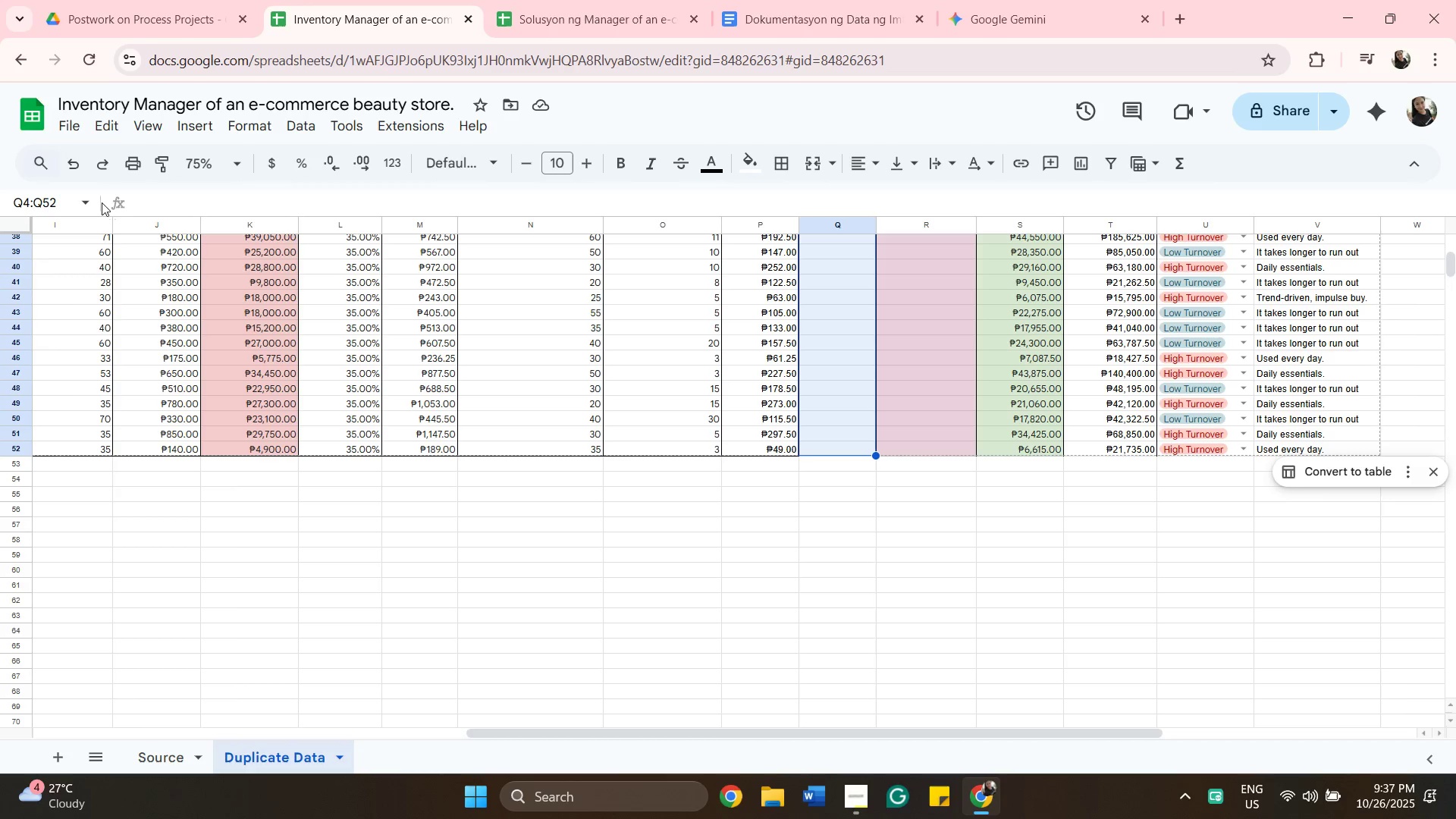 
left_click([199, 125])
 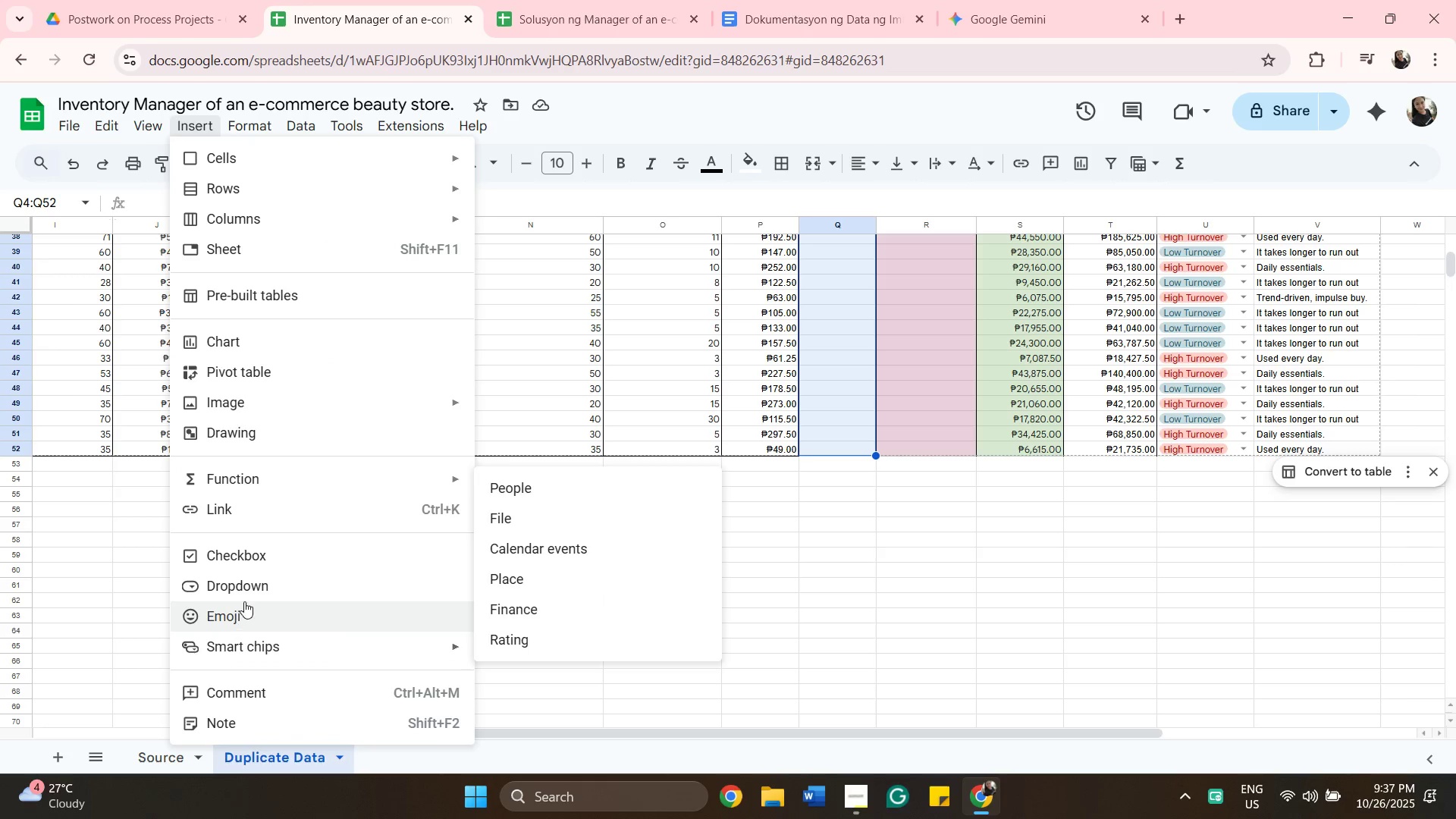 
left_click([251, 593])
 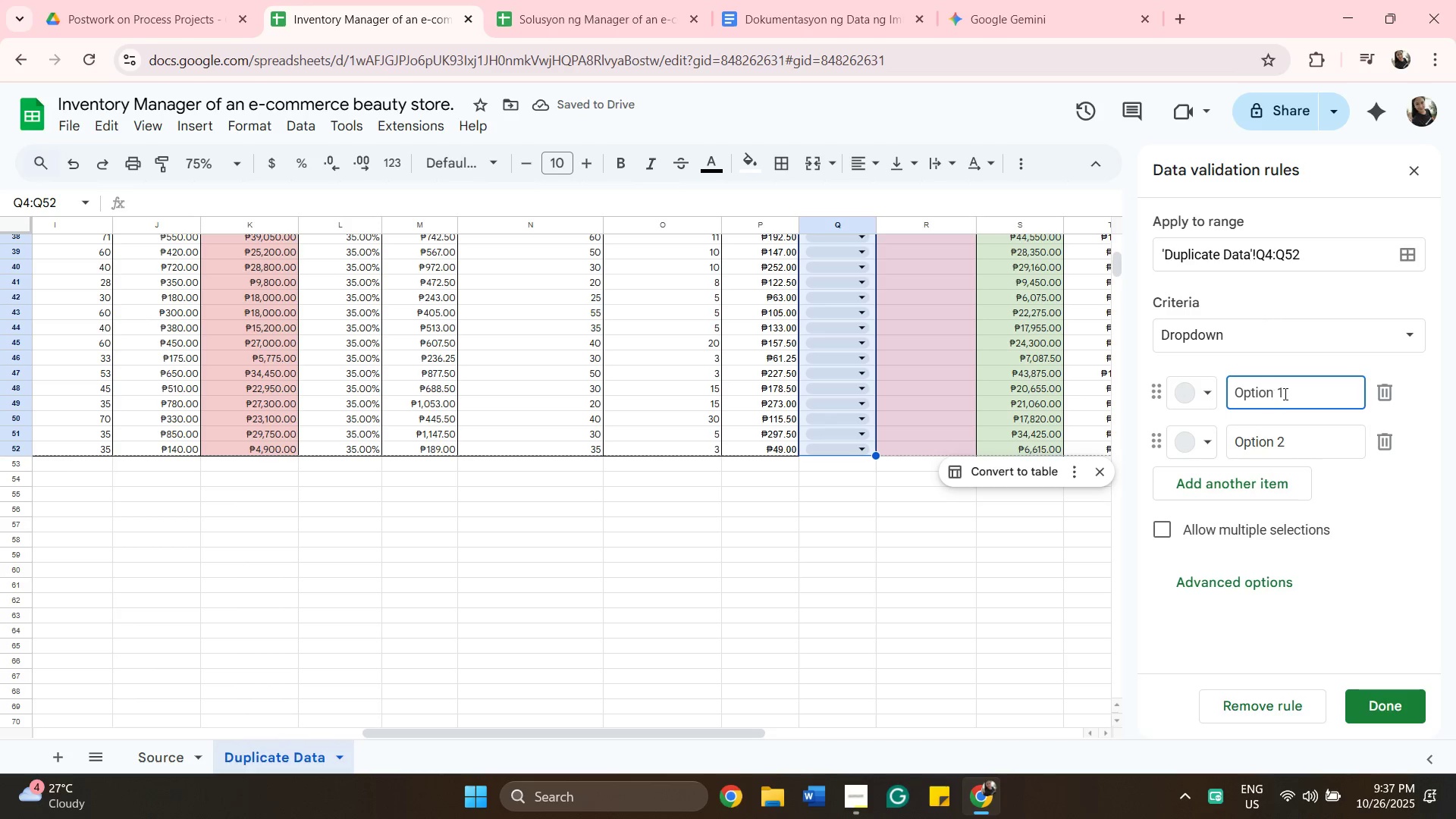 
wait(9.18)
 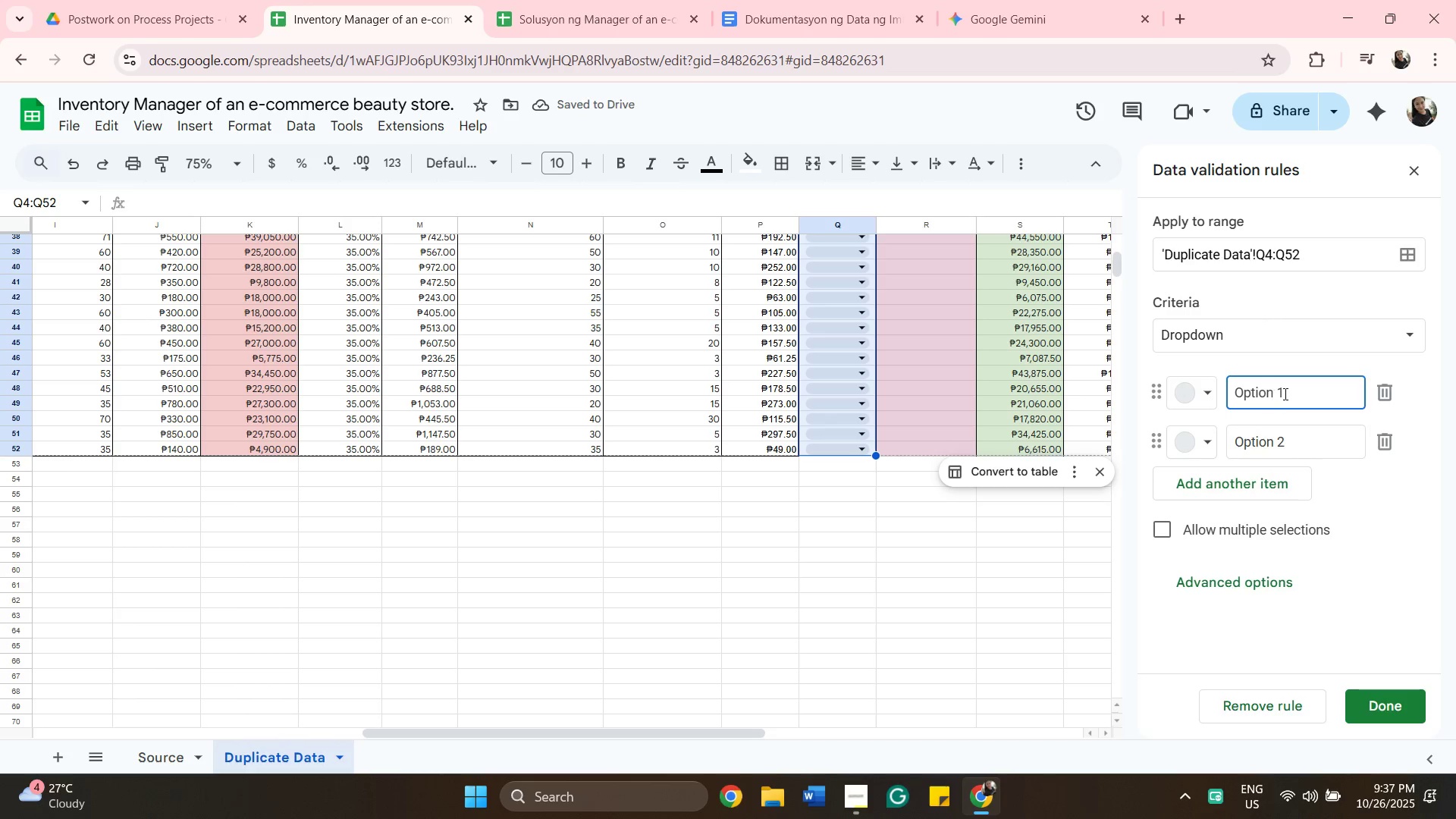 
left_click([1294, 394])
 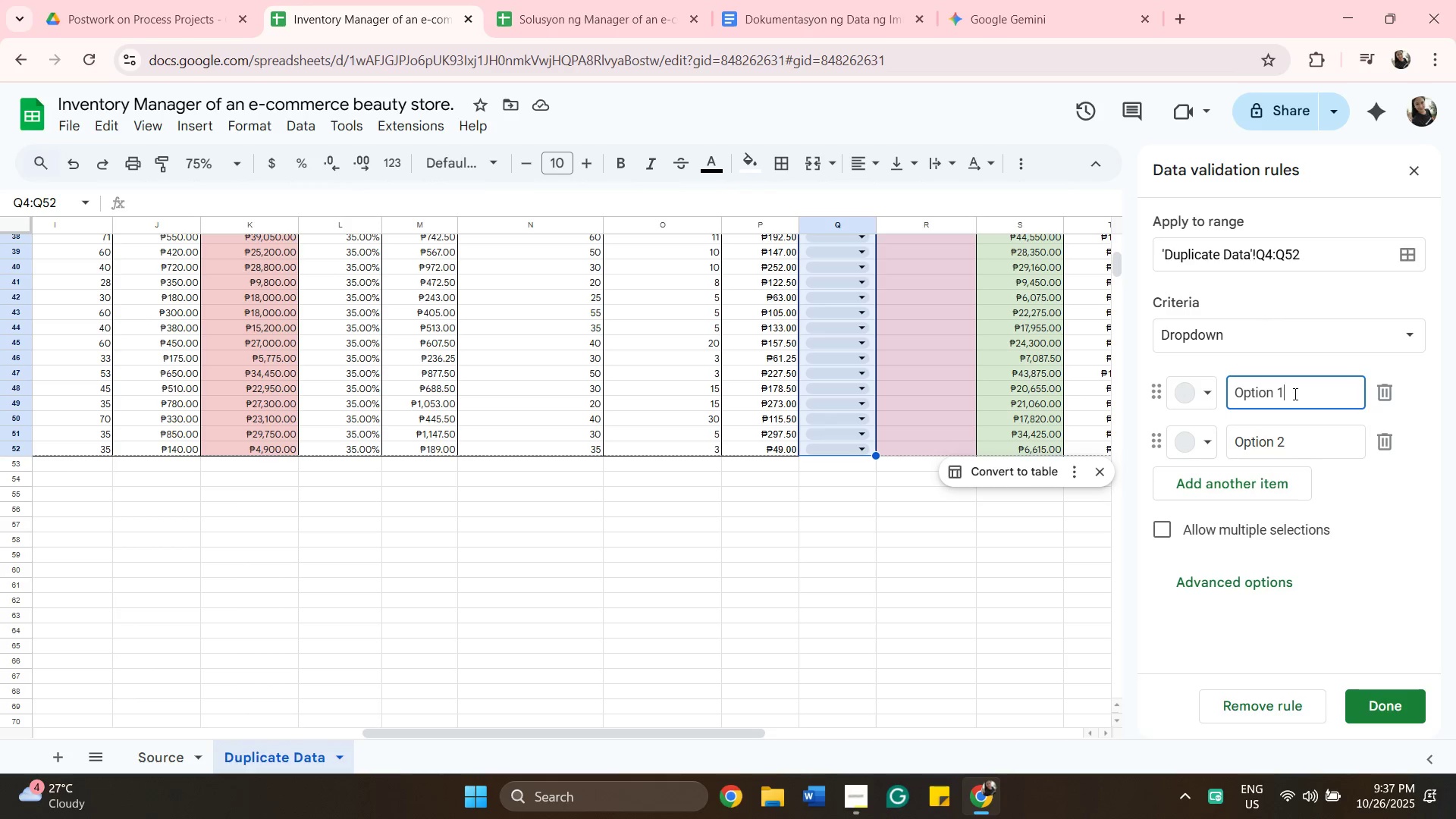 
key(Backspace)
key(Backspace)
key(Backspace)
key(Backspace)
key(Backspace)
key(Backspace)
key(Backspace)
key(Backspace)
type(Paid)
 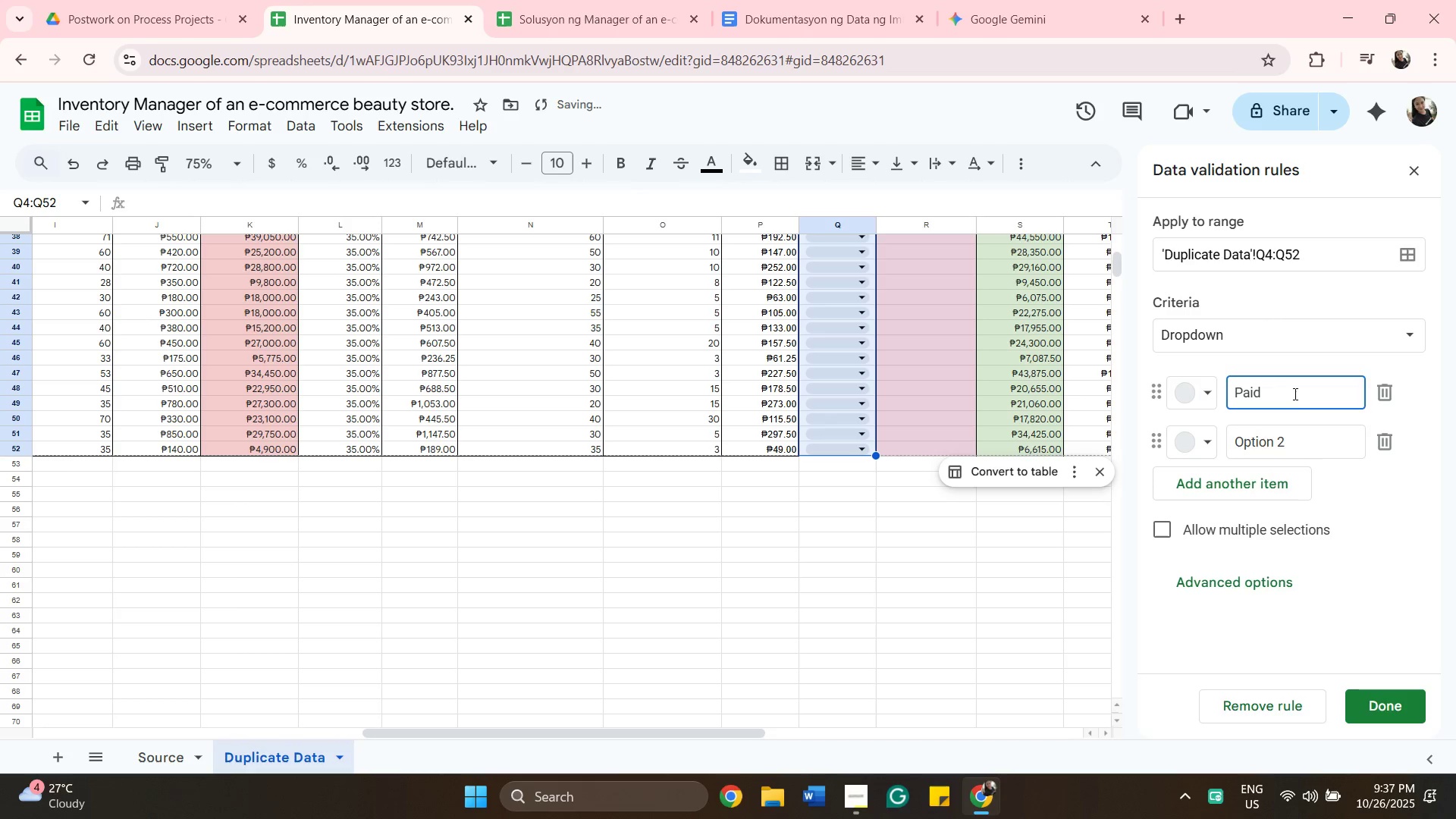 
left_click([1315, 438])
 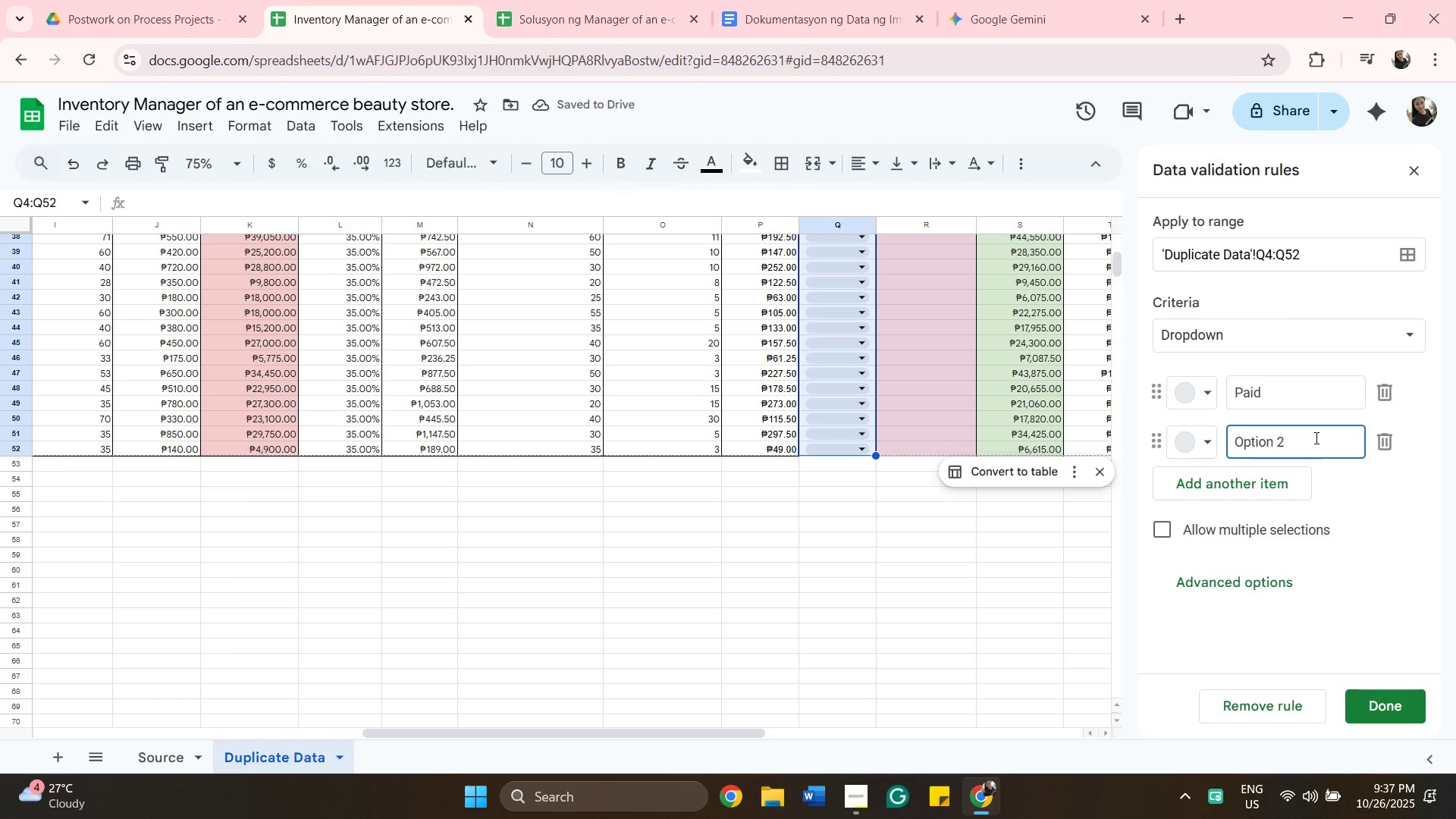 
hold_key(key=Backspace, duration=1.2)
 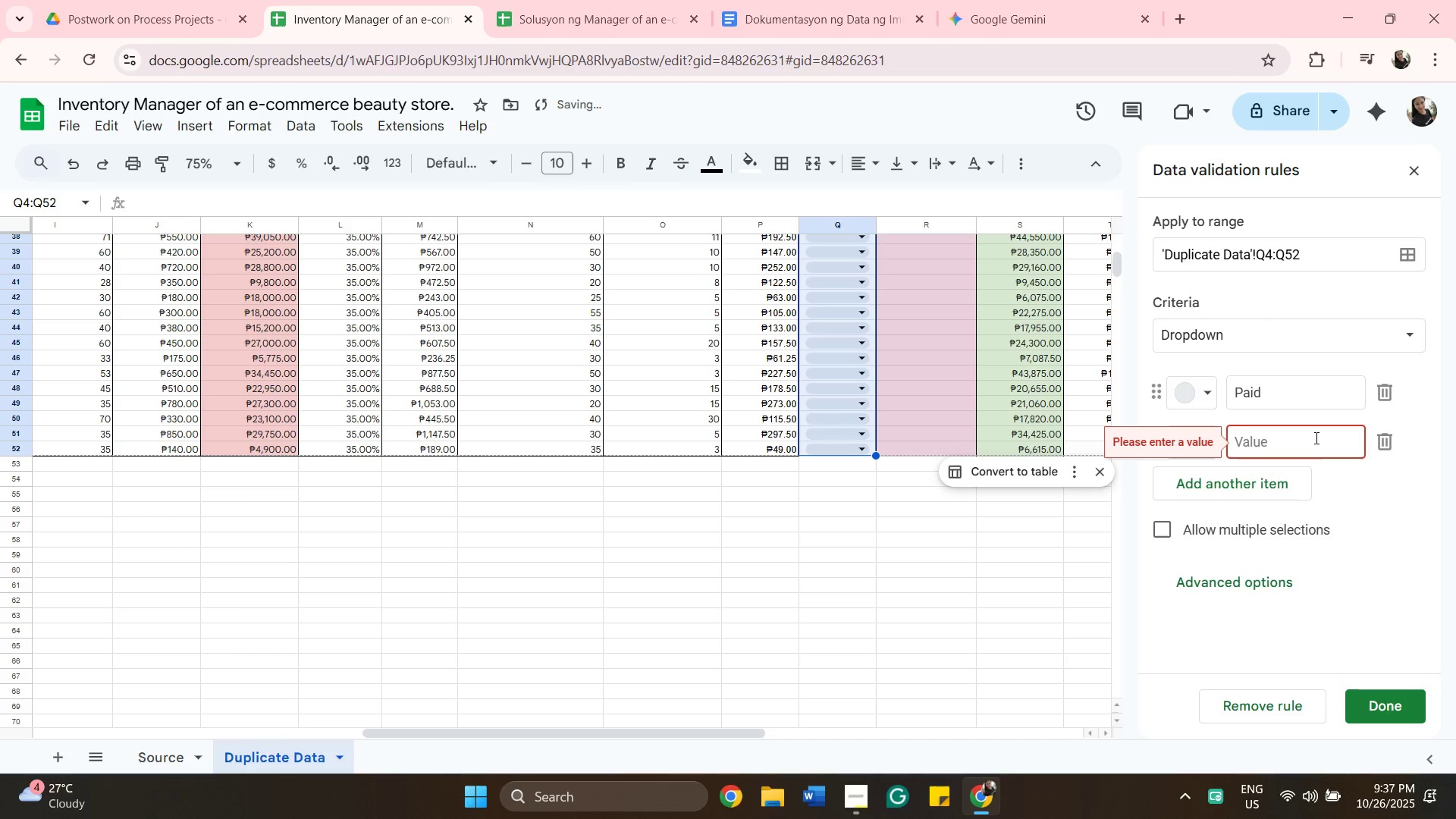 
type(Processing)
 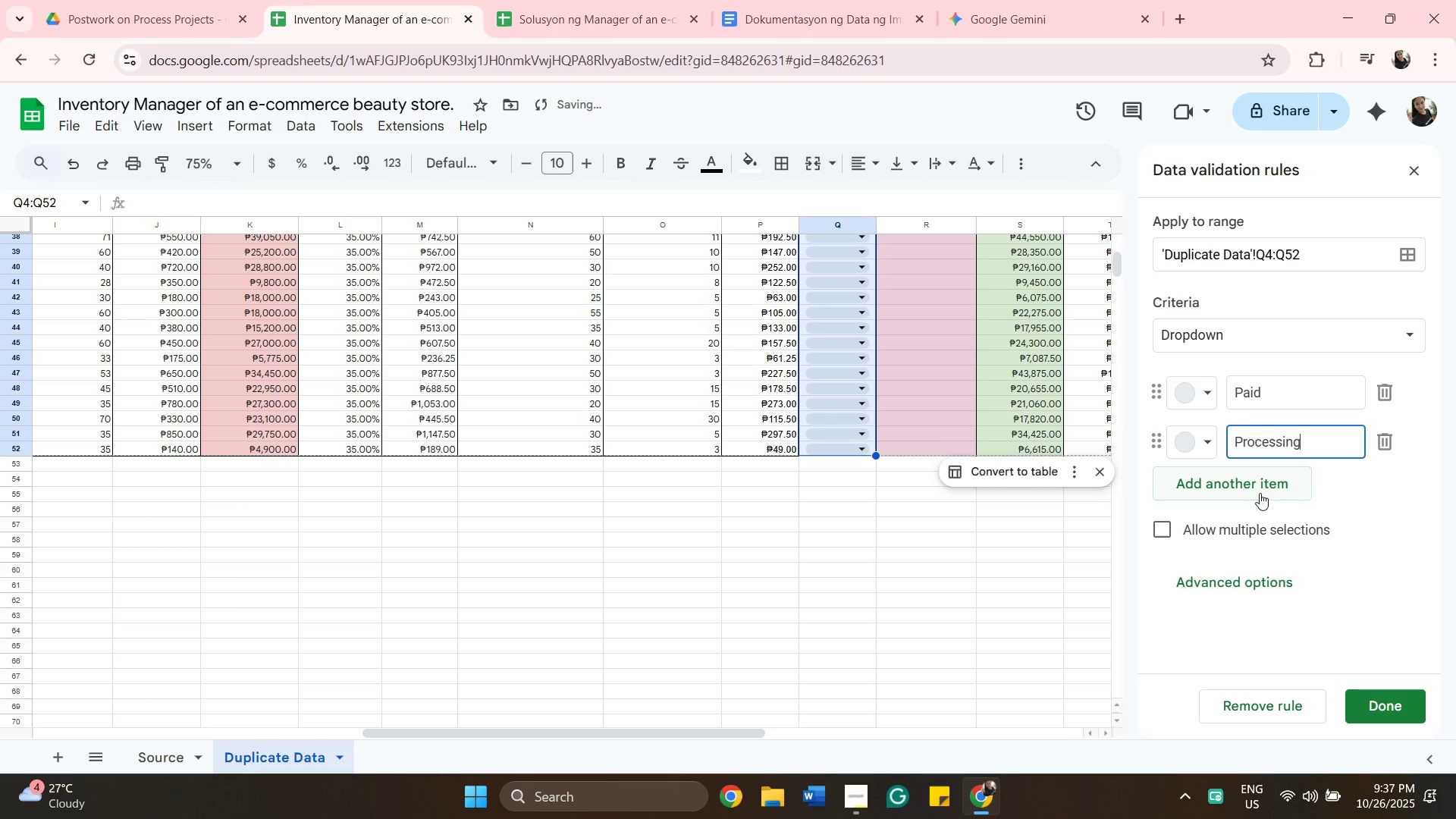 
left_click([1259, 492])
 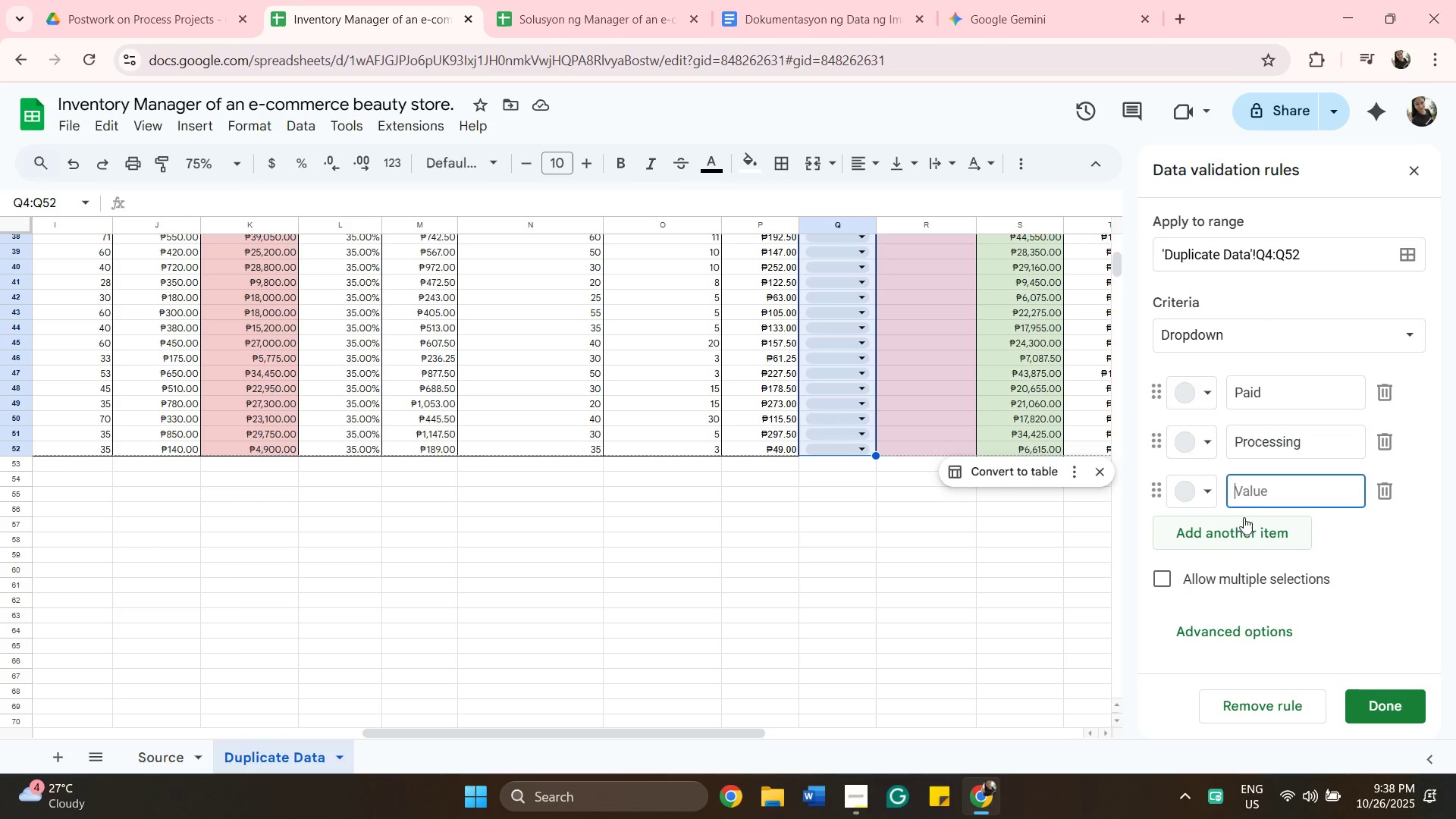 
wait(19.95)
 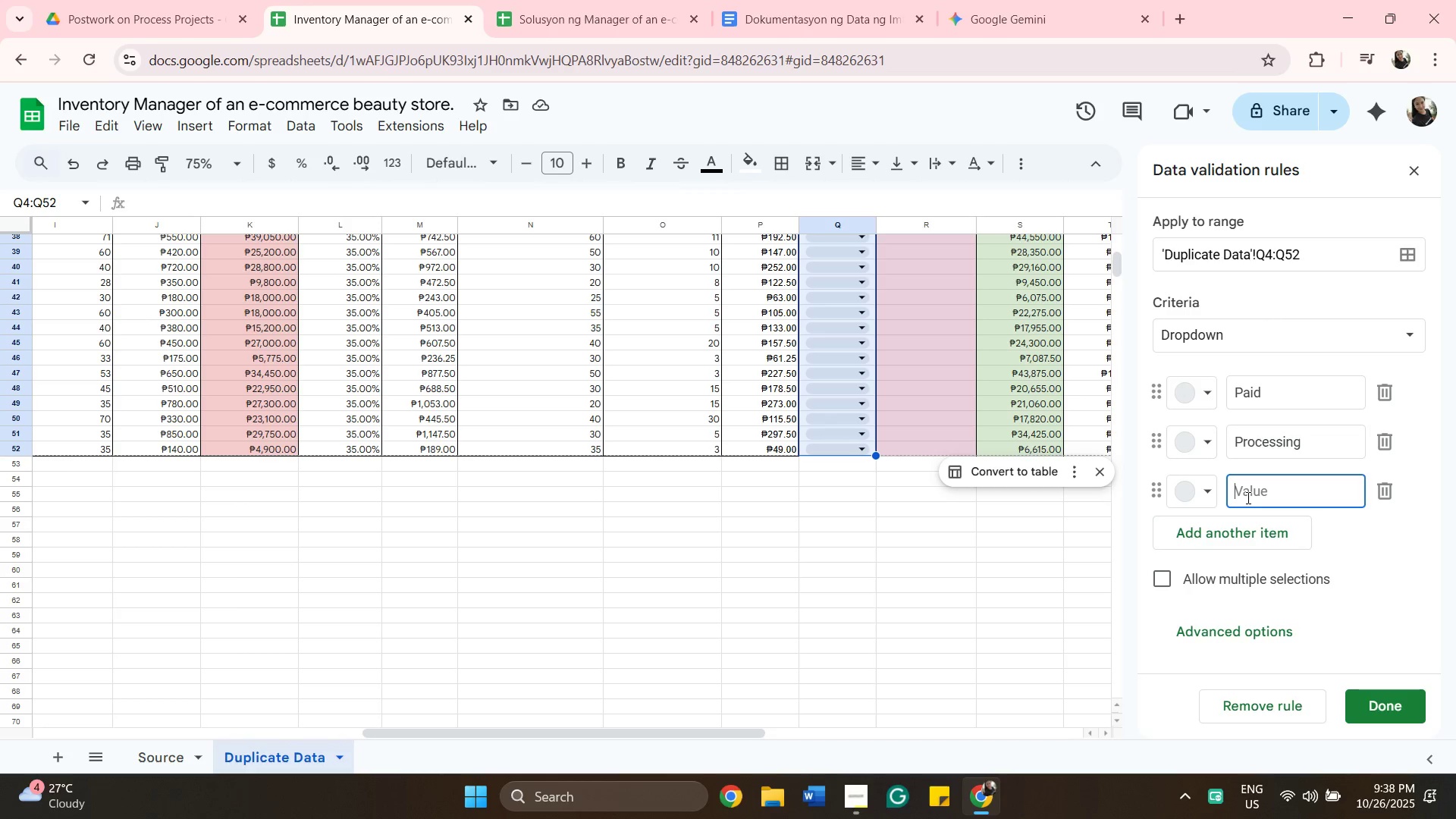 
type(COD)
 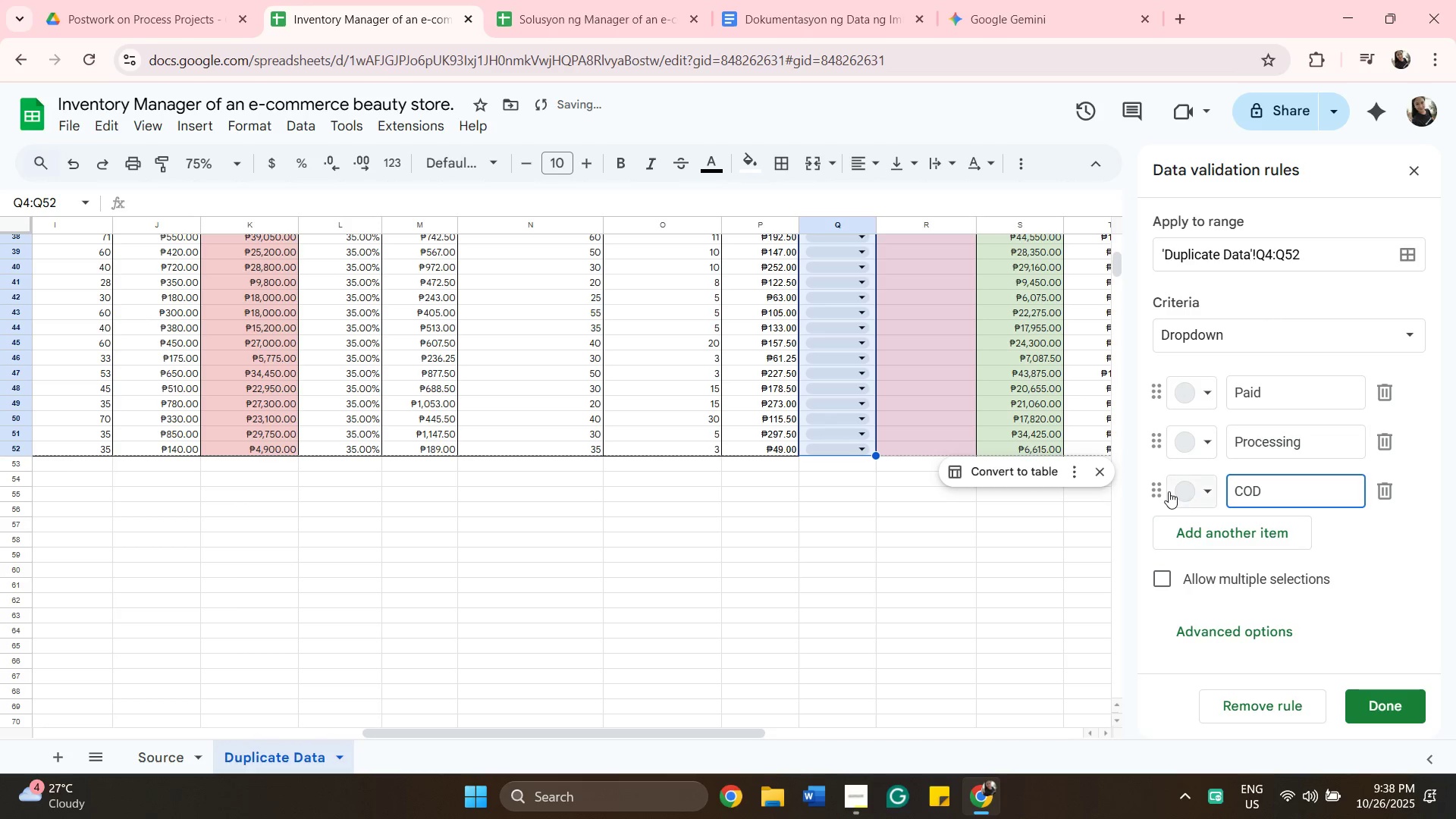 
scroll: coordinate [875, 413], scroll_direction: up, amount: 11.0
 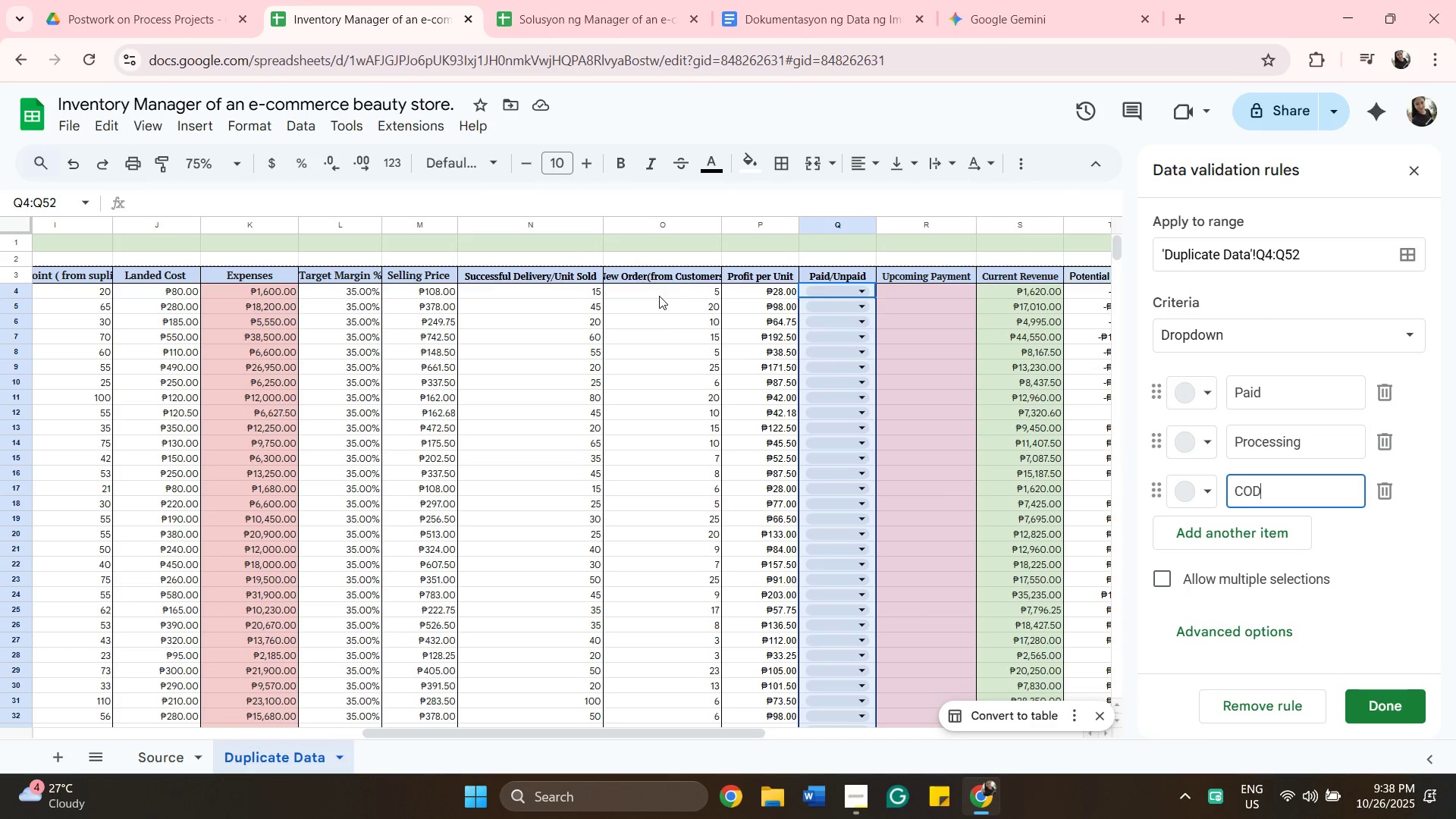 
wait(8.29)
 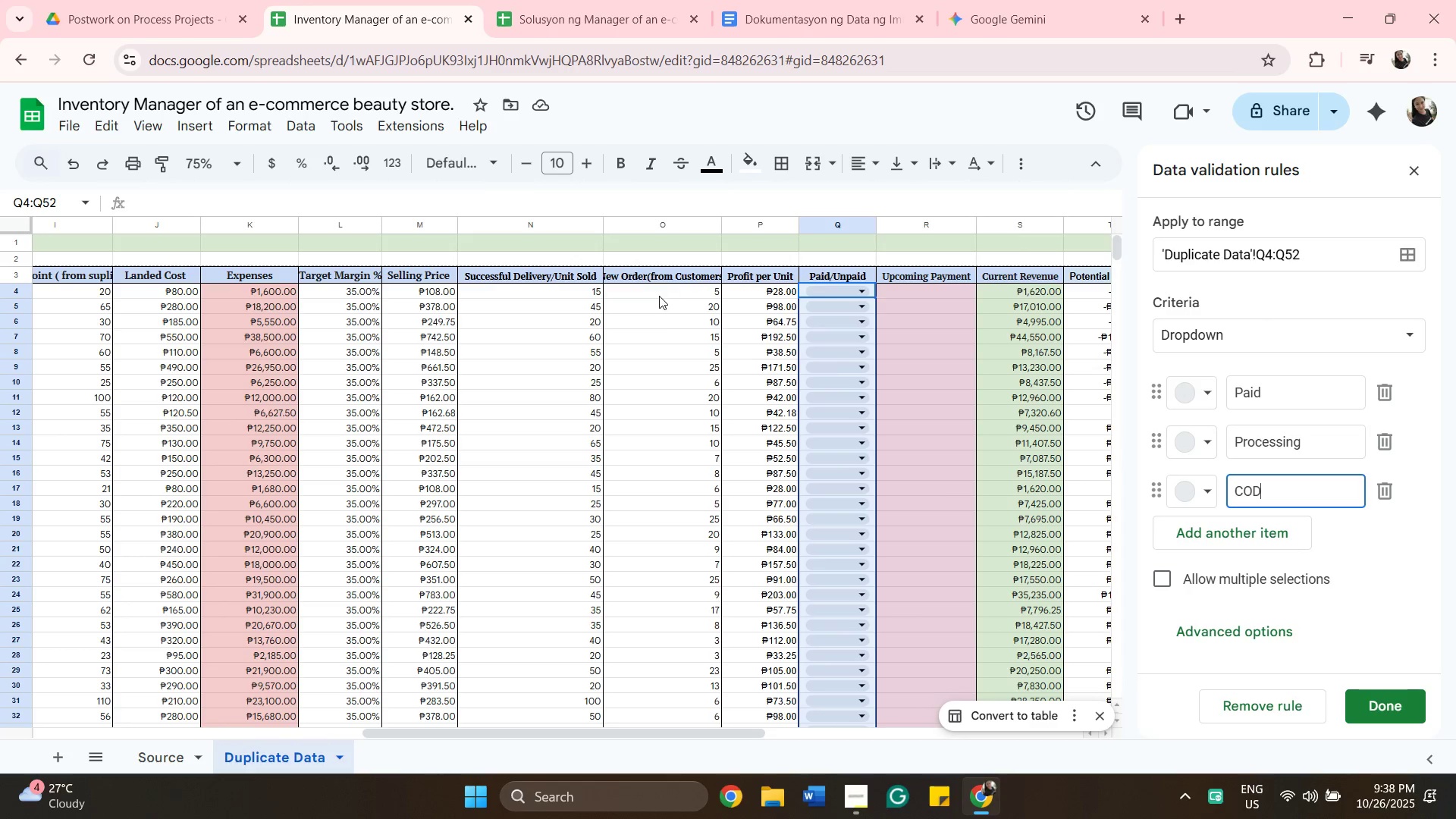 
left_click([841, 252])
 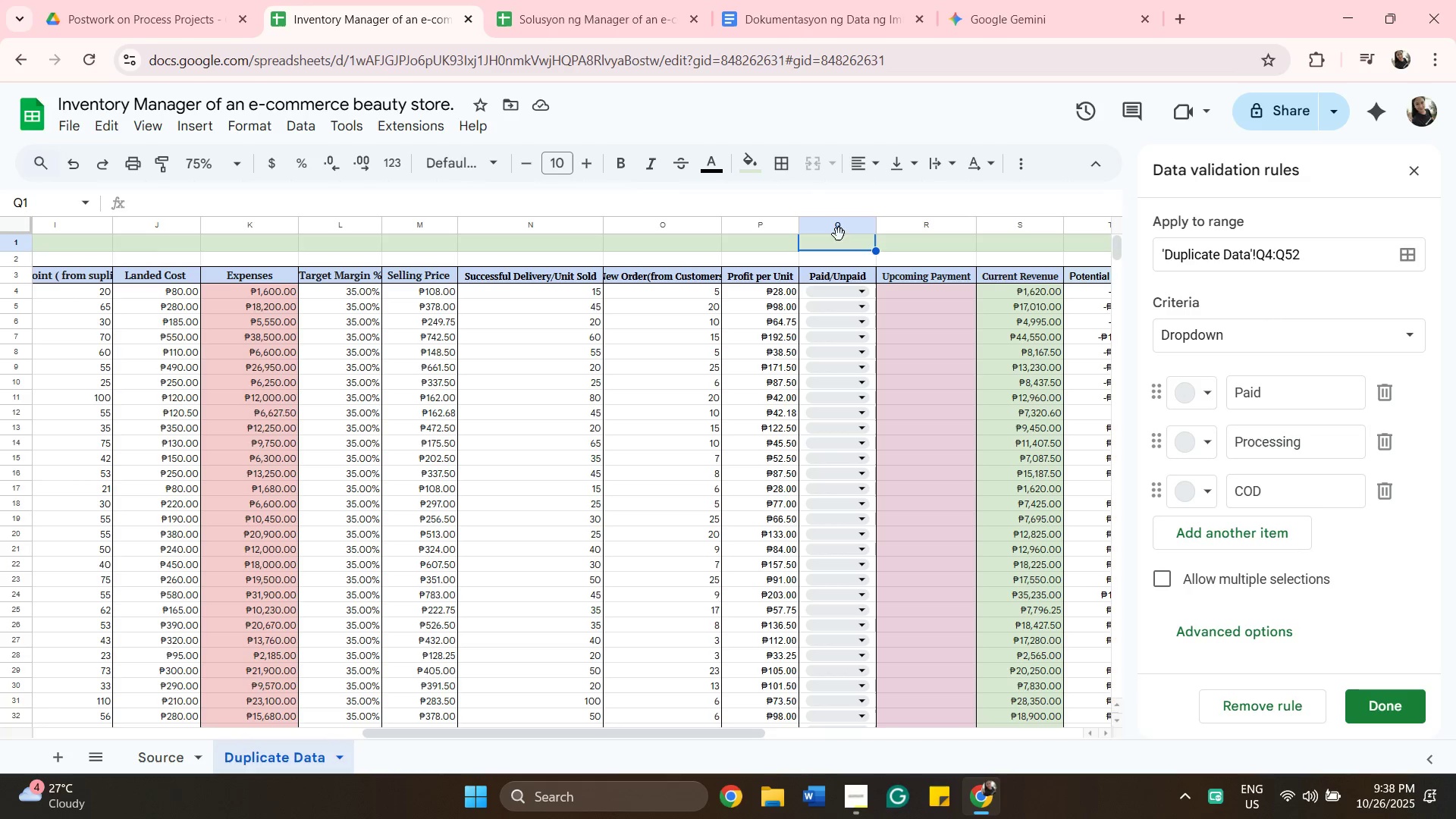 
wait(5.78)
 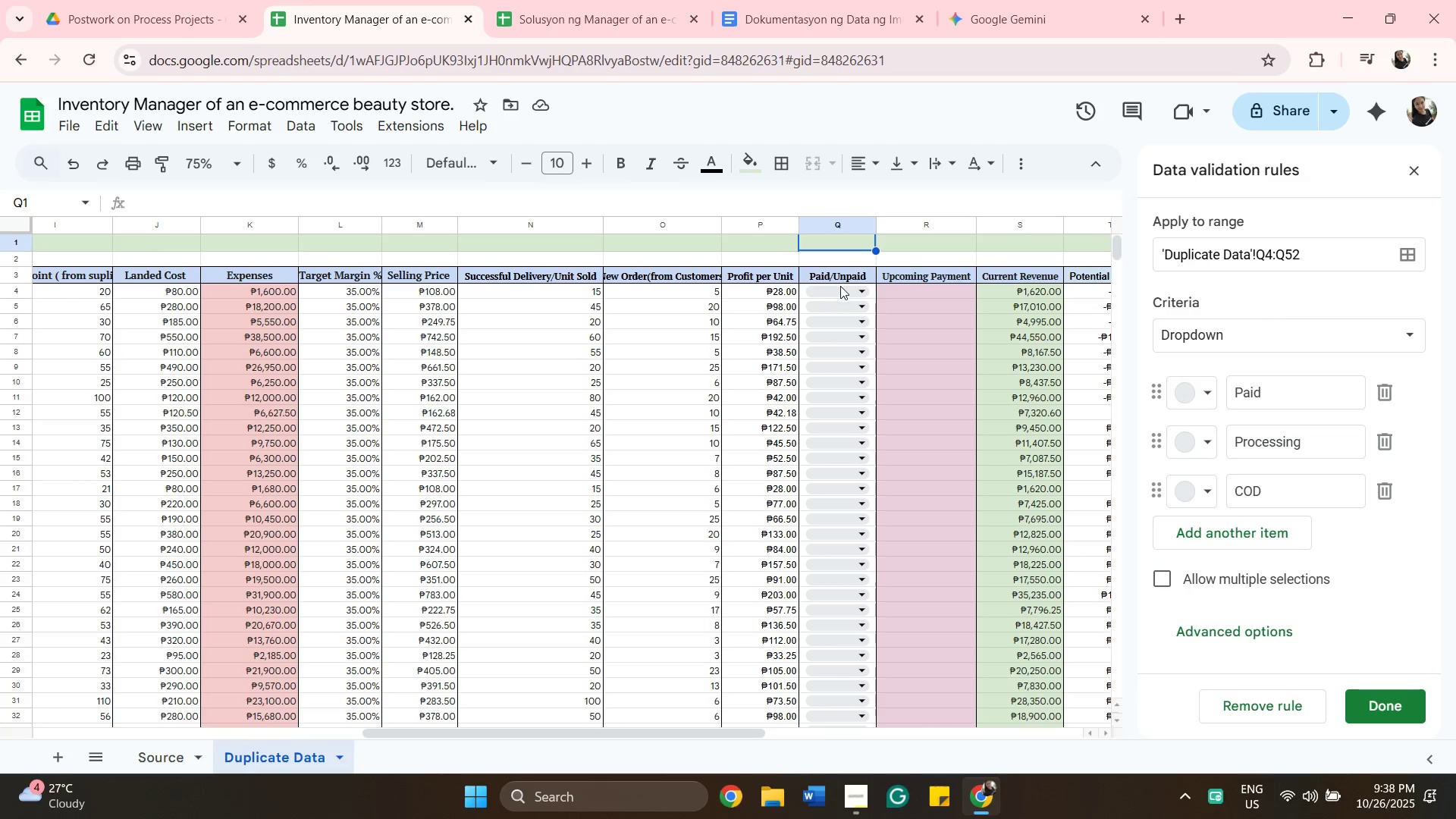 
left_click_drag(start_coordinate=[940, 209], to_coordinate=[946, 206])
 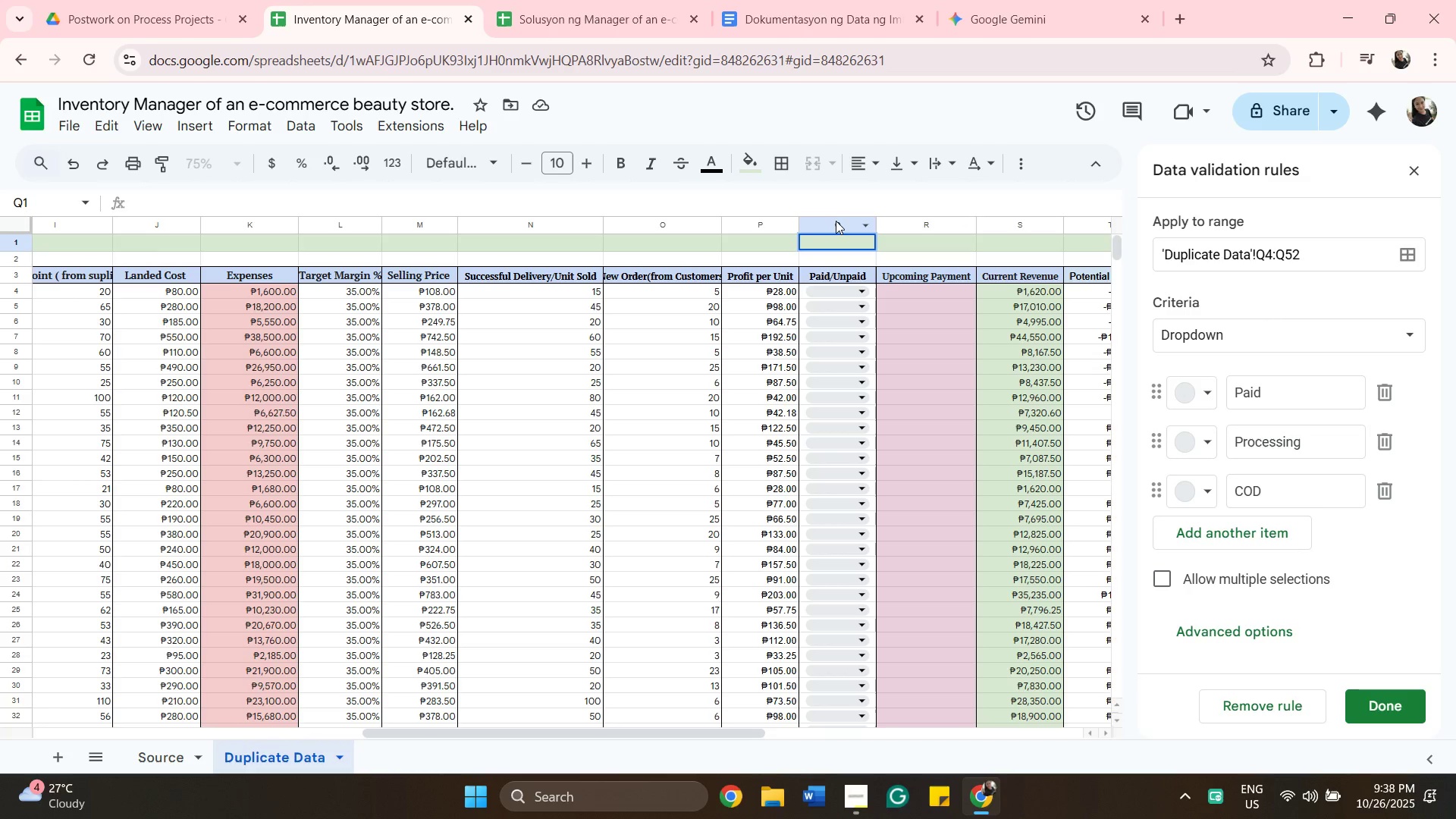 
left_click([836, 220])
 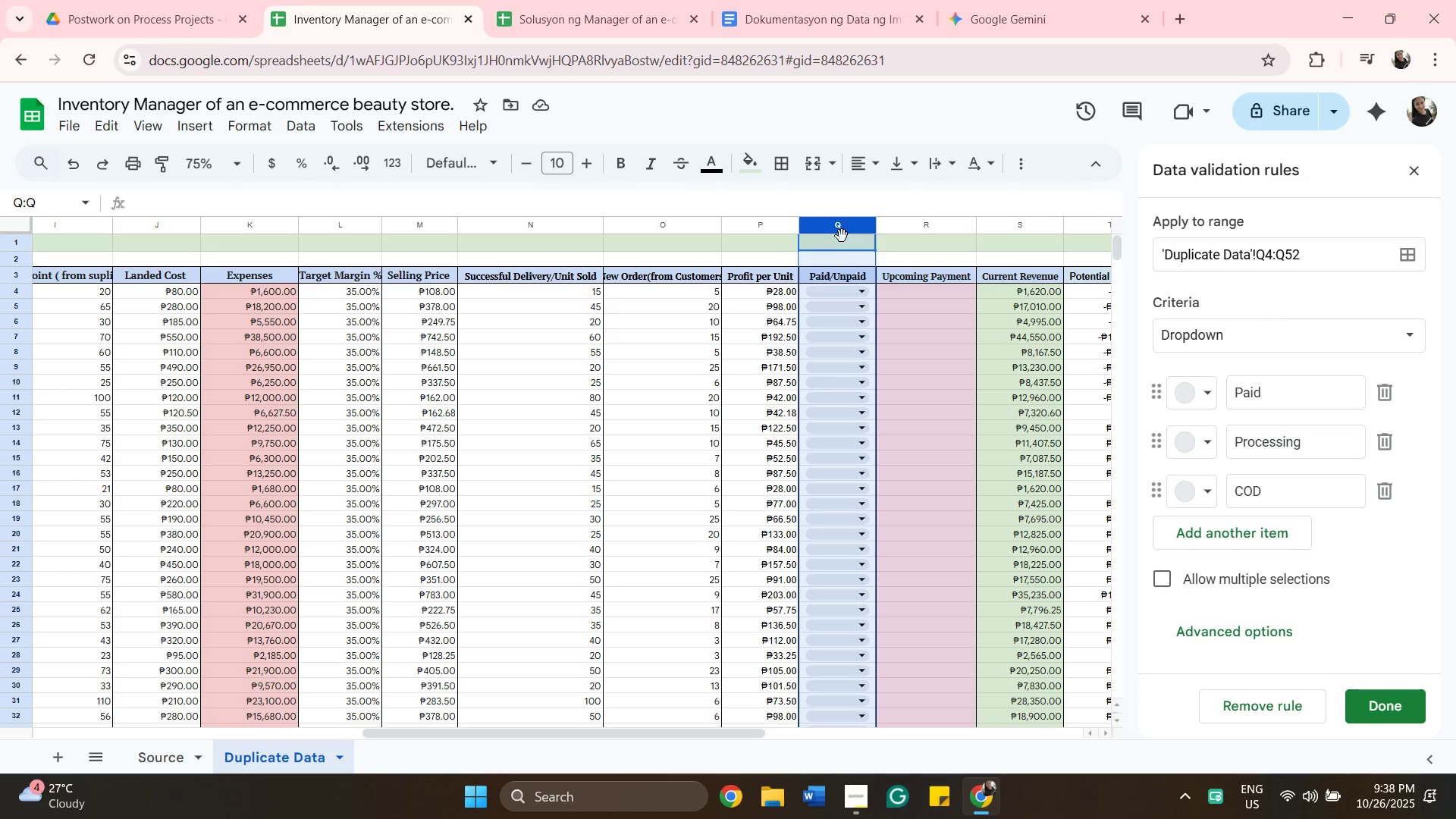 
left_click_drag(start_coordinate=[843, 230], to_coordinate=[780, 218])
 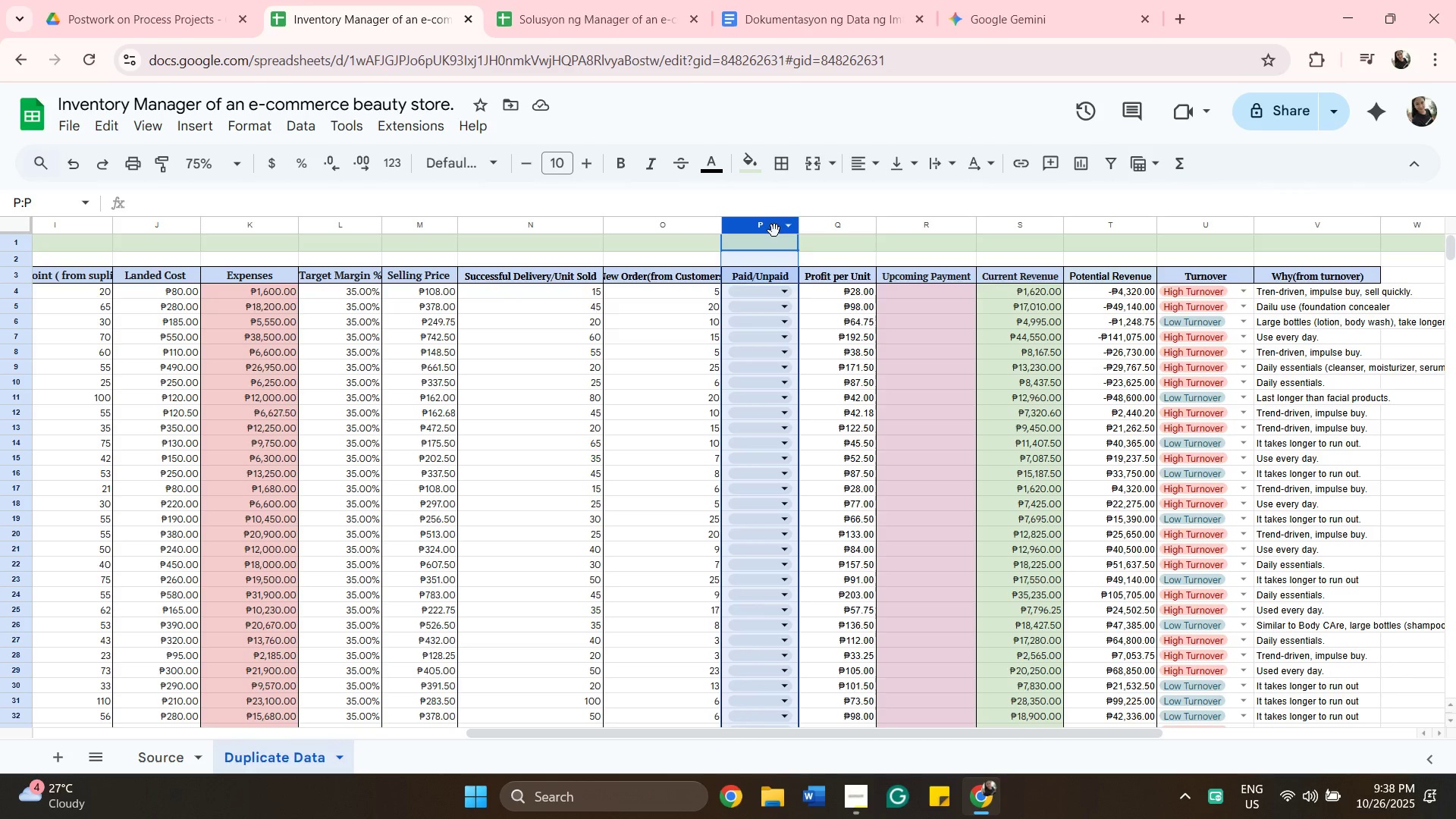 
wait(11.38)
 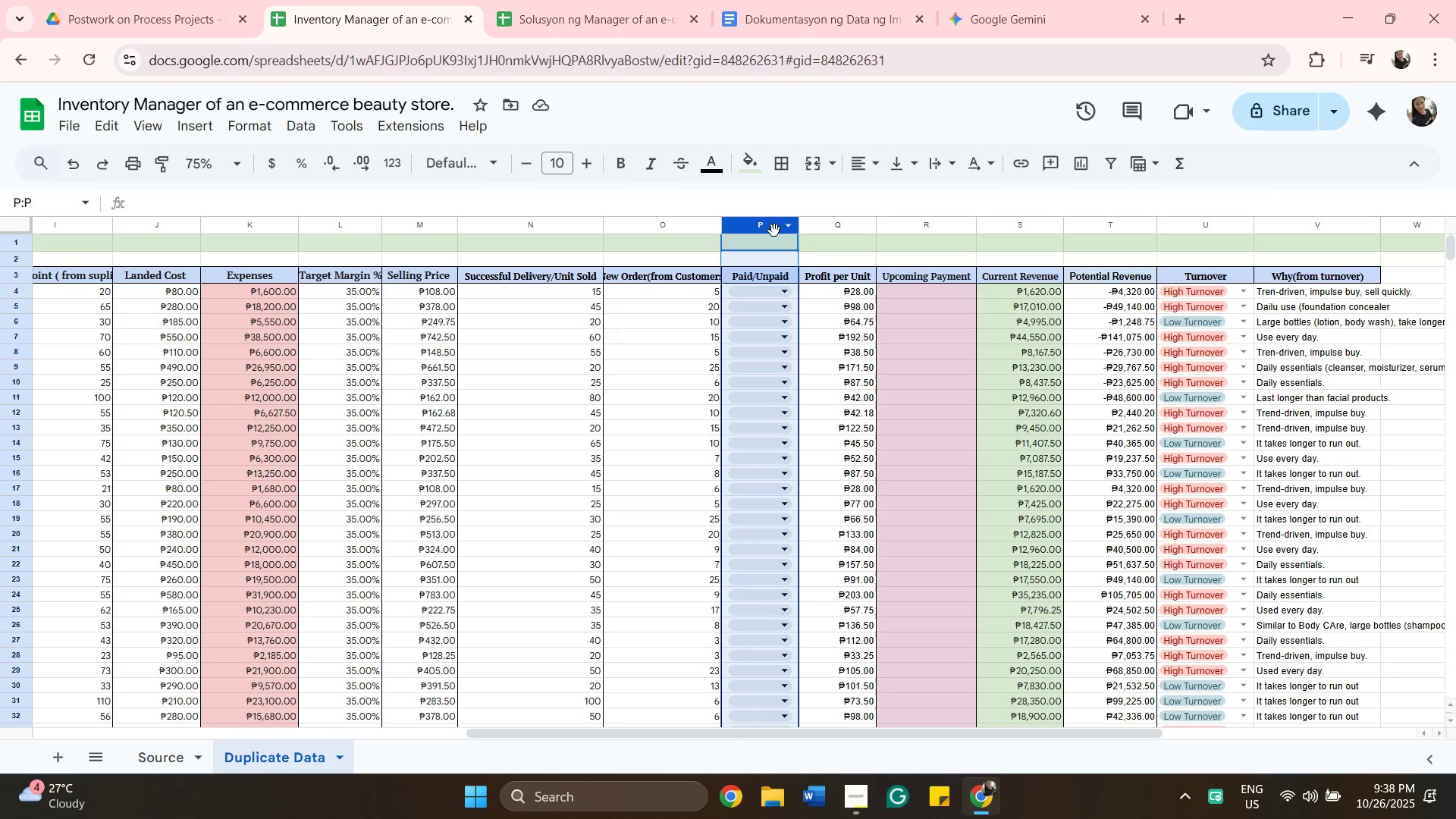 
left_click([657, 268])
 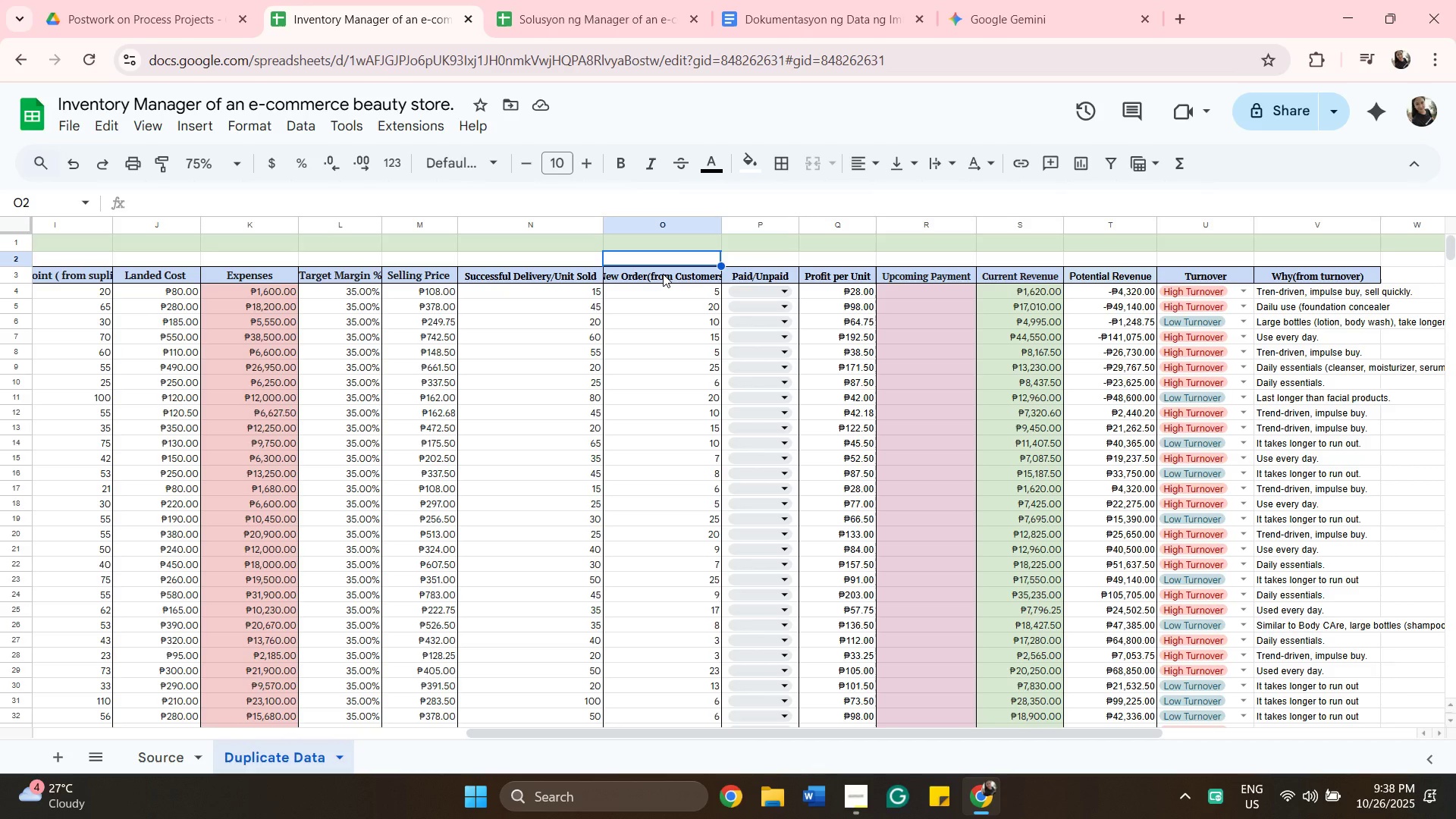 
left_click([663, 274])
 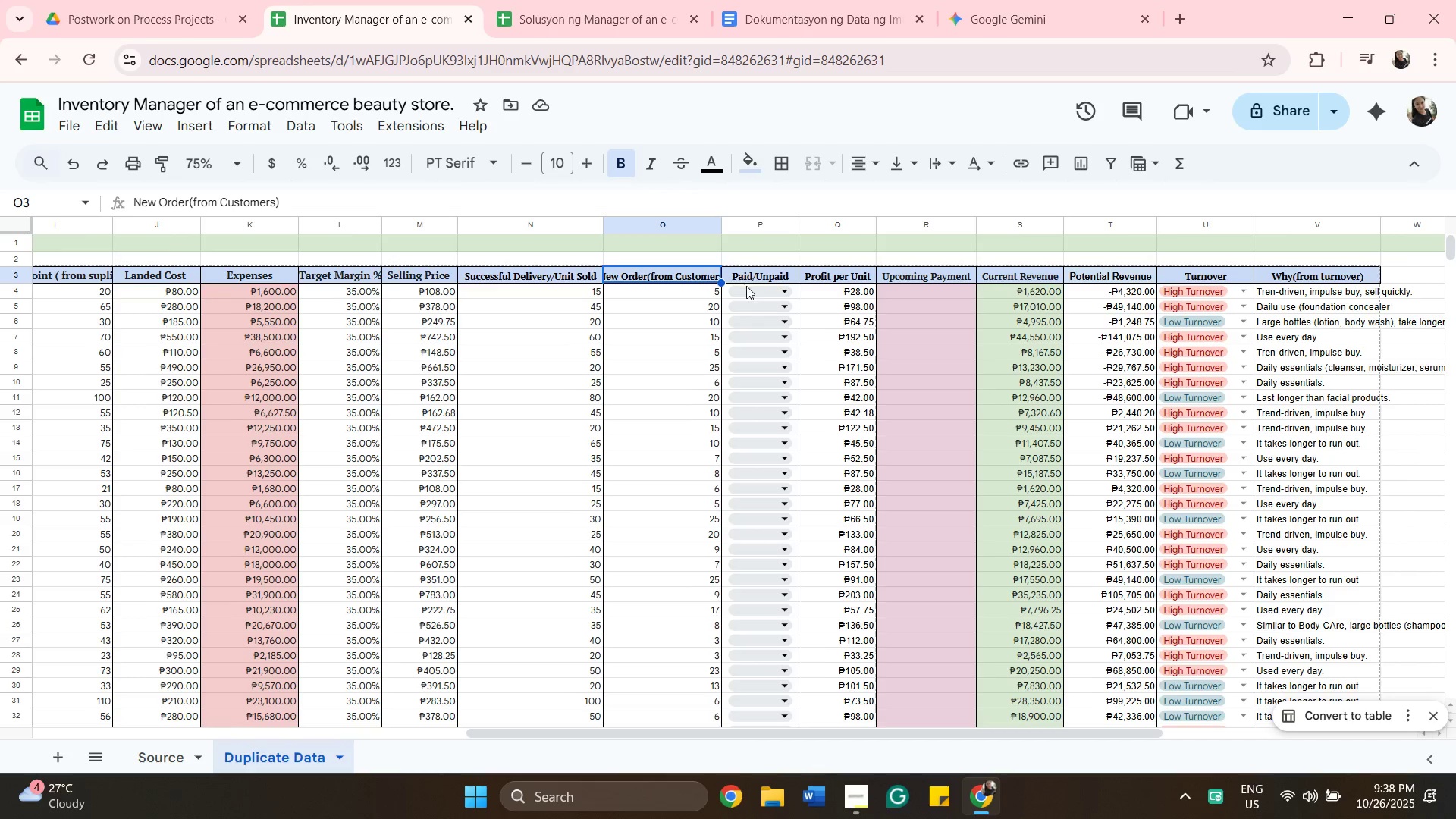 
scroll: coordinate [753, 325], scroll_direction: down, amount: 7.0
 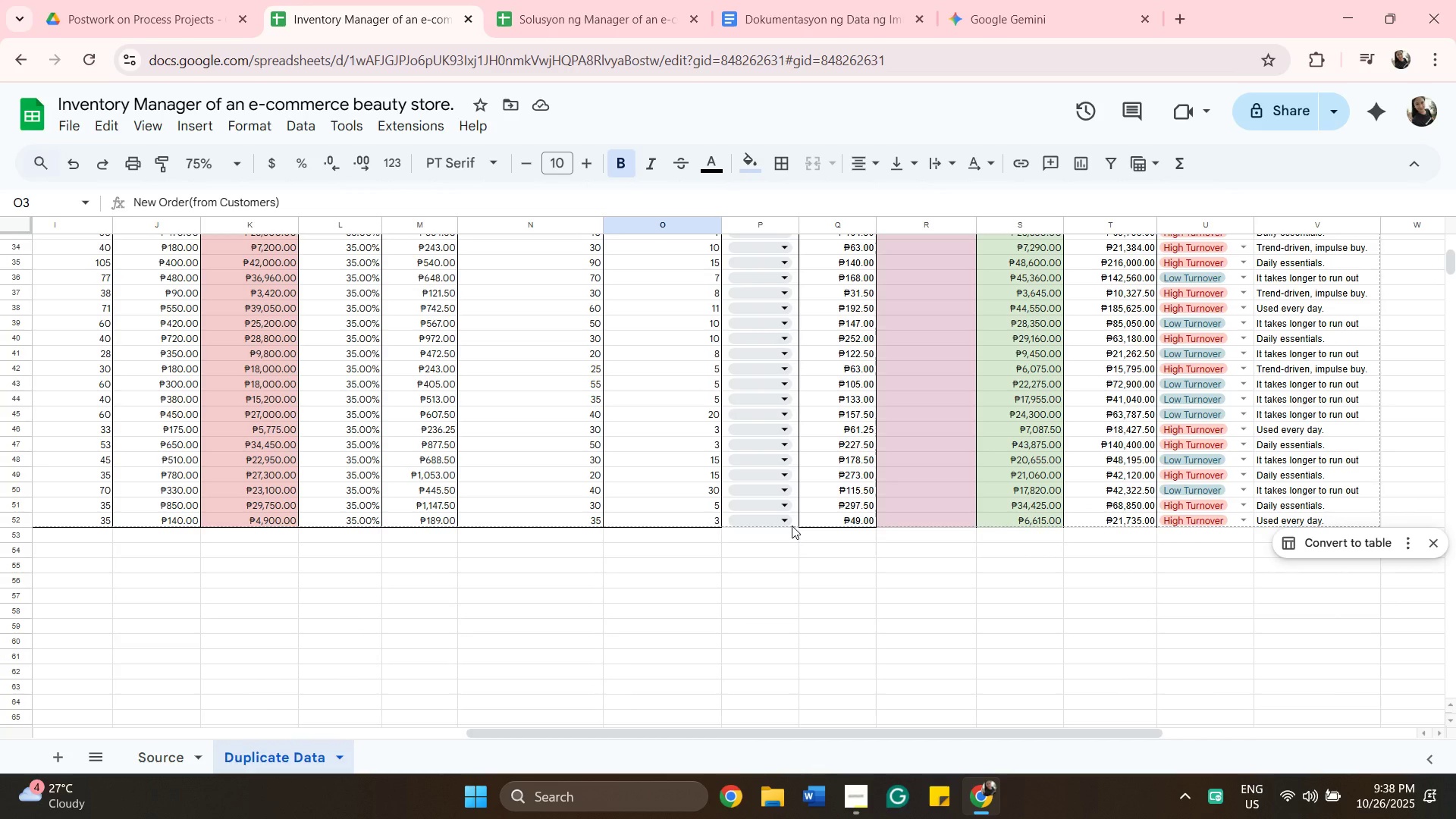 
wait(6.77)
 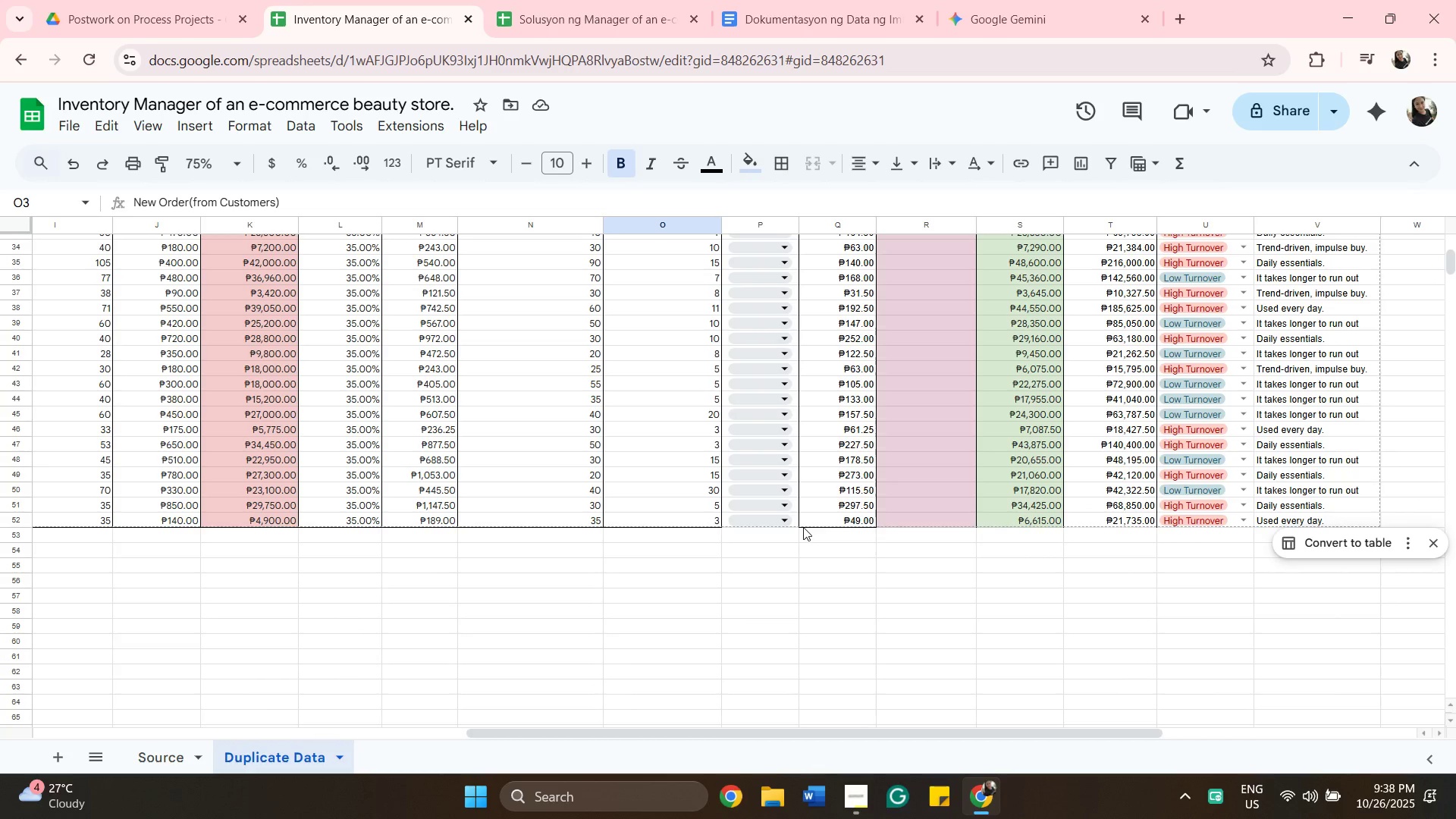 
hold_key(key=ShiftLeft, duration=0.5)
left_click([792, 526])
 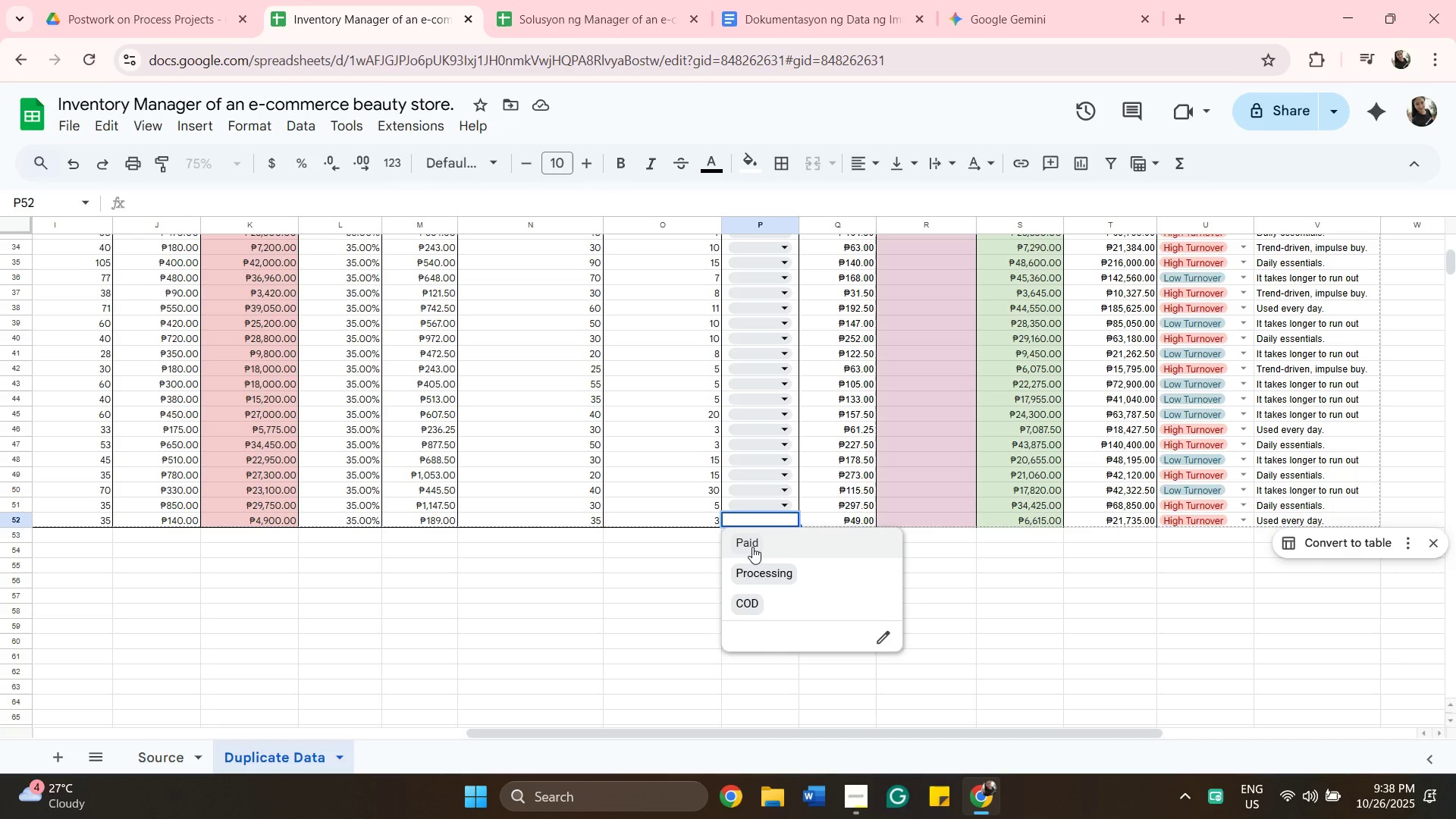 
left_click([660, 585])
 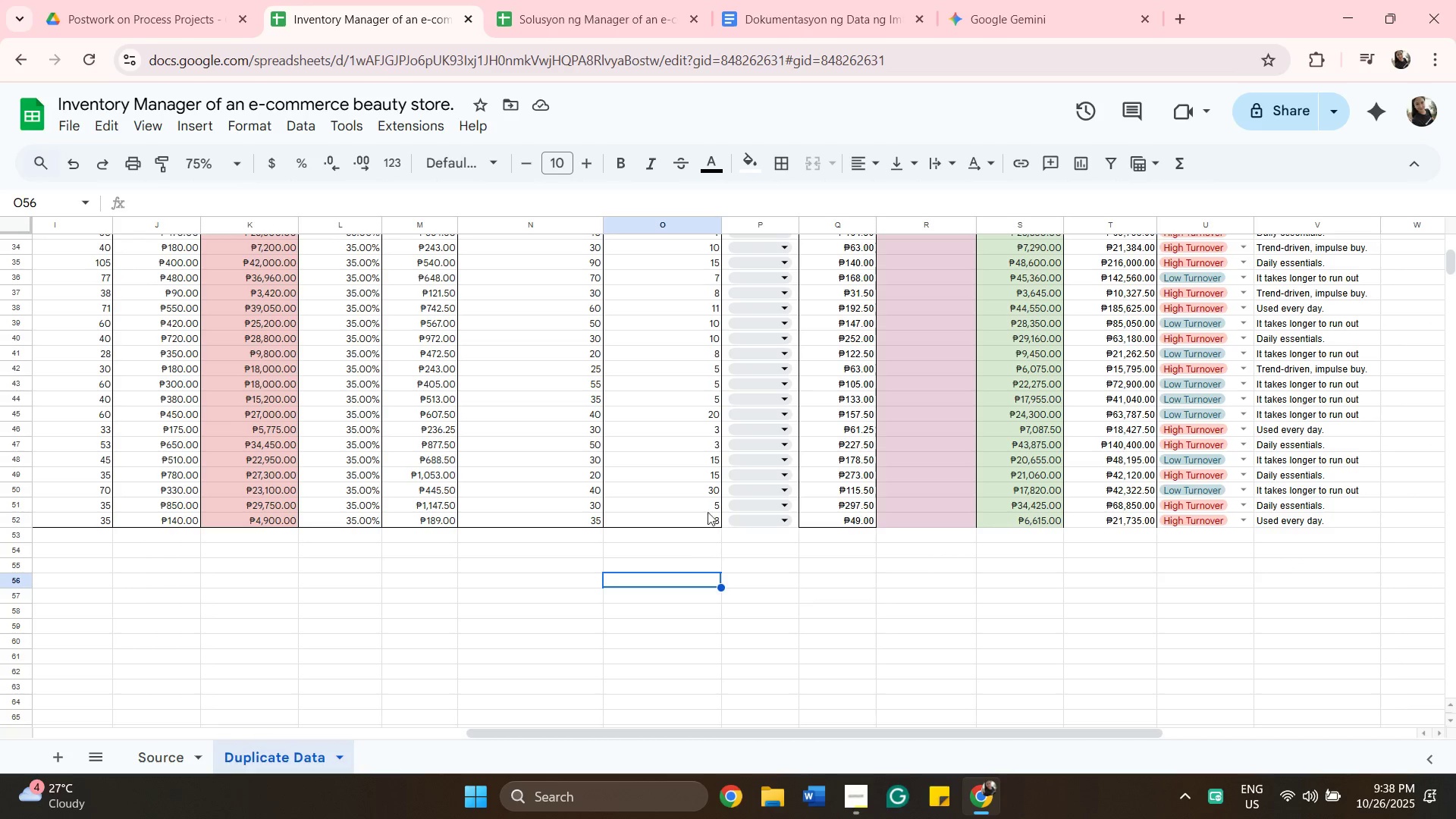 
scroll: coordinate [704, 475], scroll_direction: up, amount: 9.0
 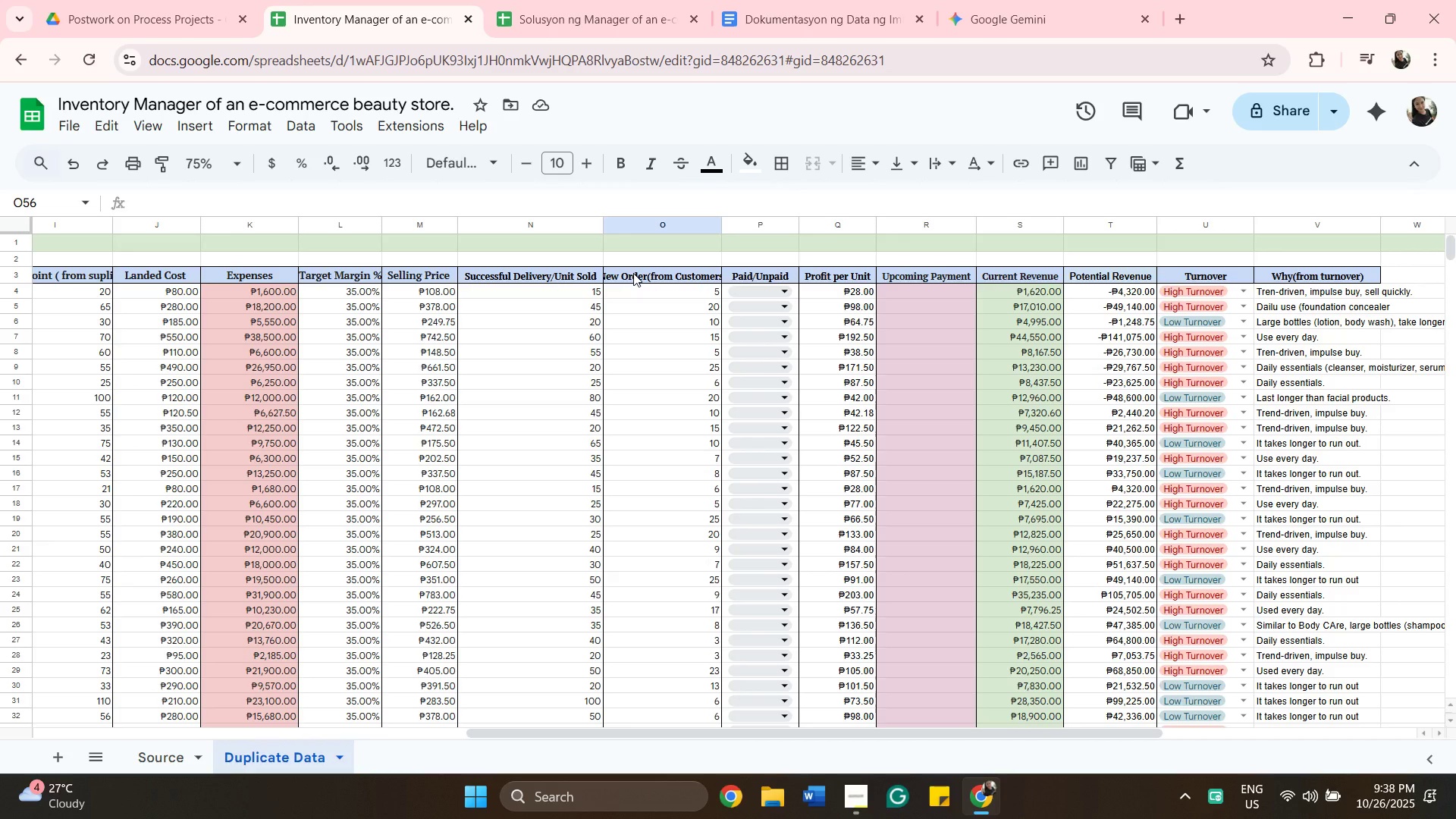 
left_click([633, 273])
 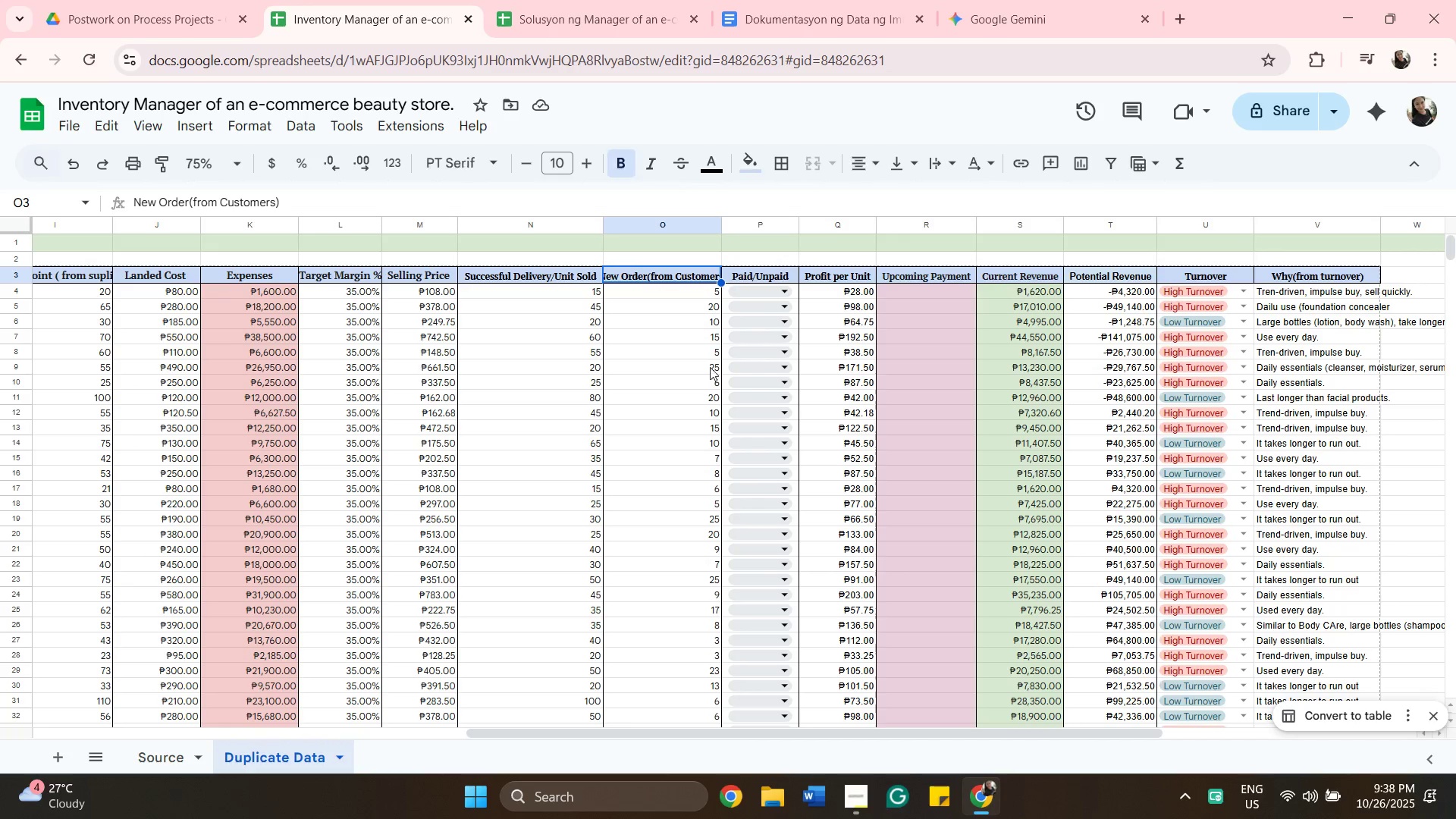 
scroll: coordinate [767, 444], scroll_direction: down, amount: 7.0
 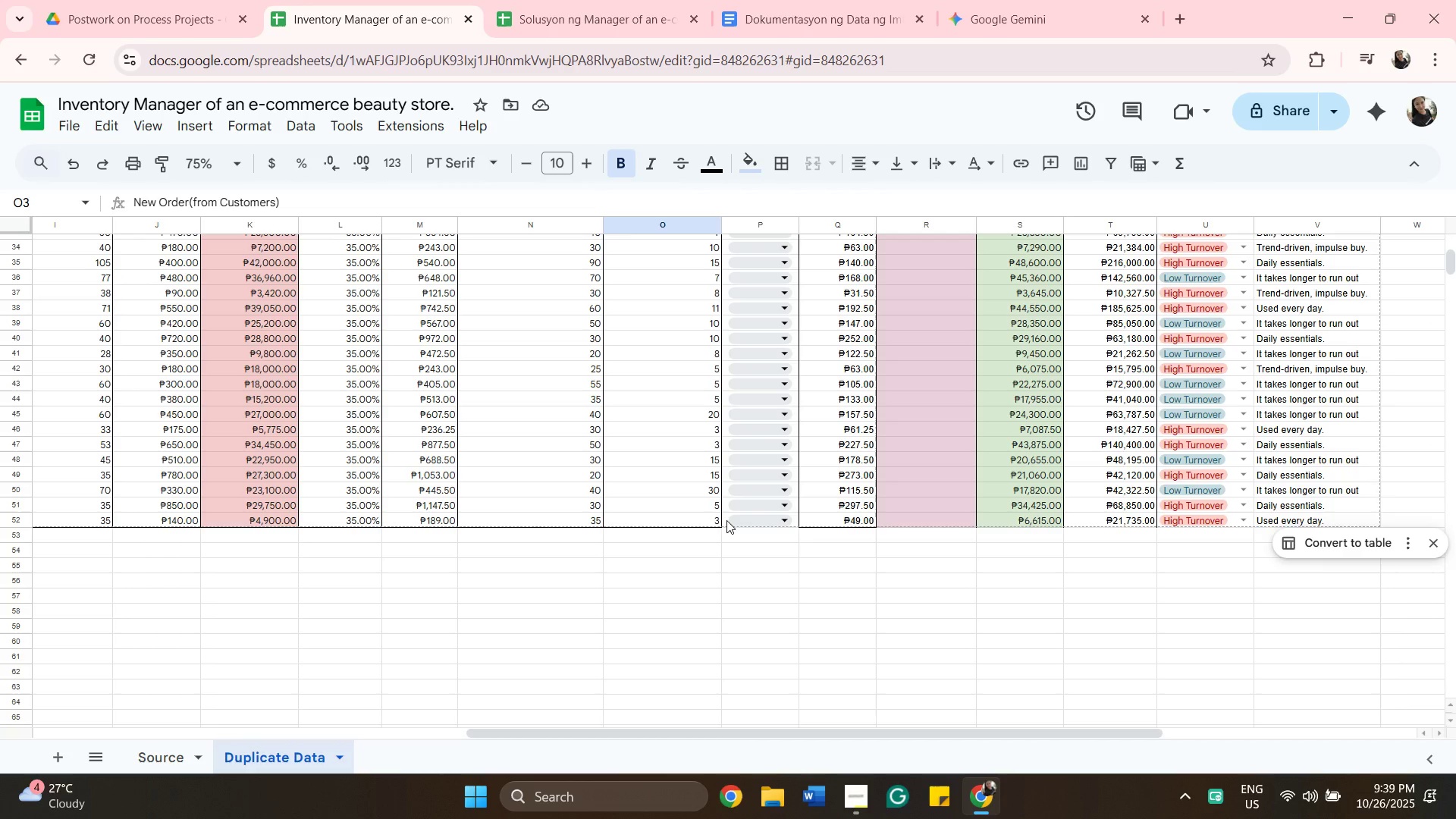 
hold_key(key=ShiftLeft, duration=0.53)
left_click([726, 520])
 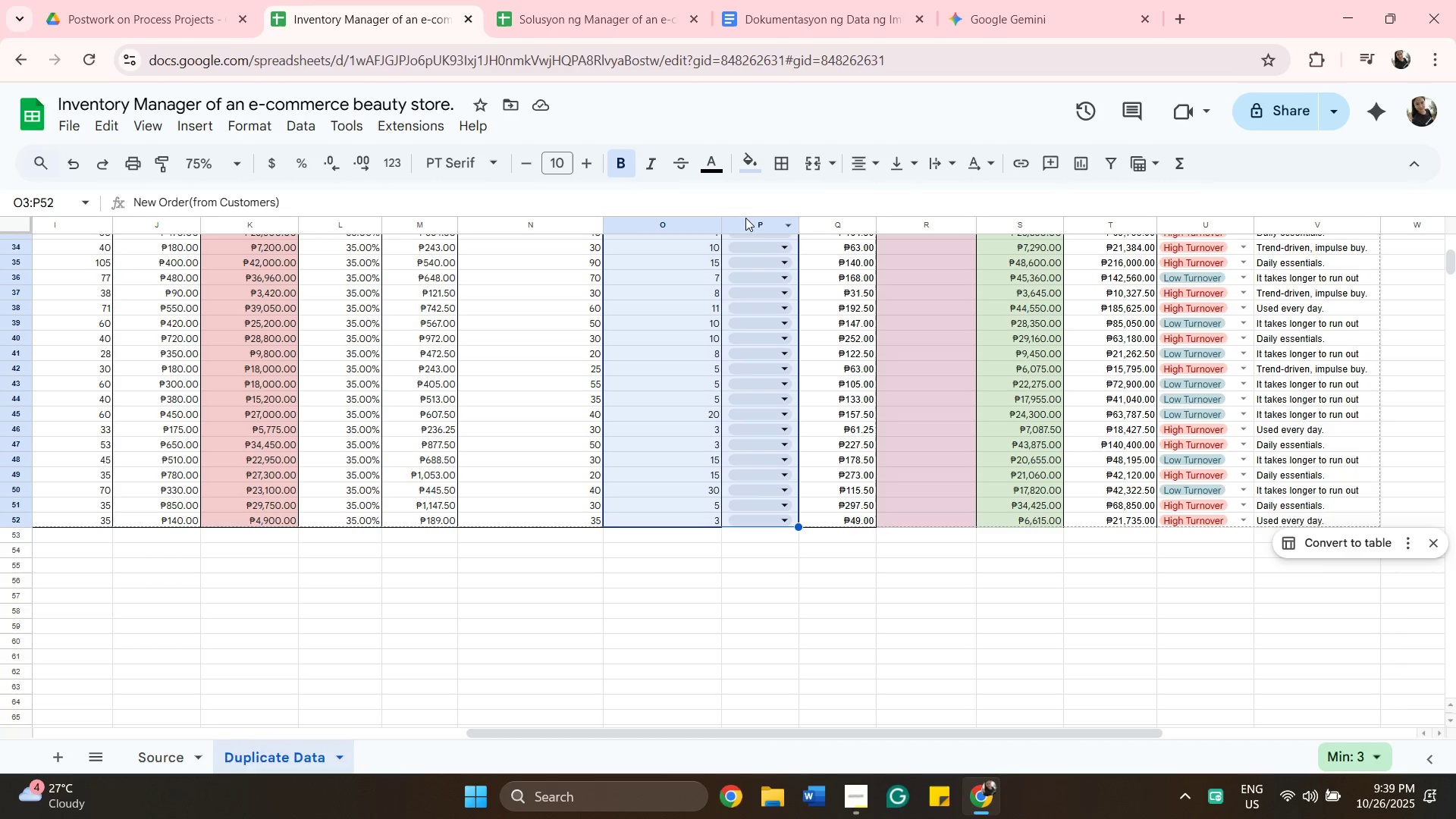 
left_click([756, 170])
 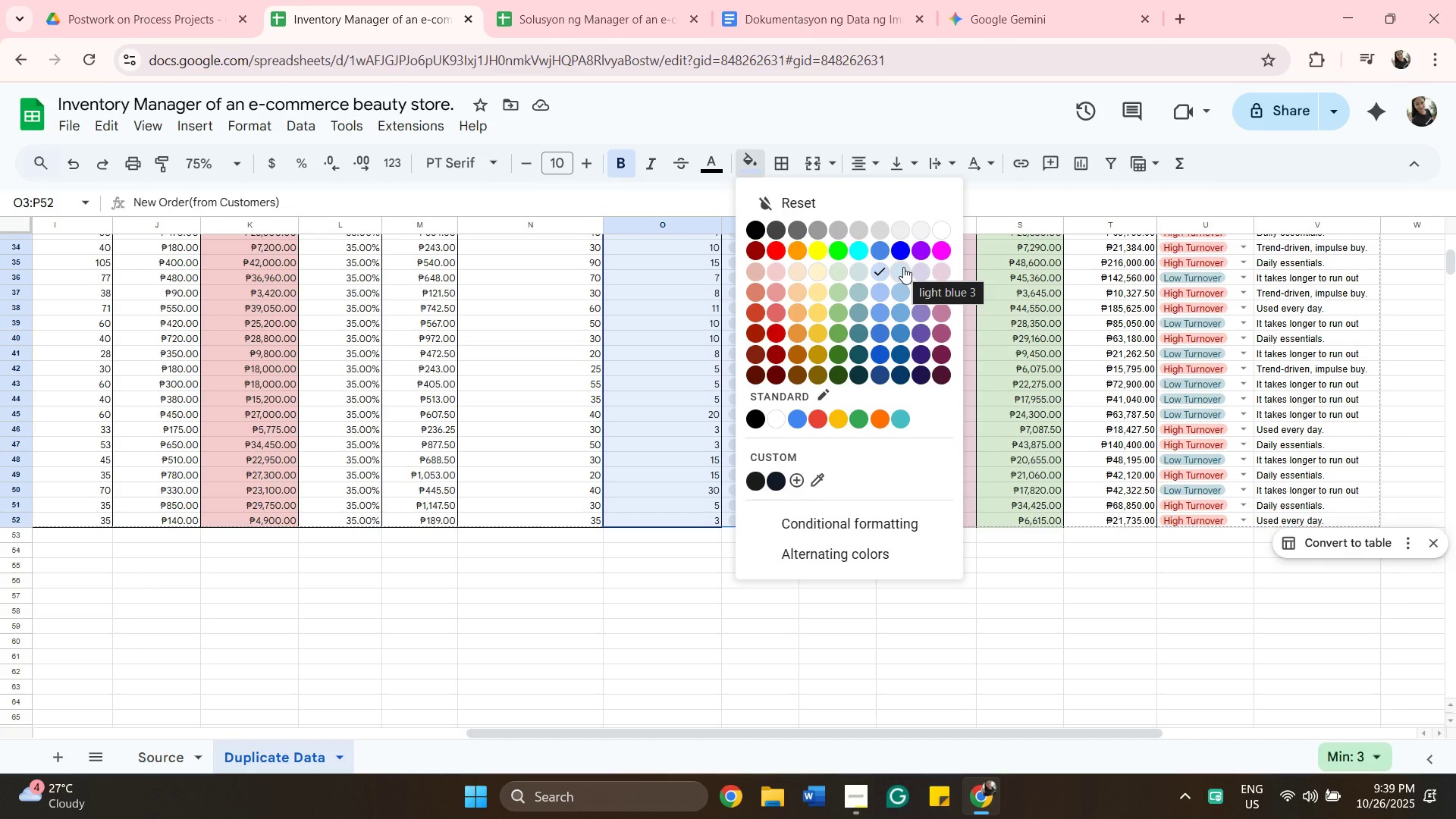 
wait(7.43)
 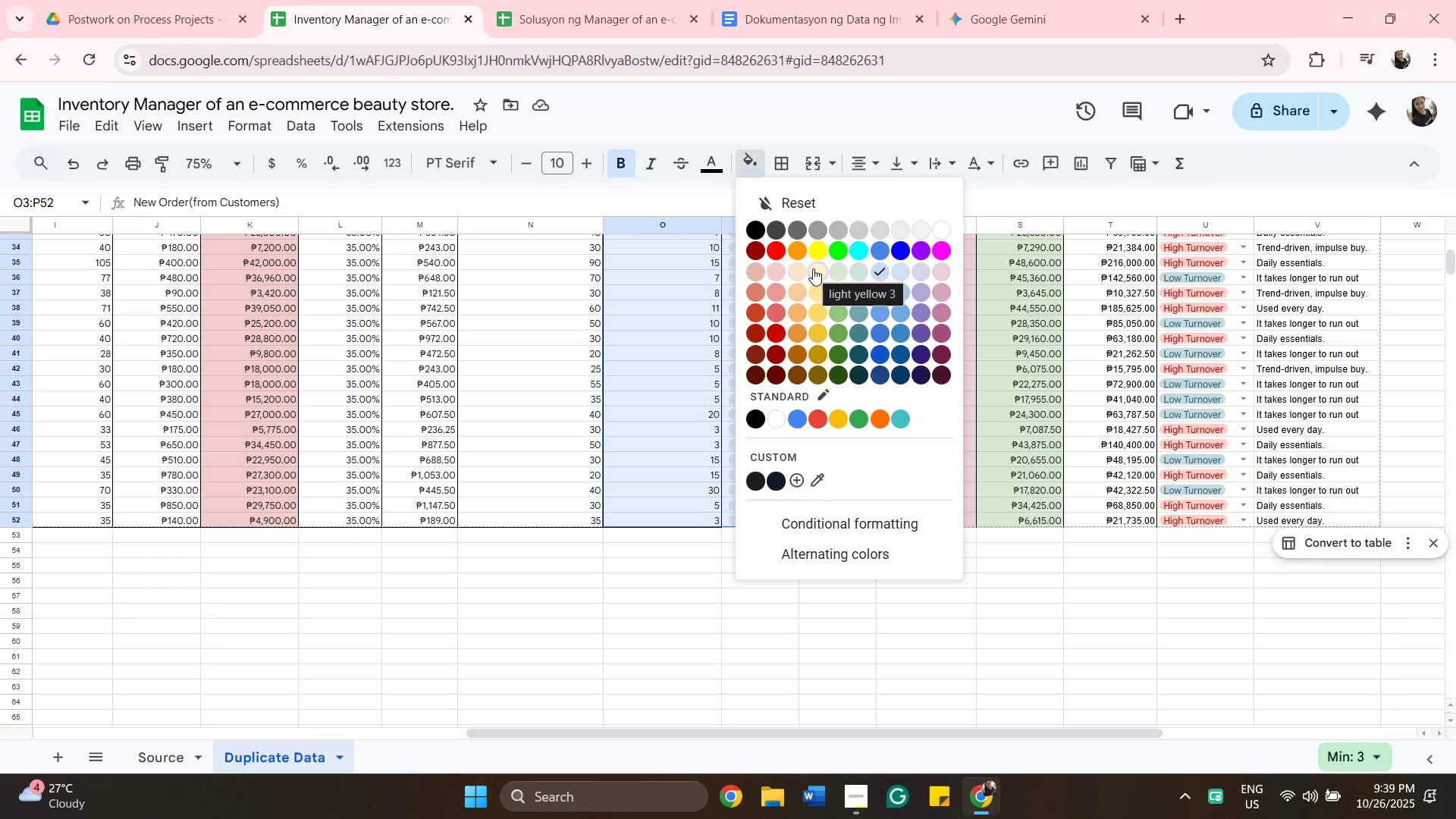 
left_click([903, 267])
 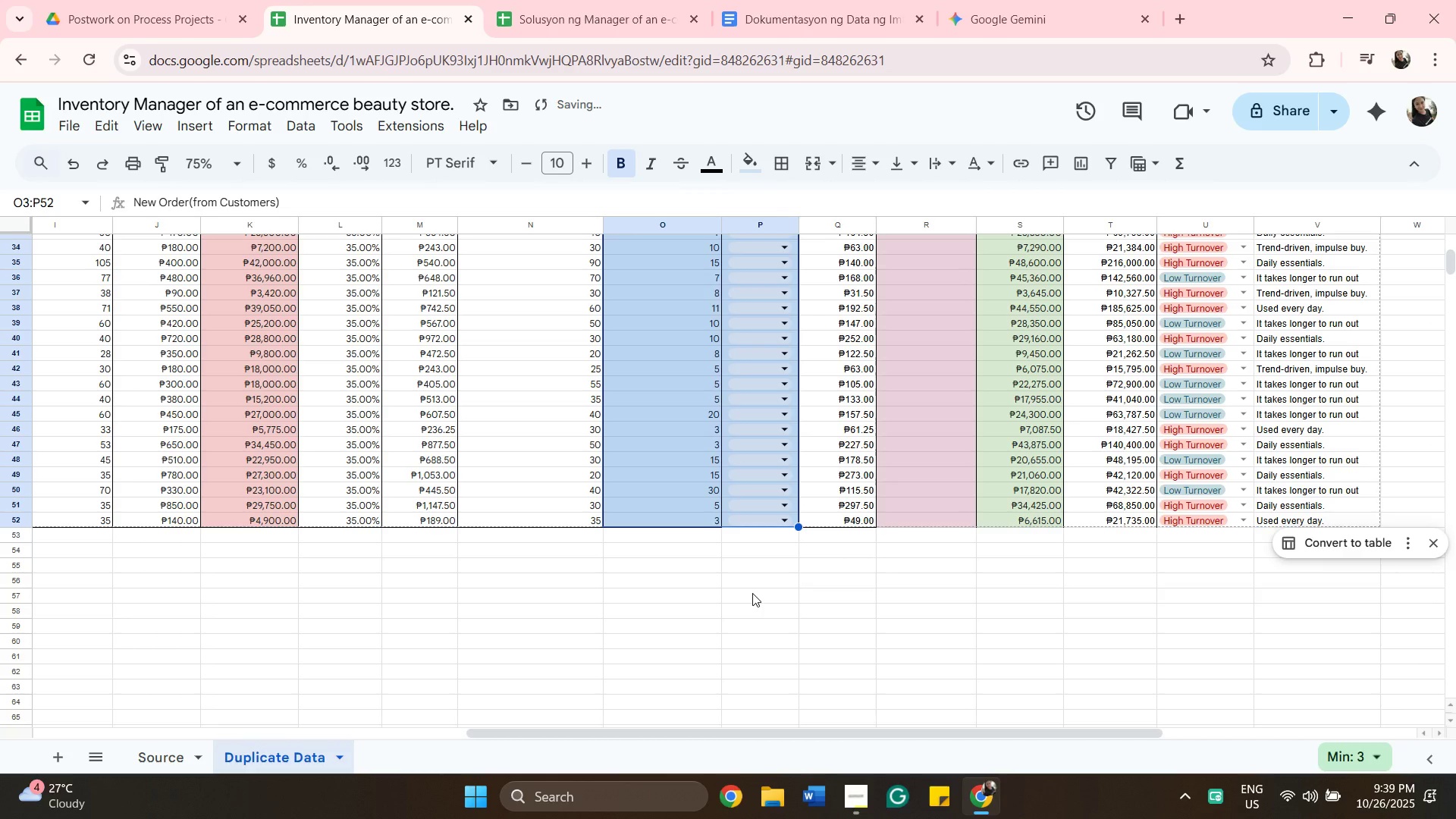 
scroll: coordinate [752, 593], scroll_direction: up, amount: 11.0
 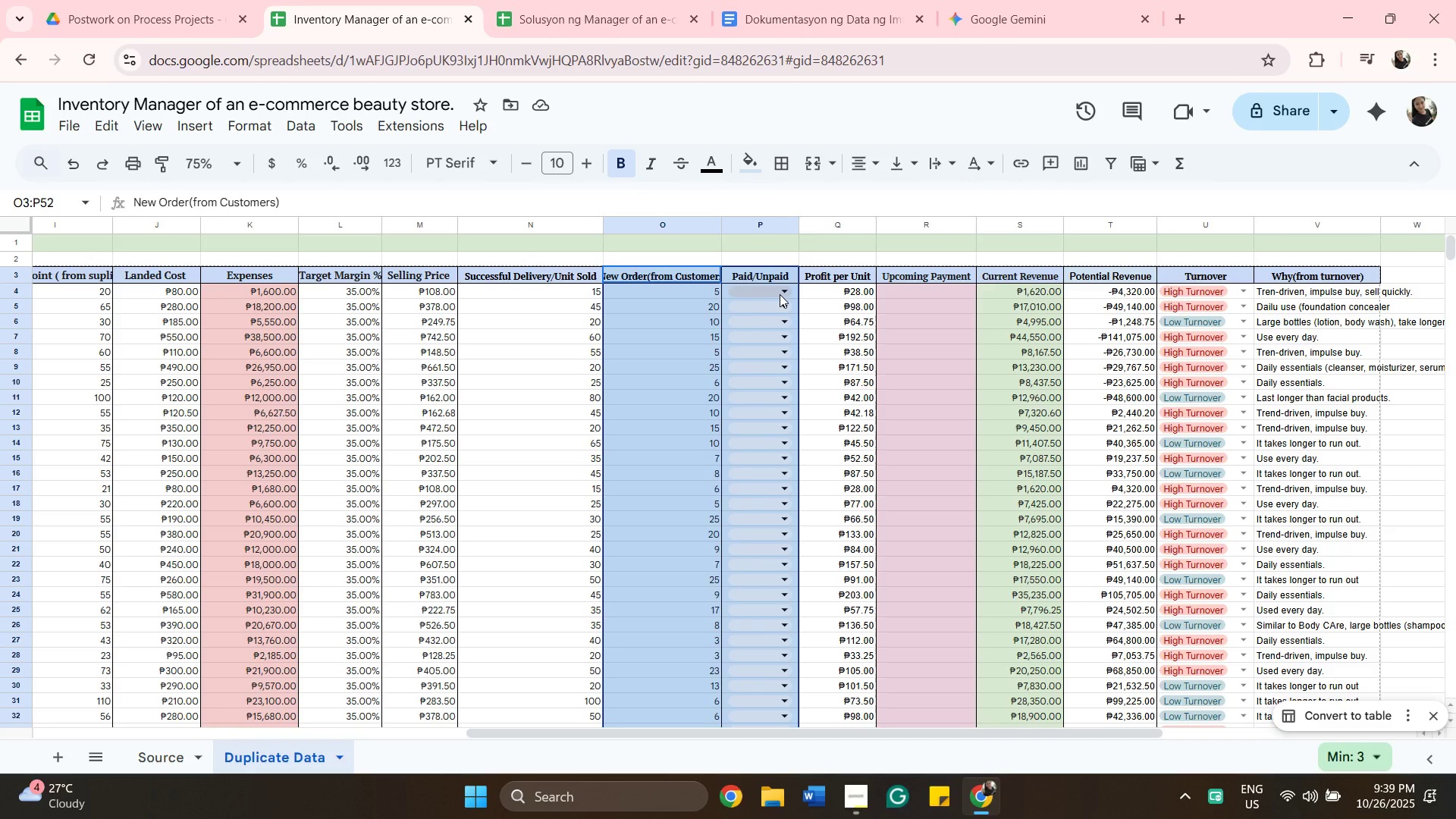 
wait(8.72)
 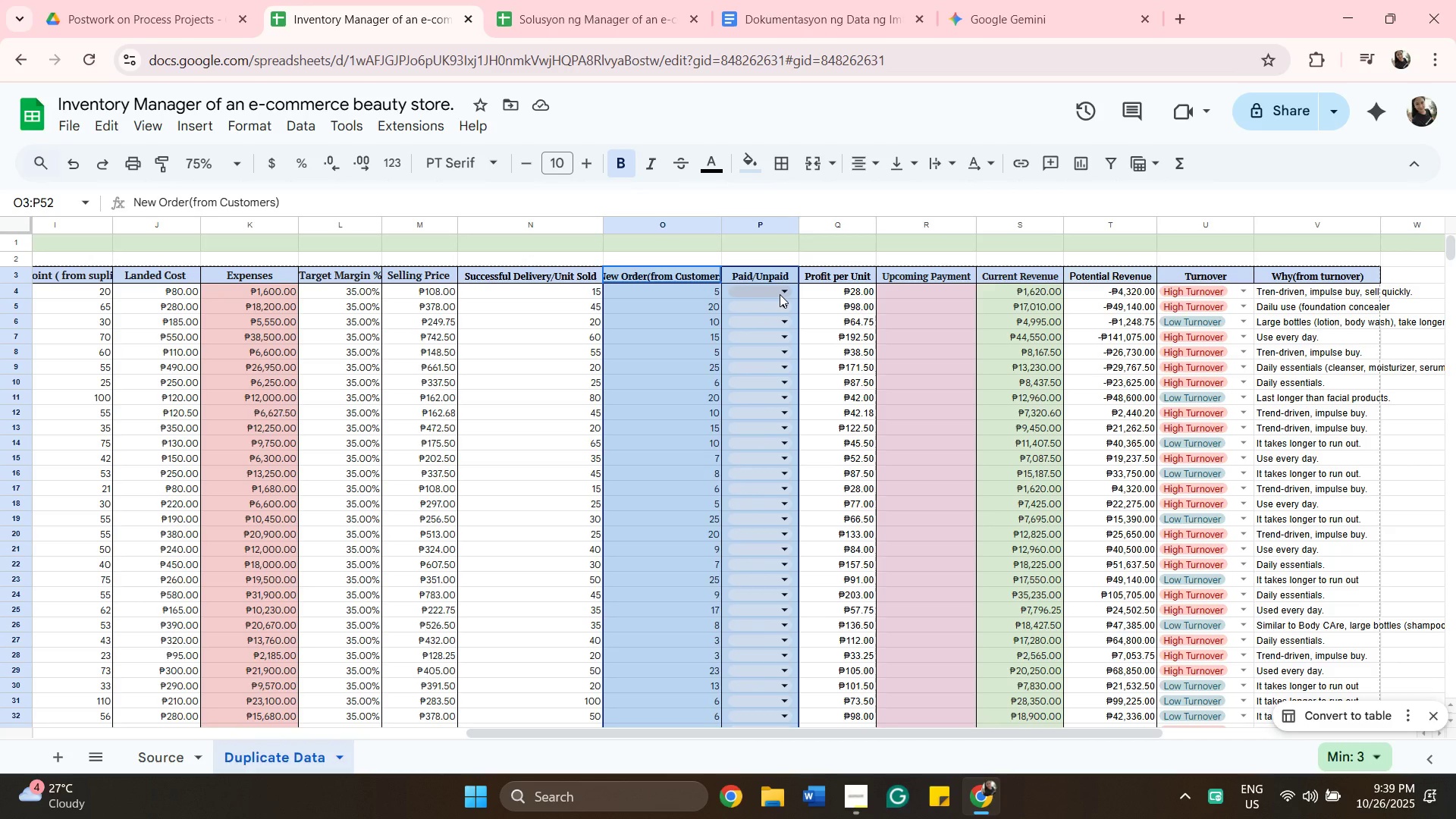 
left_click([780, 290])
 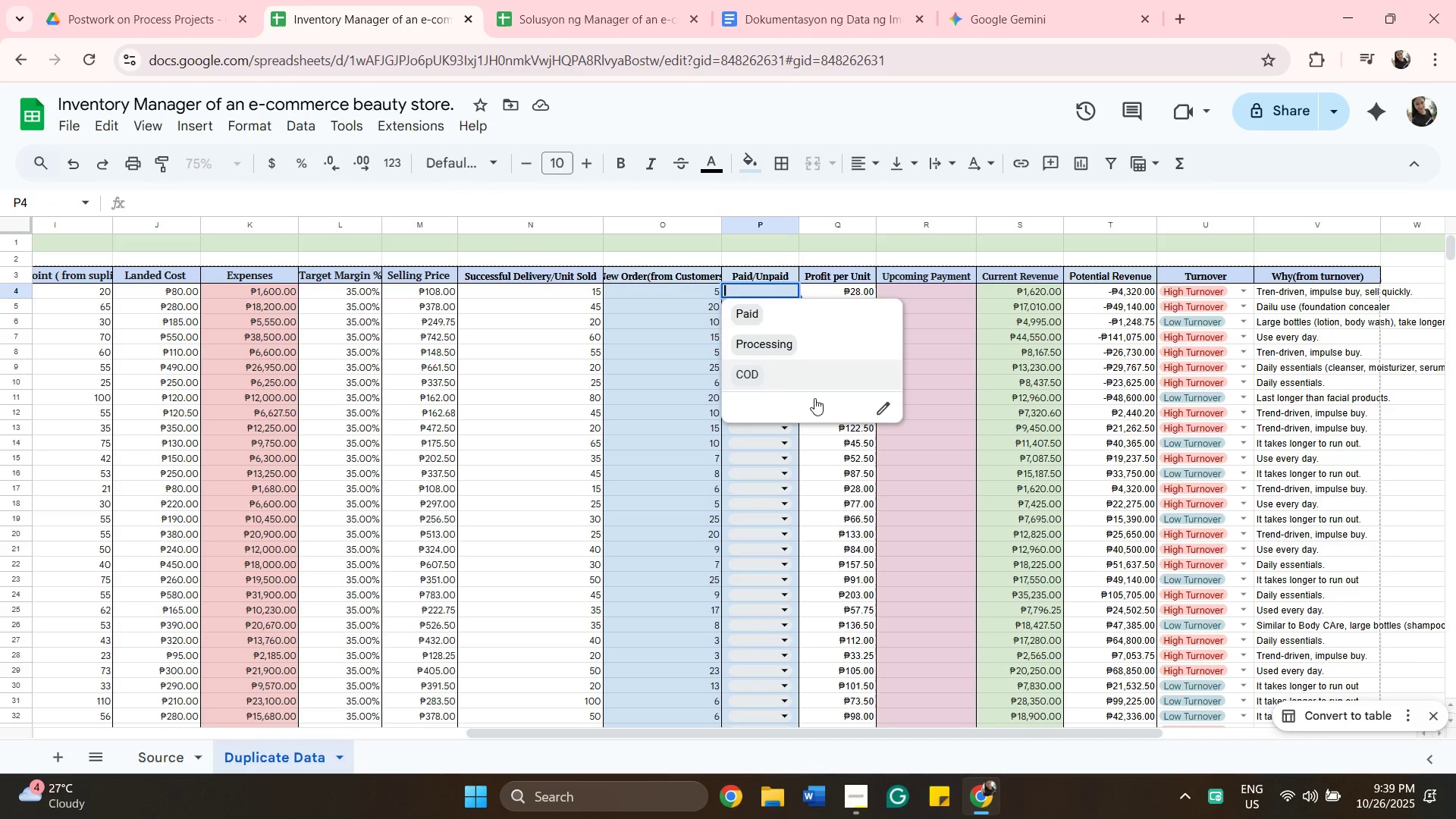 
left_click([881, 414])
 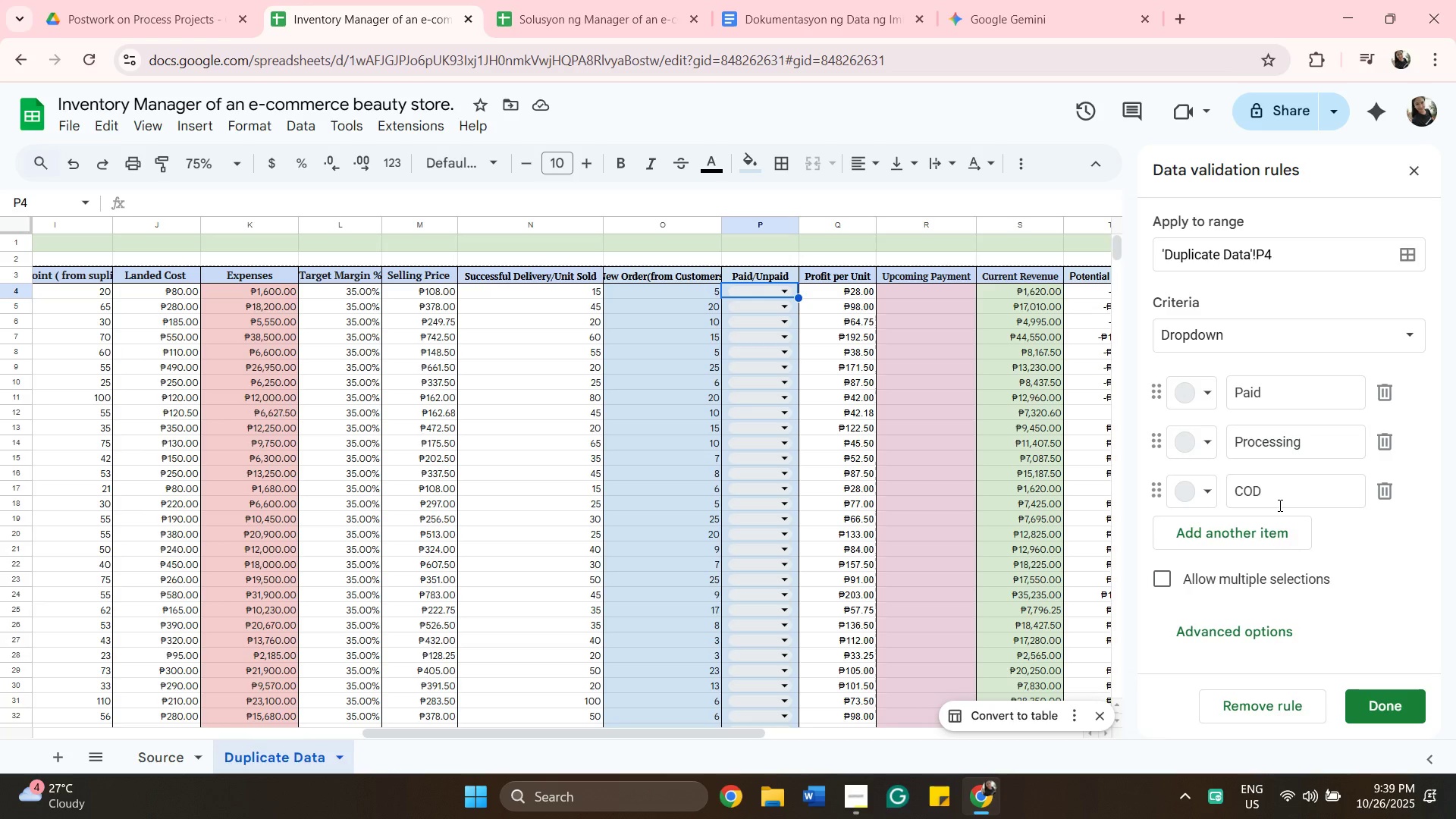 
left_click_drag(start_coordinate=[1281, 494], to_coordinate=[1194, 484])
 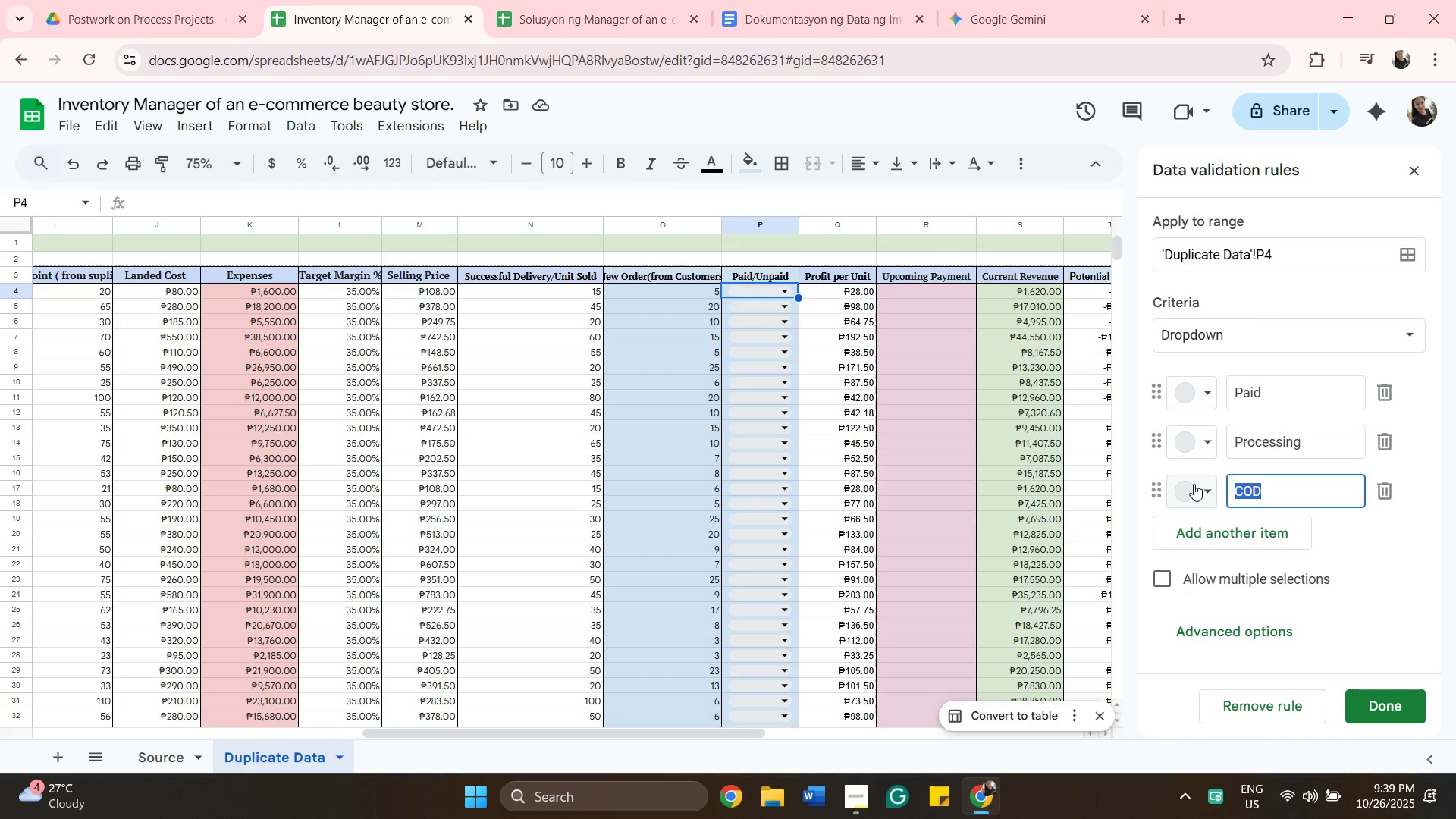 
key(Backspace)
 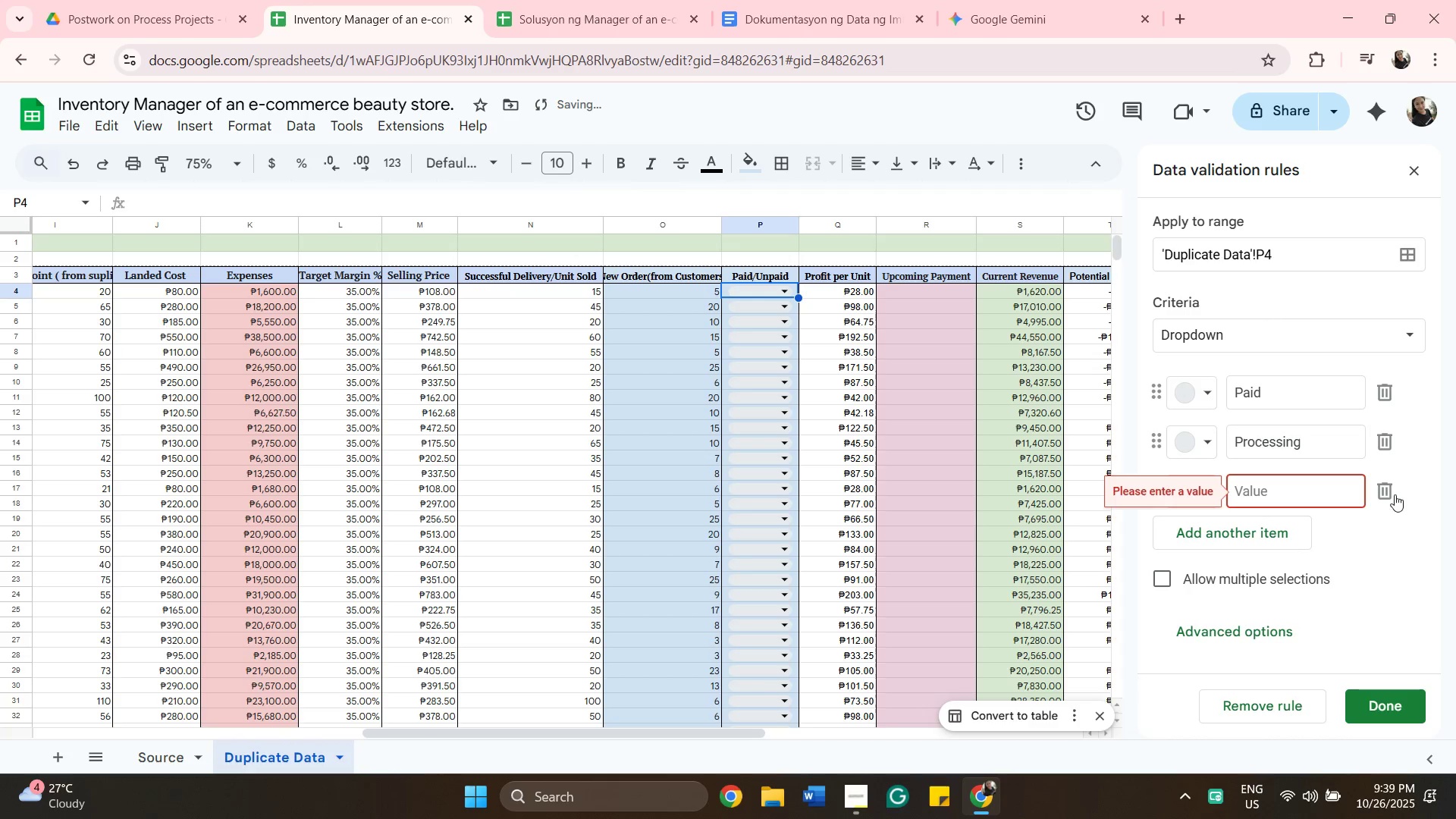 
left_click([1387, 492])
 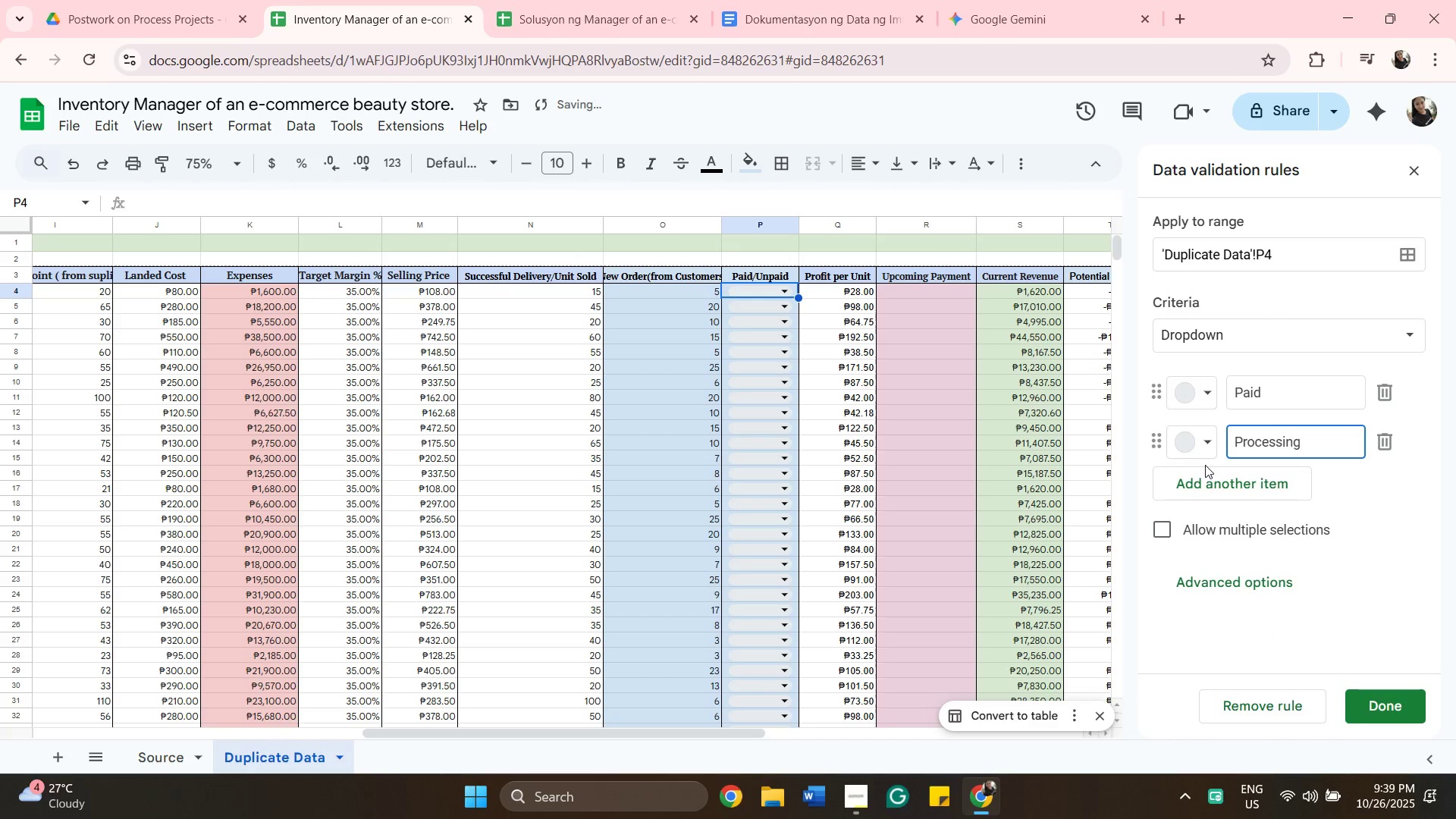 
left_click([1198, 445])
 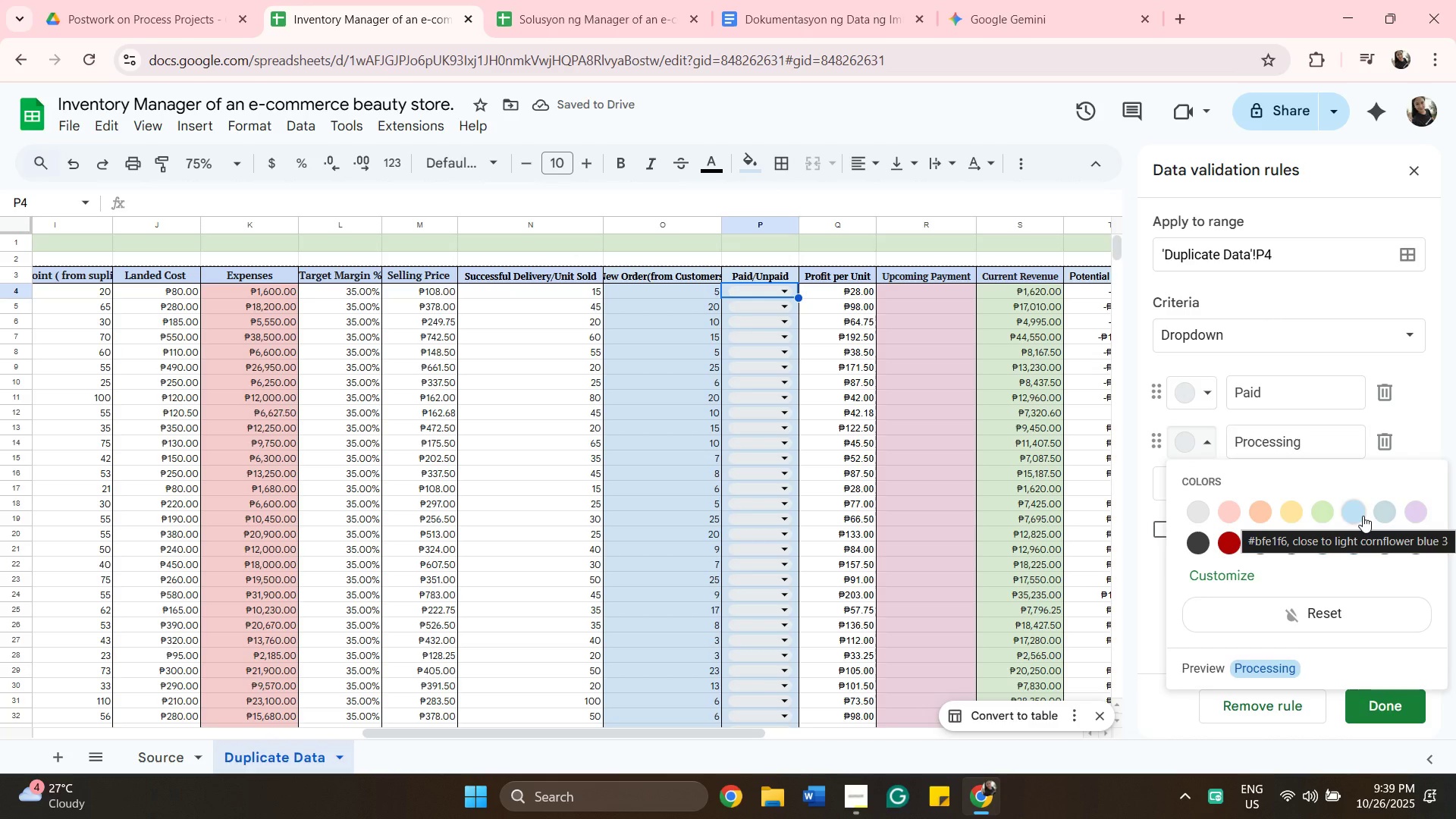 
left_click([1363, 516])
 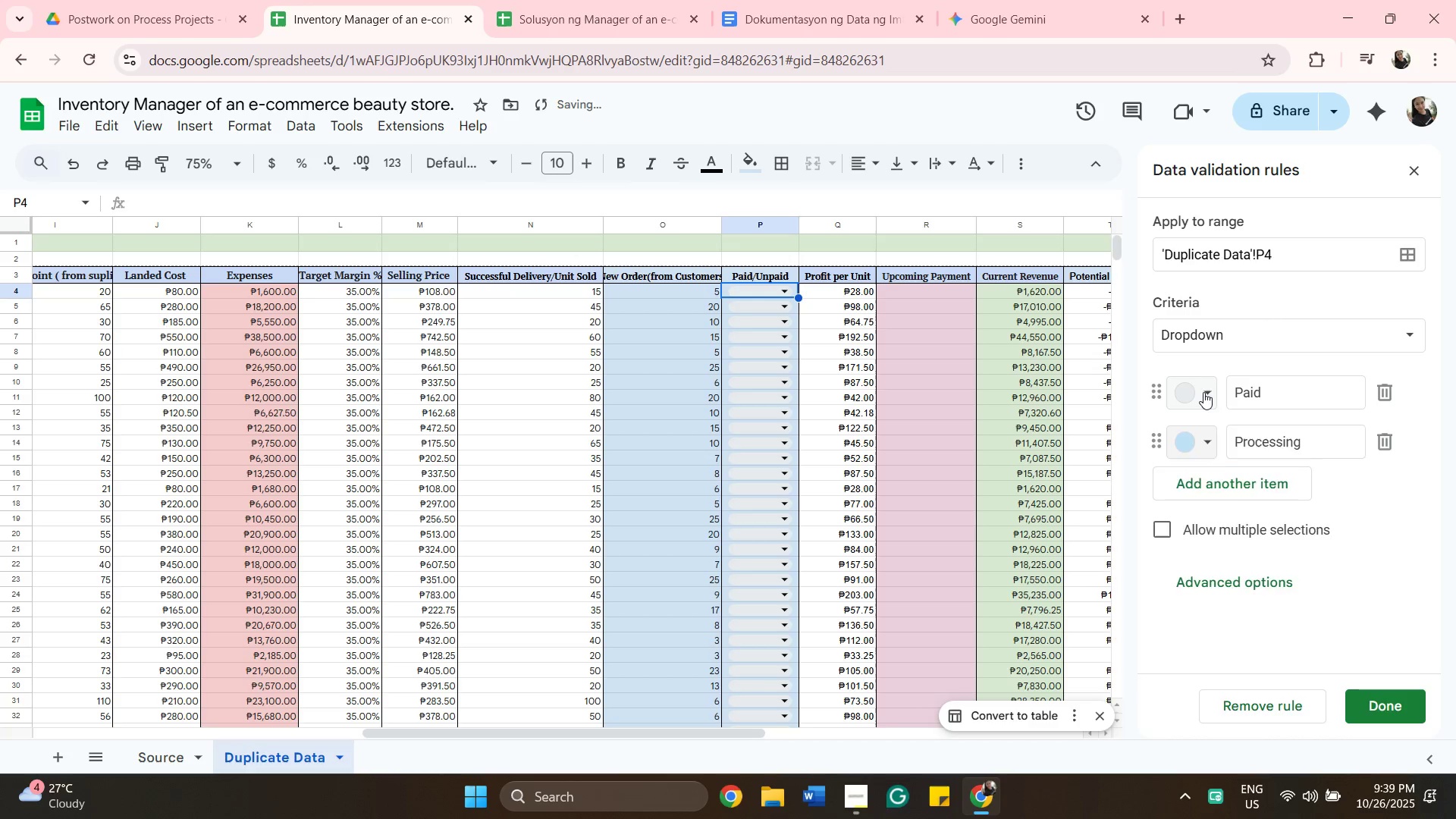 
left_click([1203, 392])
 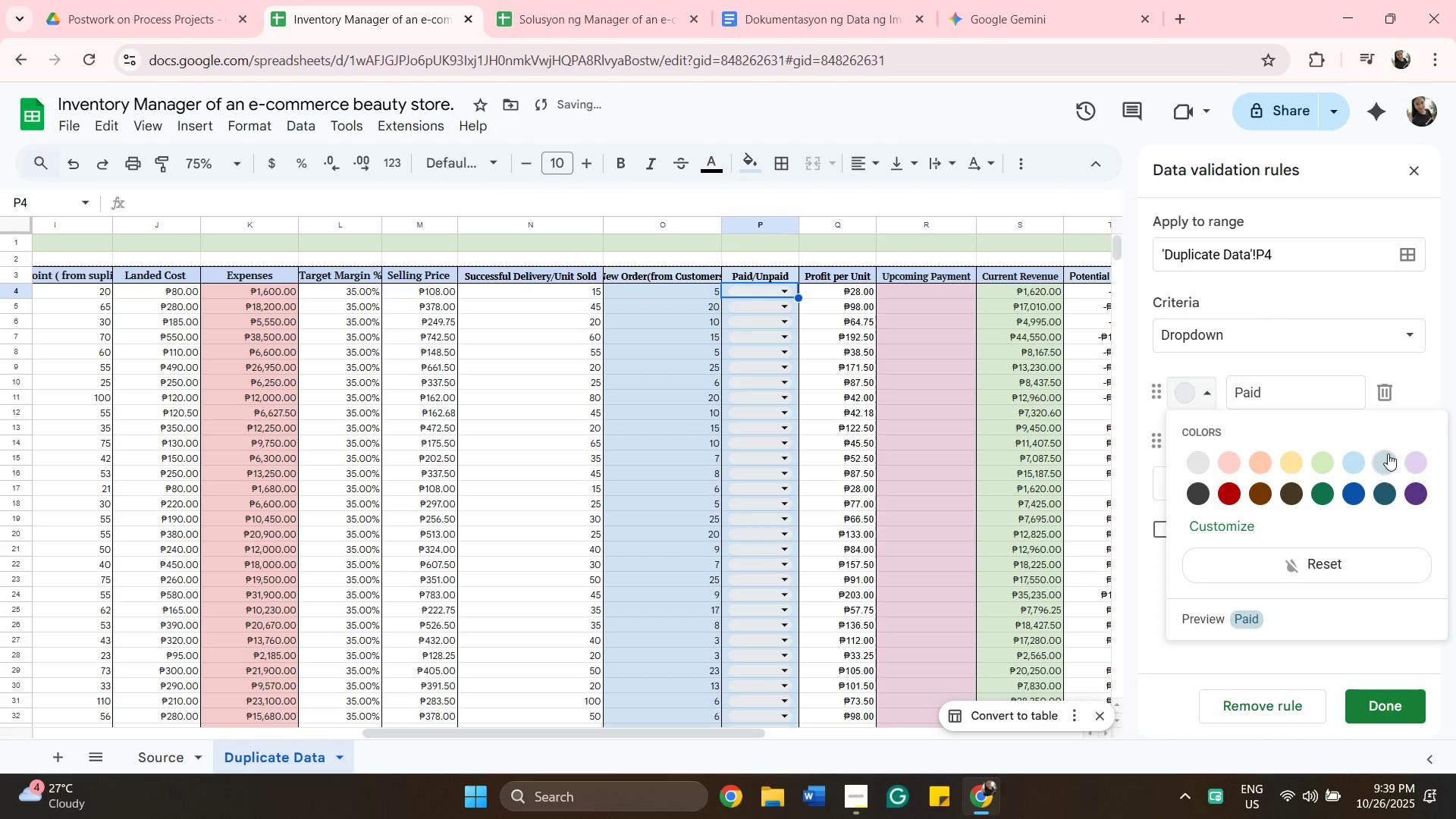 
left_click([1388, 453])
 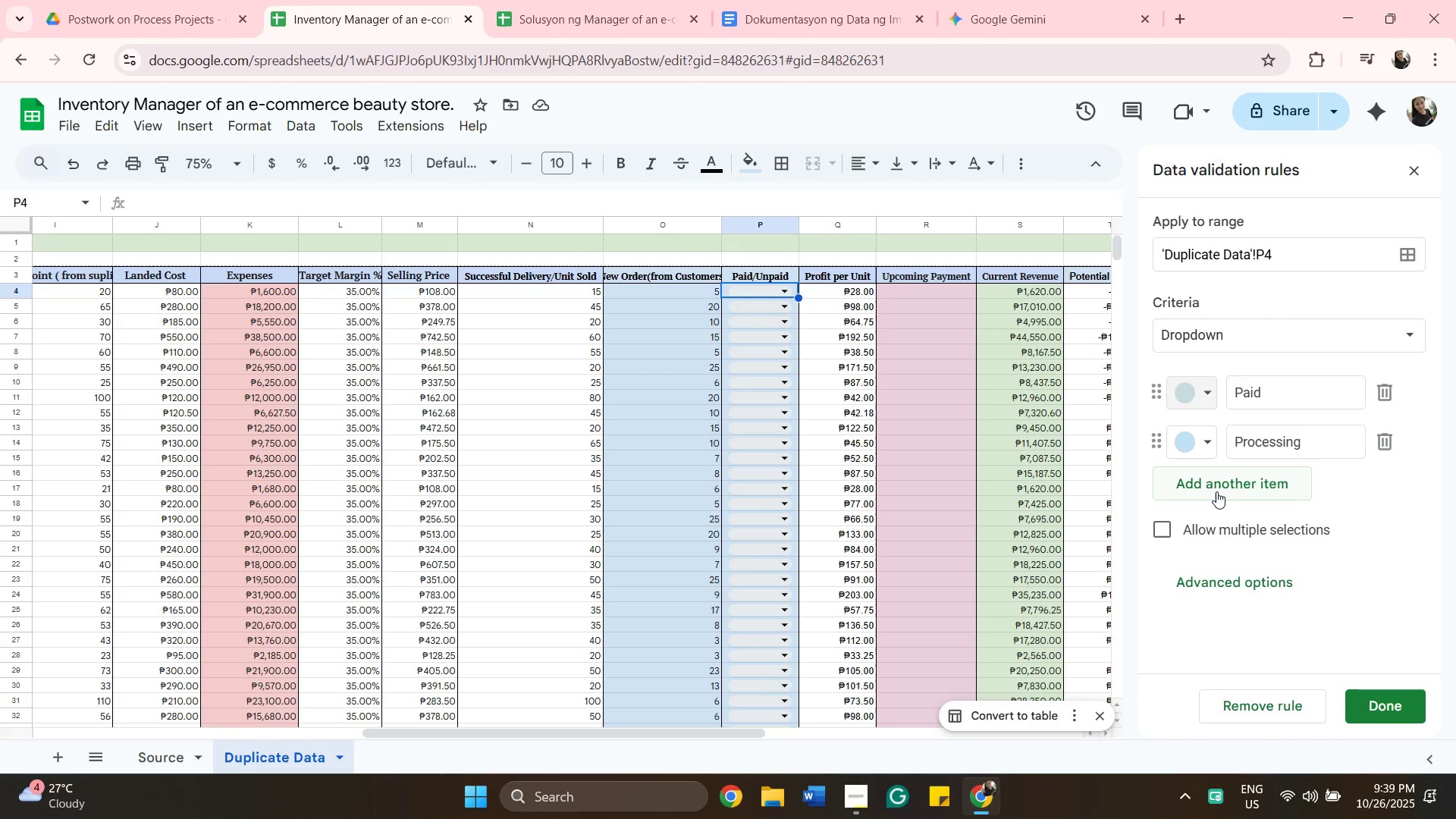 
wait(13.72)
 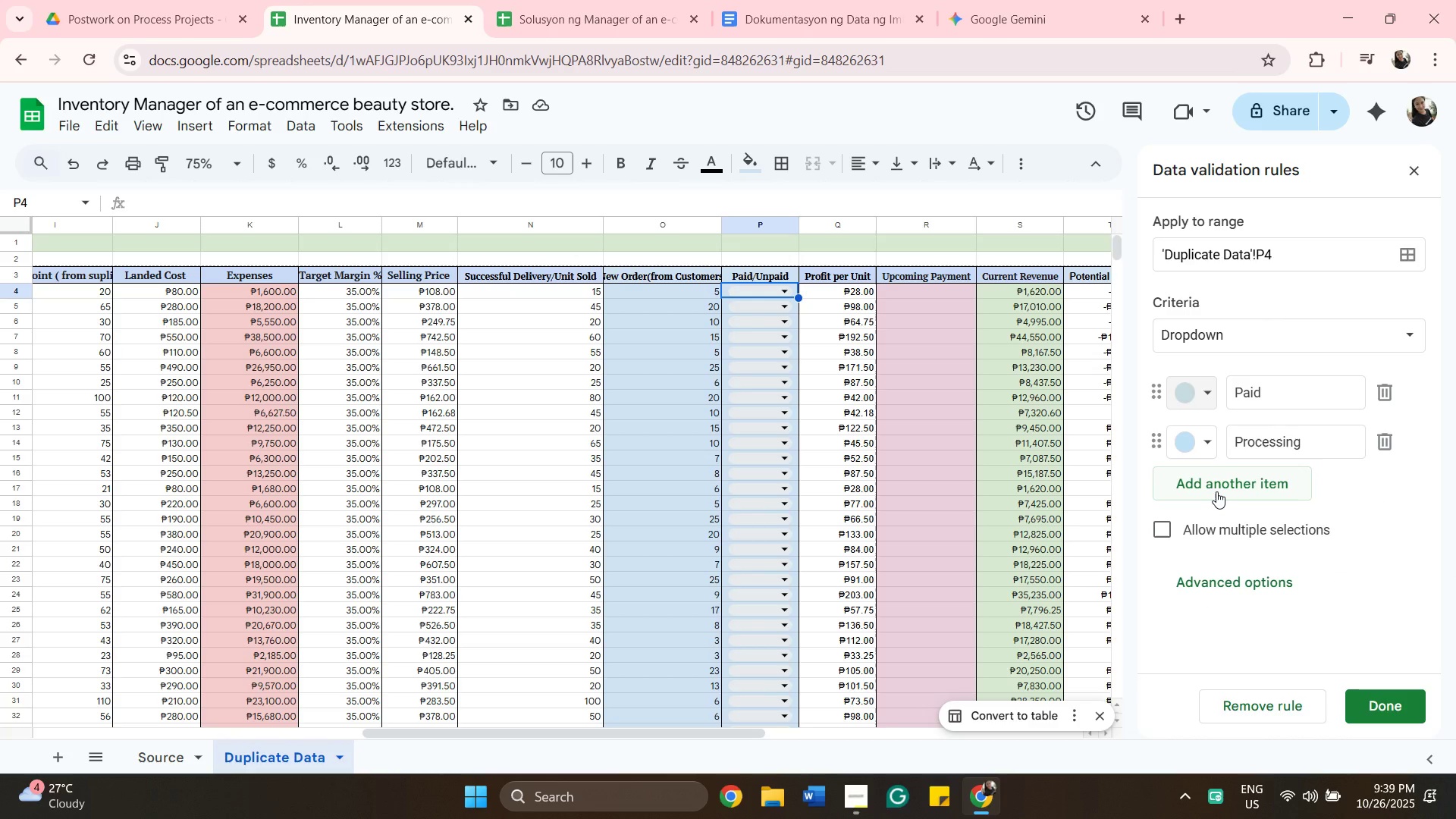 
left_click([765, 278])
 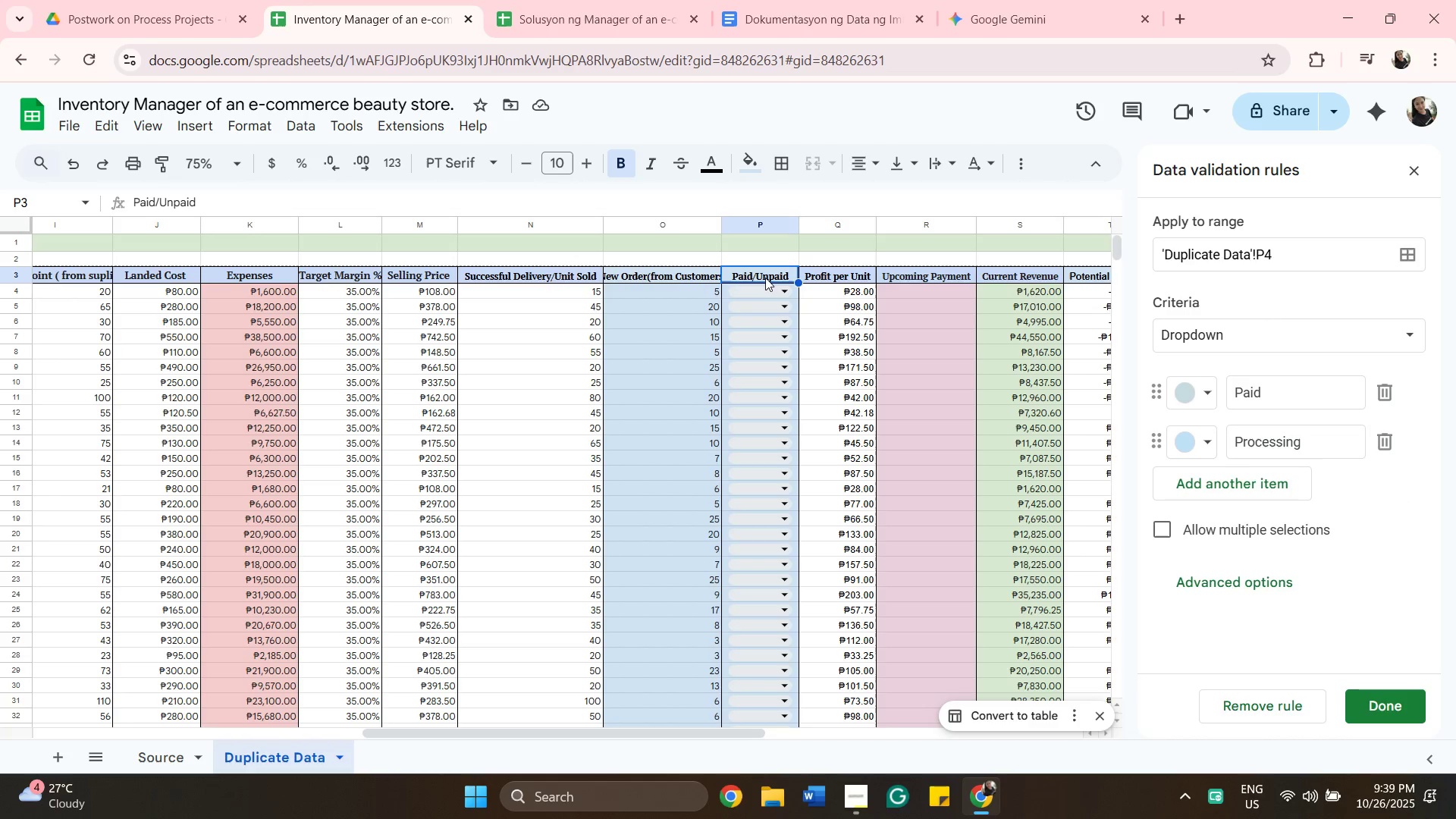 
double_click([765, 278])
 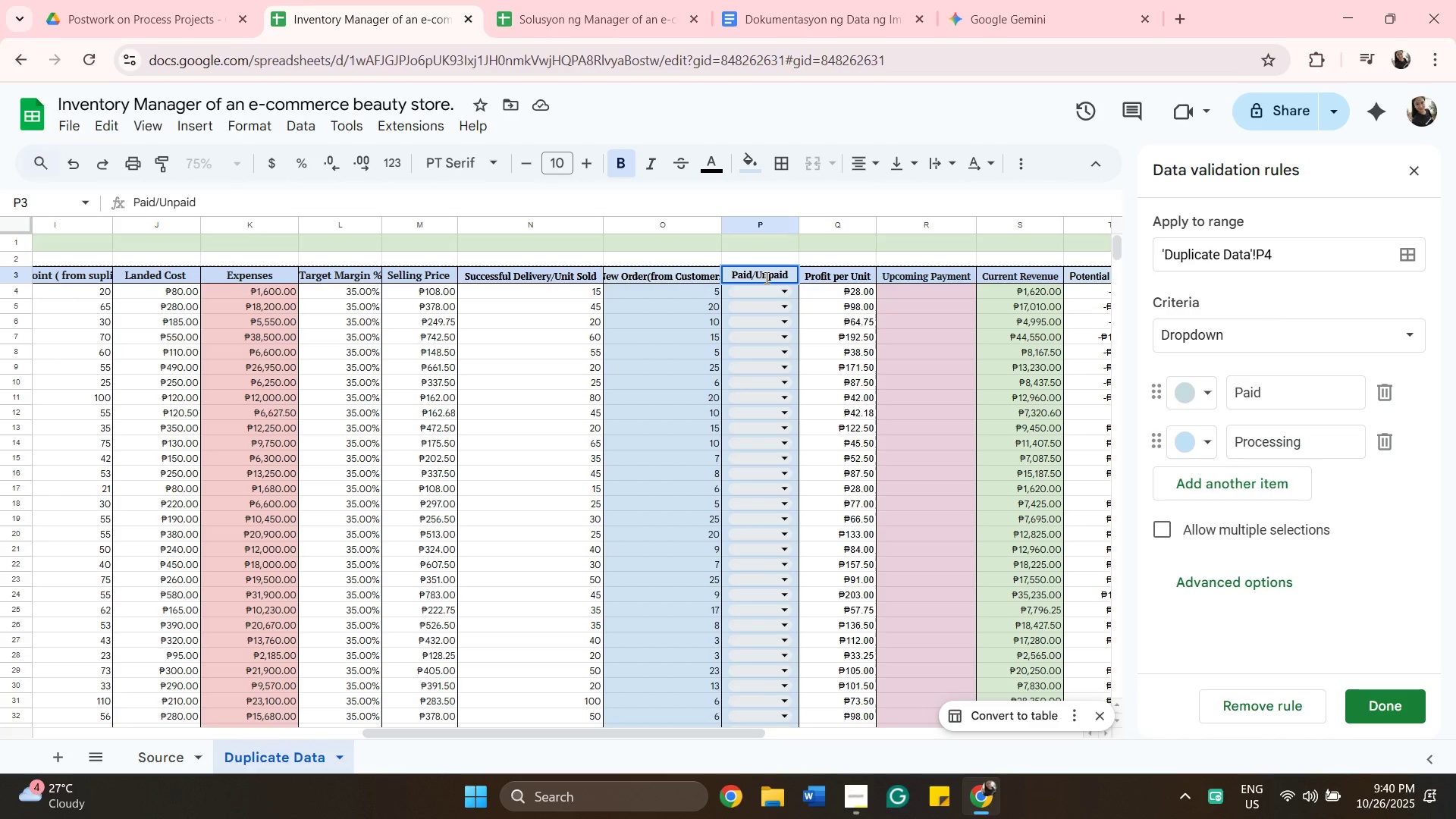 
key(Backspace)
key(Backspace)
key(Backspace)
key(Backspace)
key(Backspace)
key(Backspace)
key(Backspace)
key(Backspace)
key(Backspace)
key(Backspace)
key(Backspace)
type(Up)
 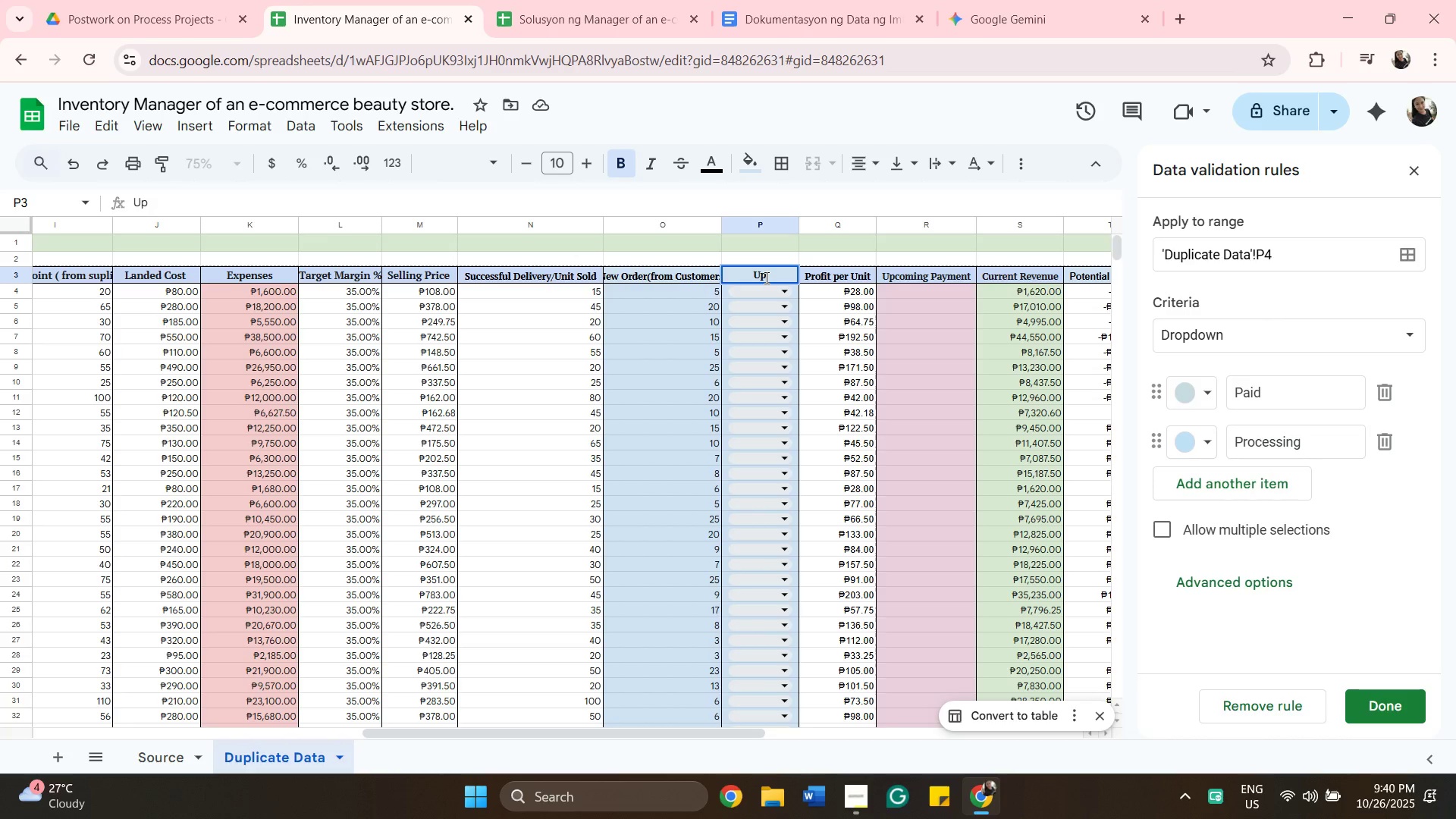 
type(comming )
 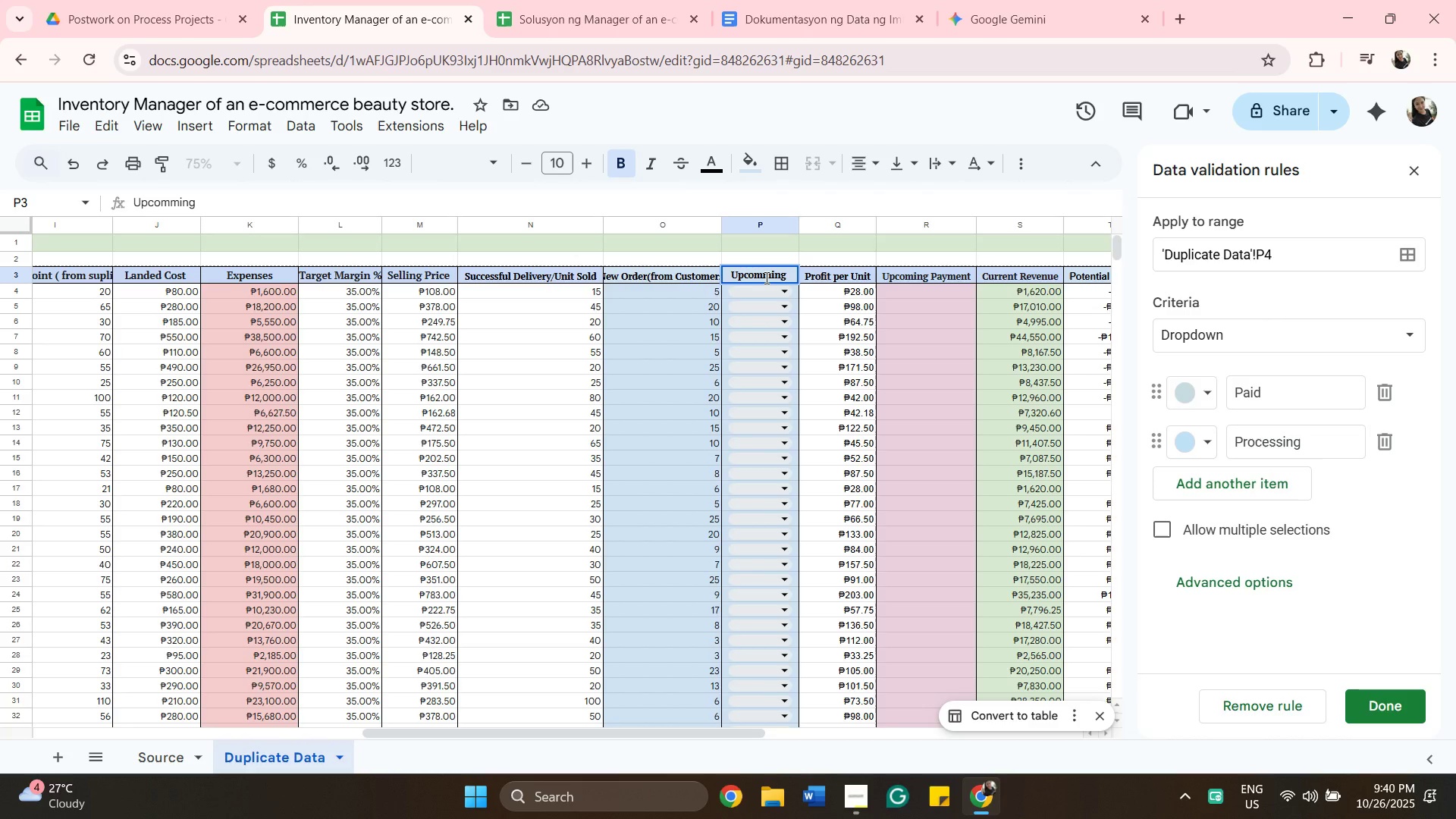 
type(Pay)
 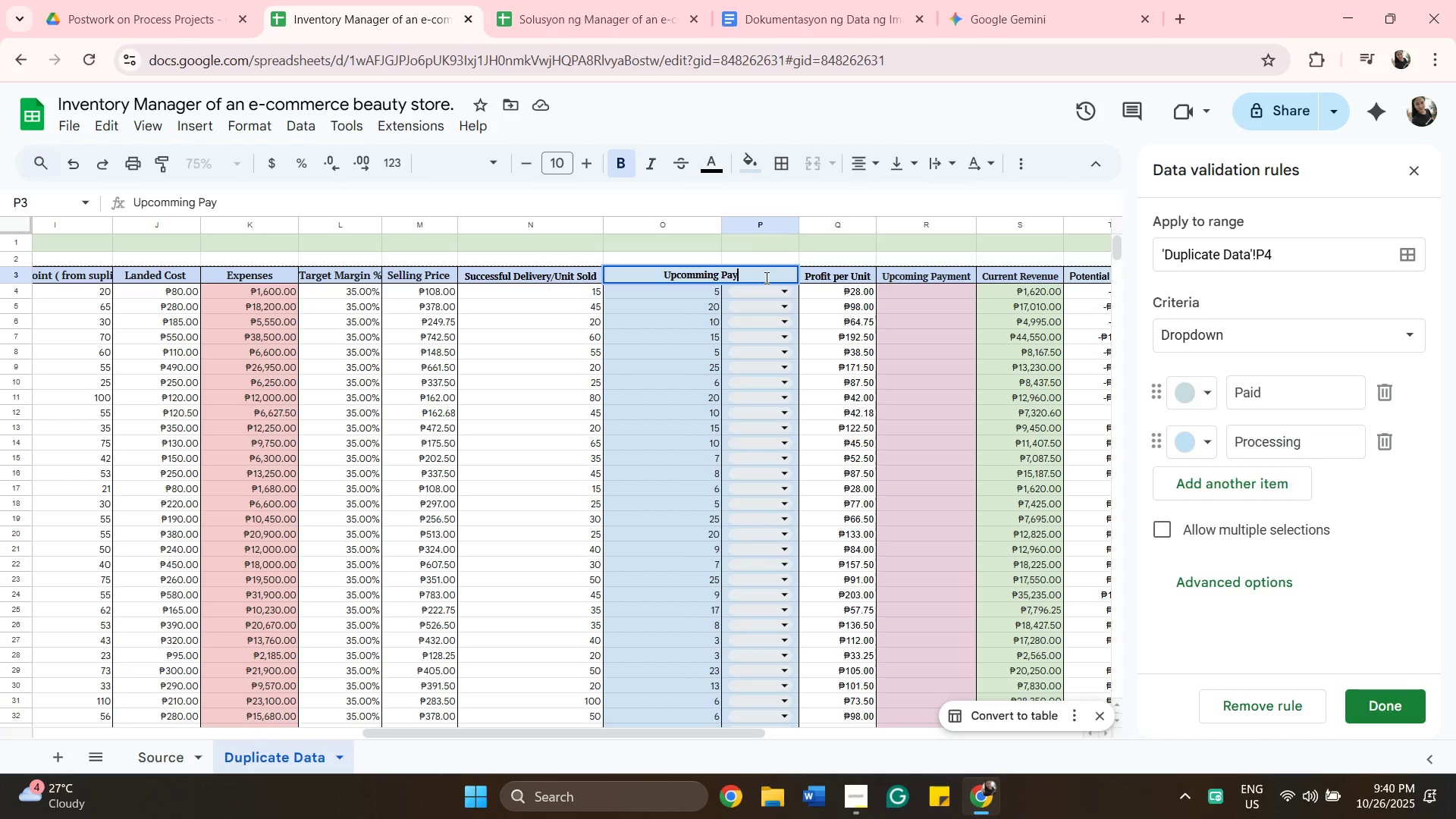 
key(Backspace)
key(Backspace)
key(Backspace)
key(Backspace)
key(Backspace)
key(Backspace)
key(Backspace)
key(Backspace)
key(Backspace)
key(Backspace)
key(Backspace)
key(Backspace)
key(Backspace)
type(Payment Satus)
 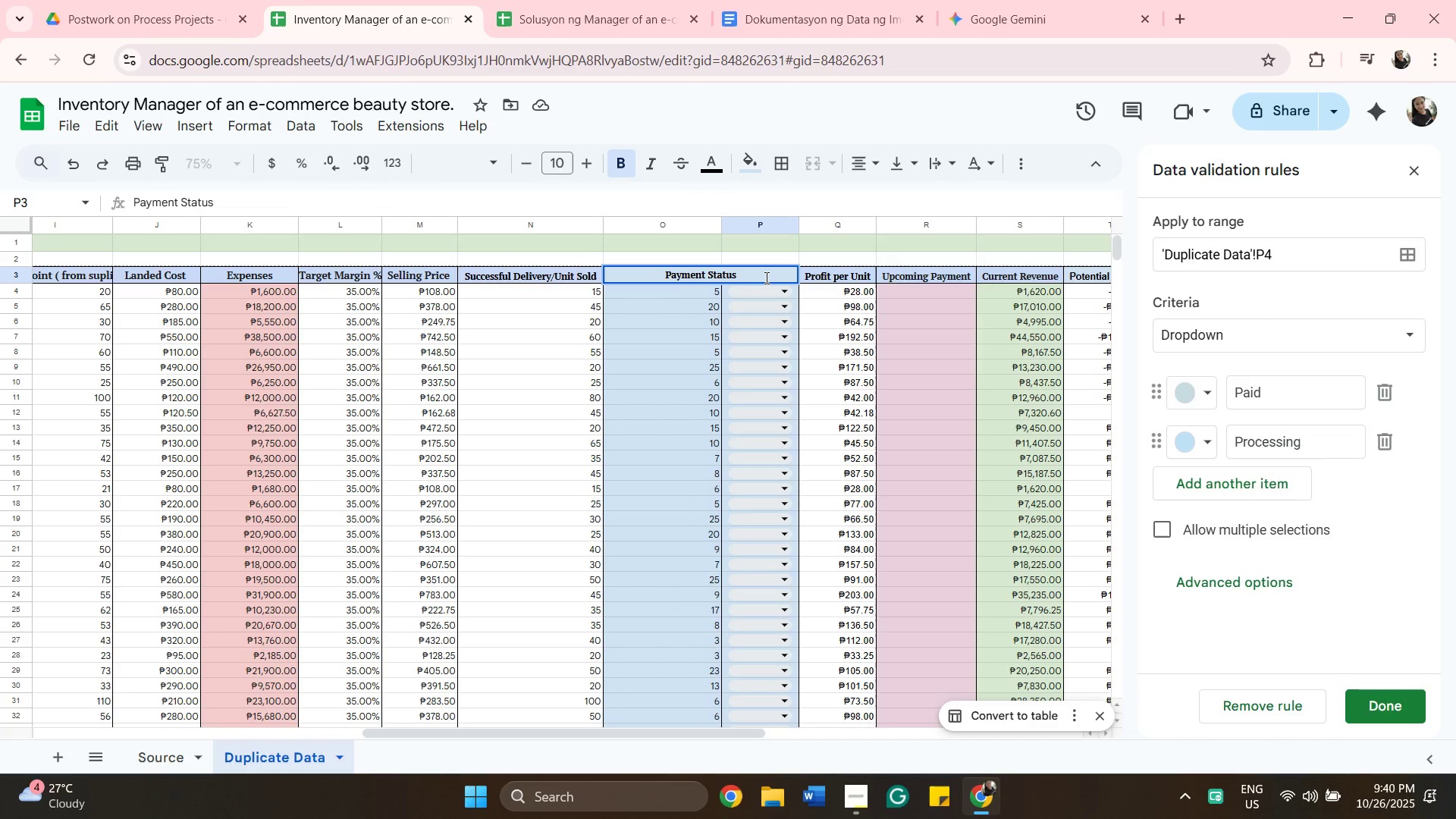 
wait(8.27)
 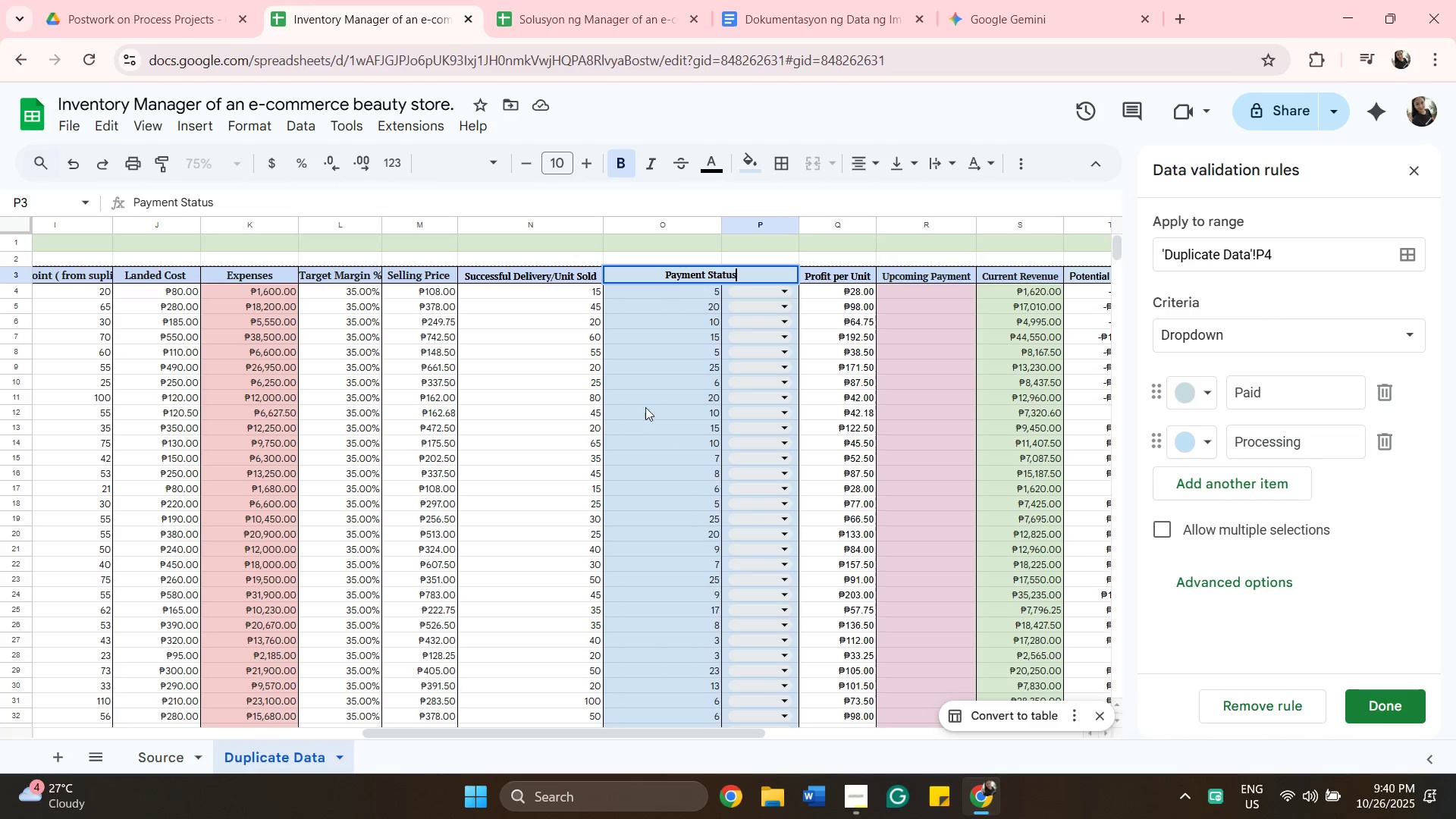 
left_click([661, 278])
 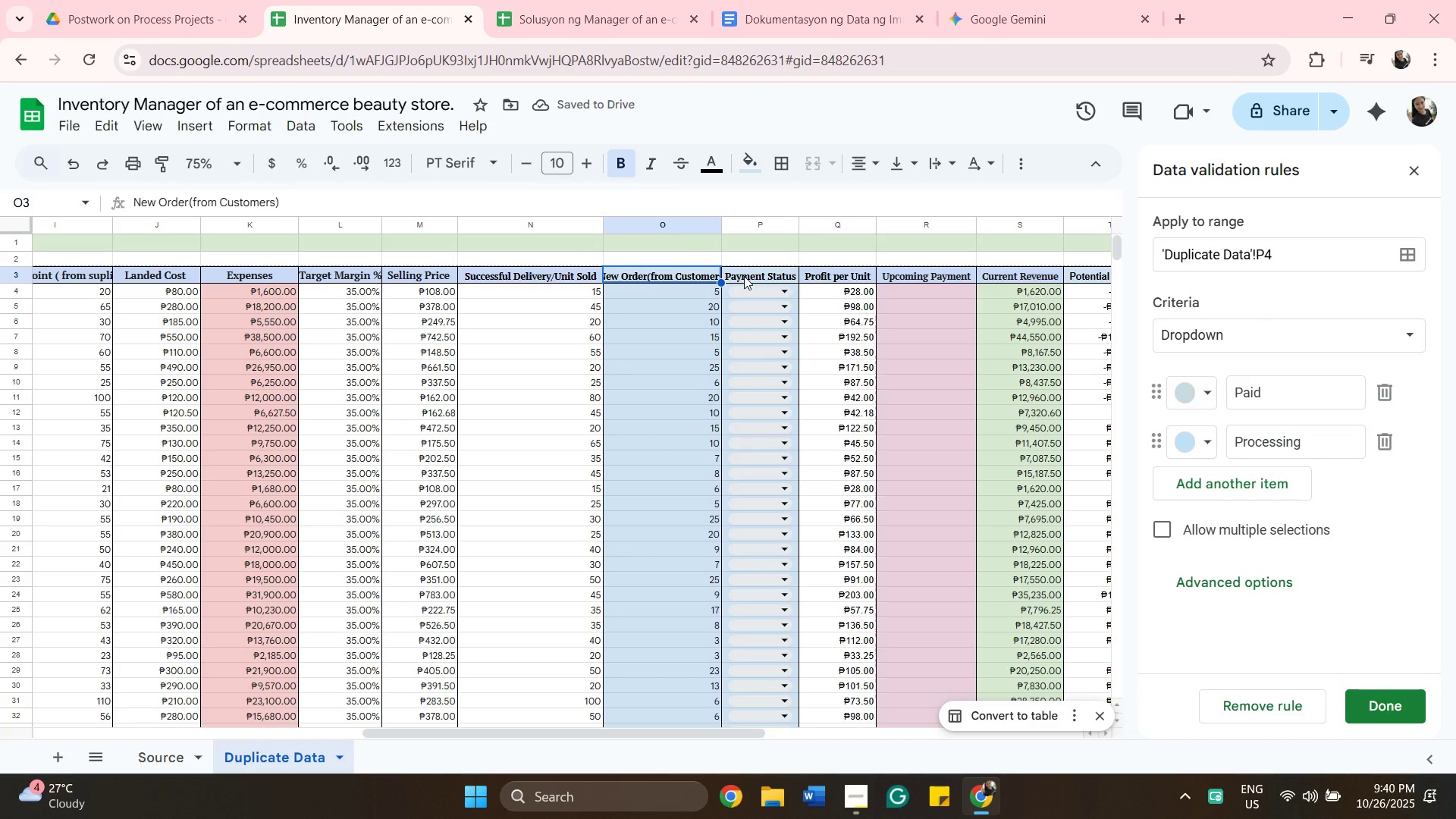 
hold_key(key=ShiftLeft, duration=0.51)
left_click([748, 282])
 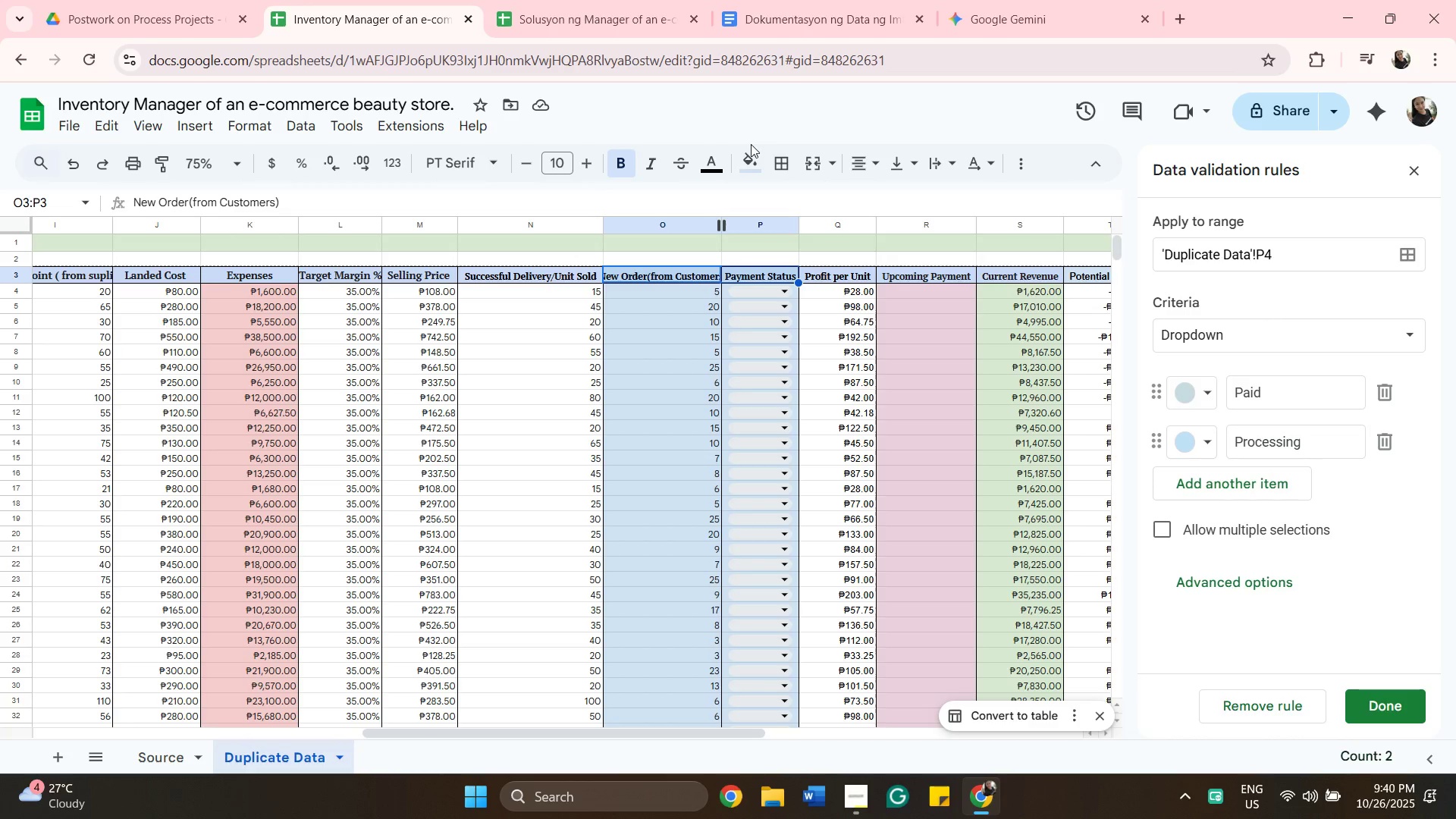 
double_click([749, 160])
 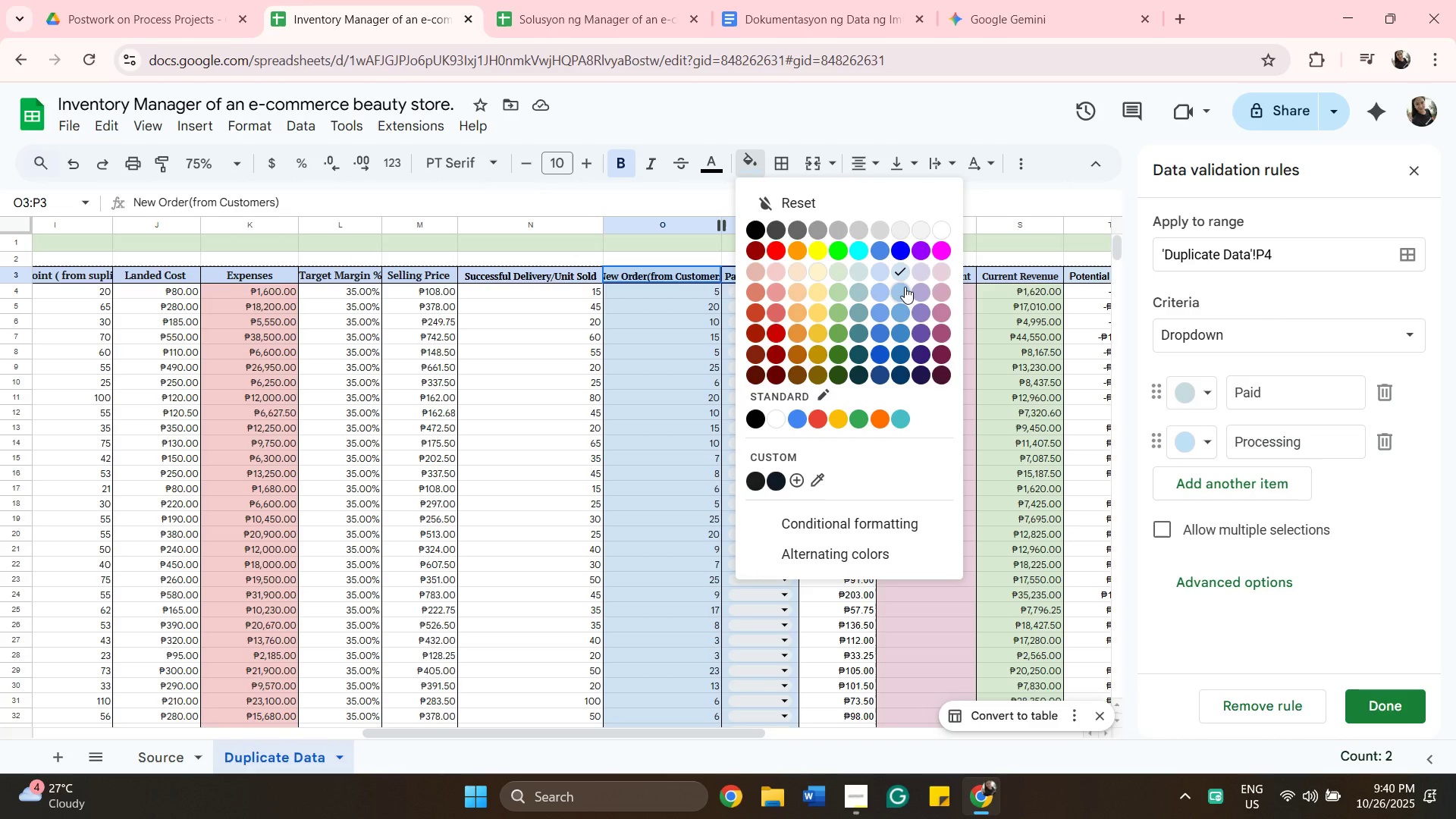 
left_click([905, 287])
 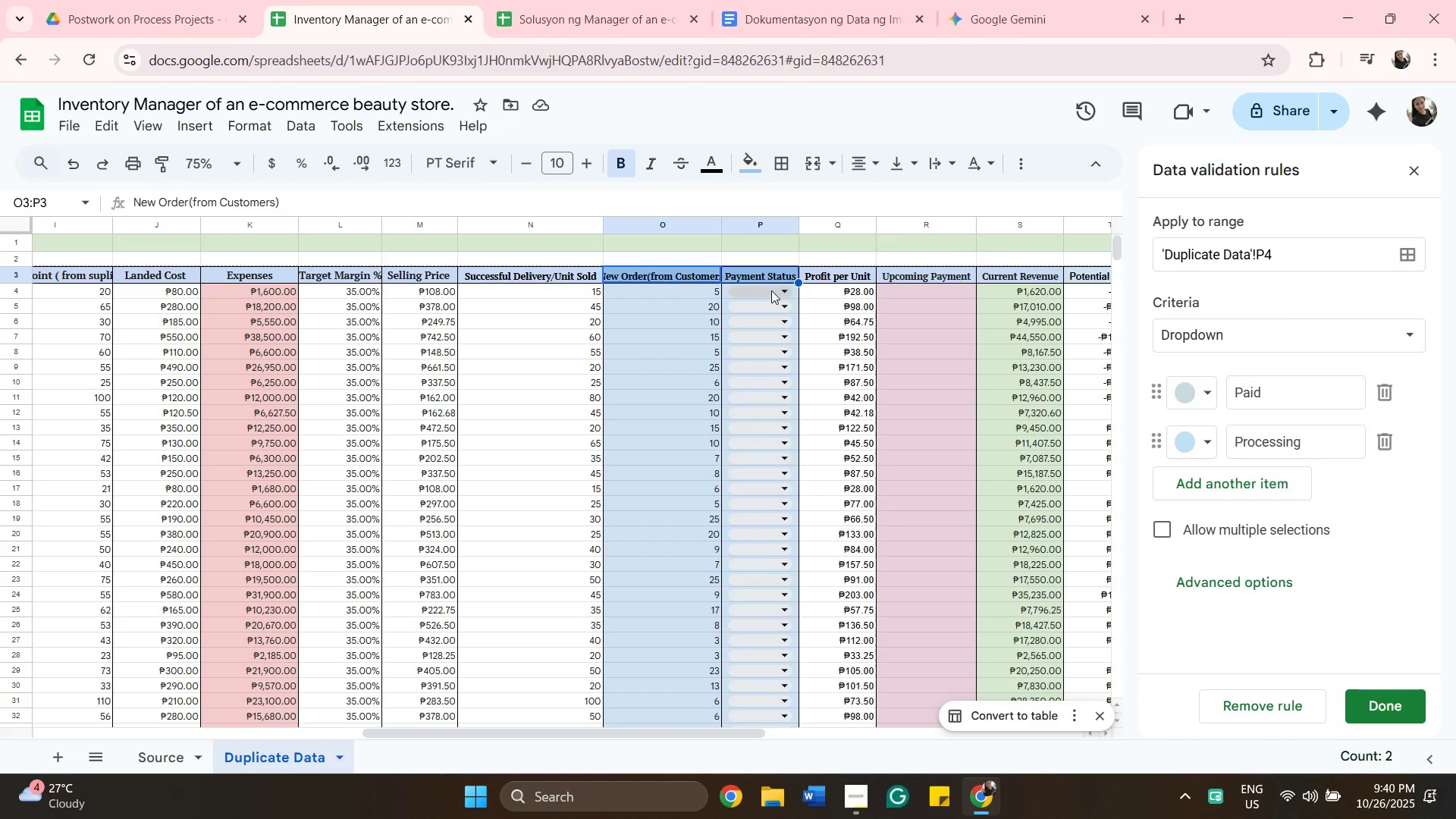 
wait(10.42)
 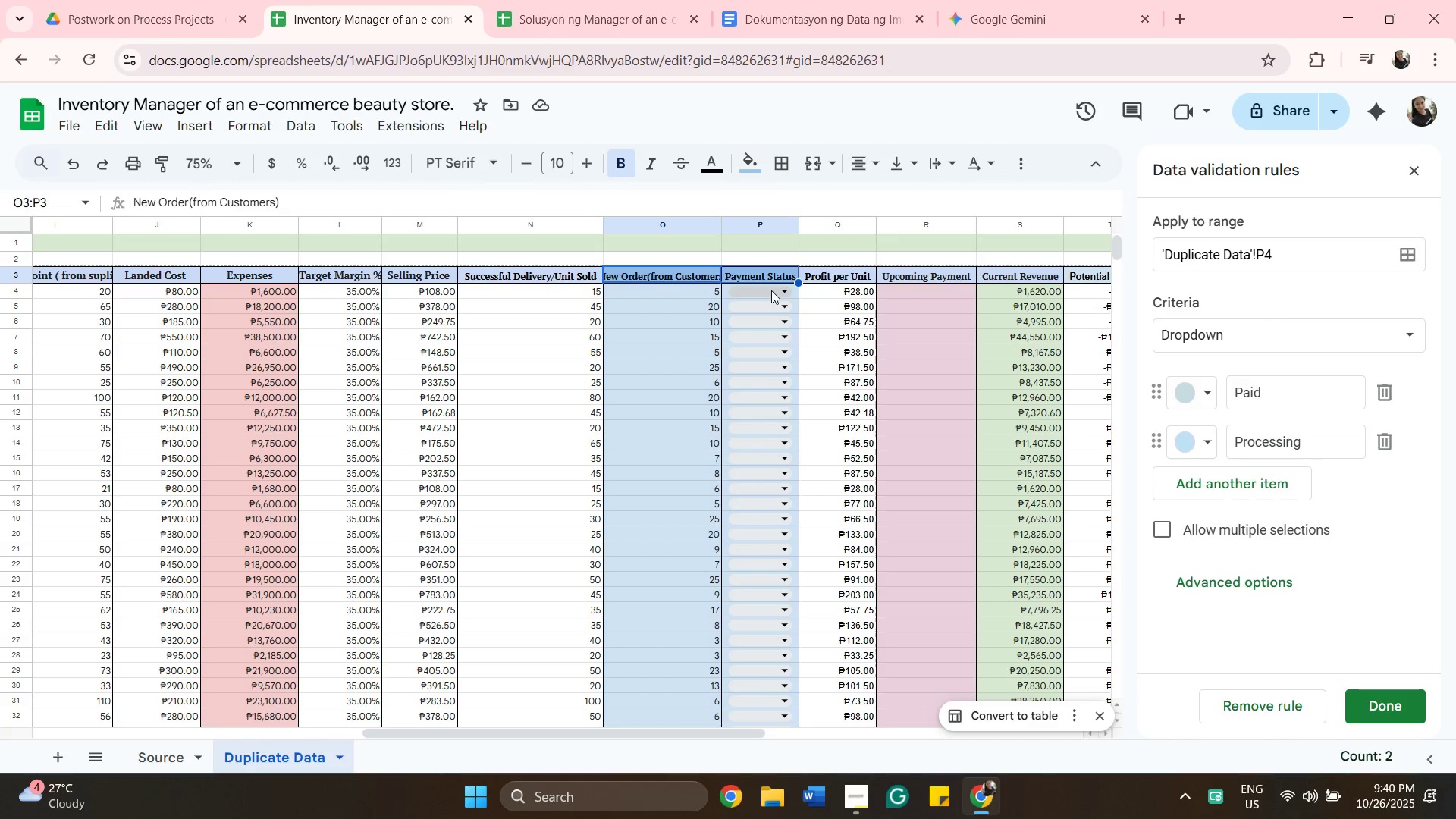 
left_click([777, 296])
 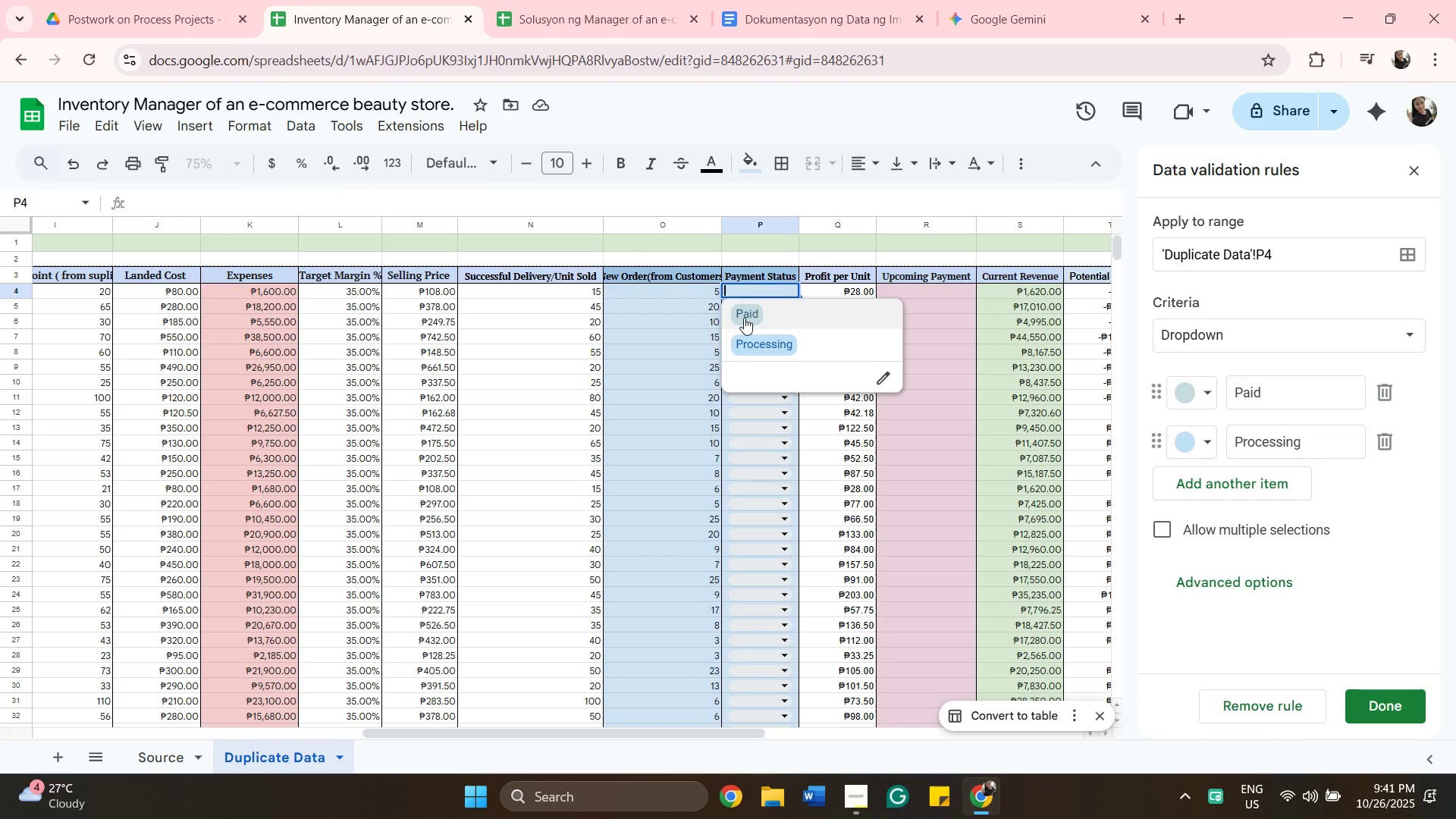 
left_click([661, 405])
 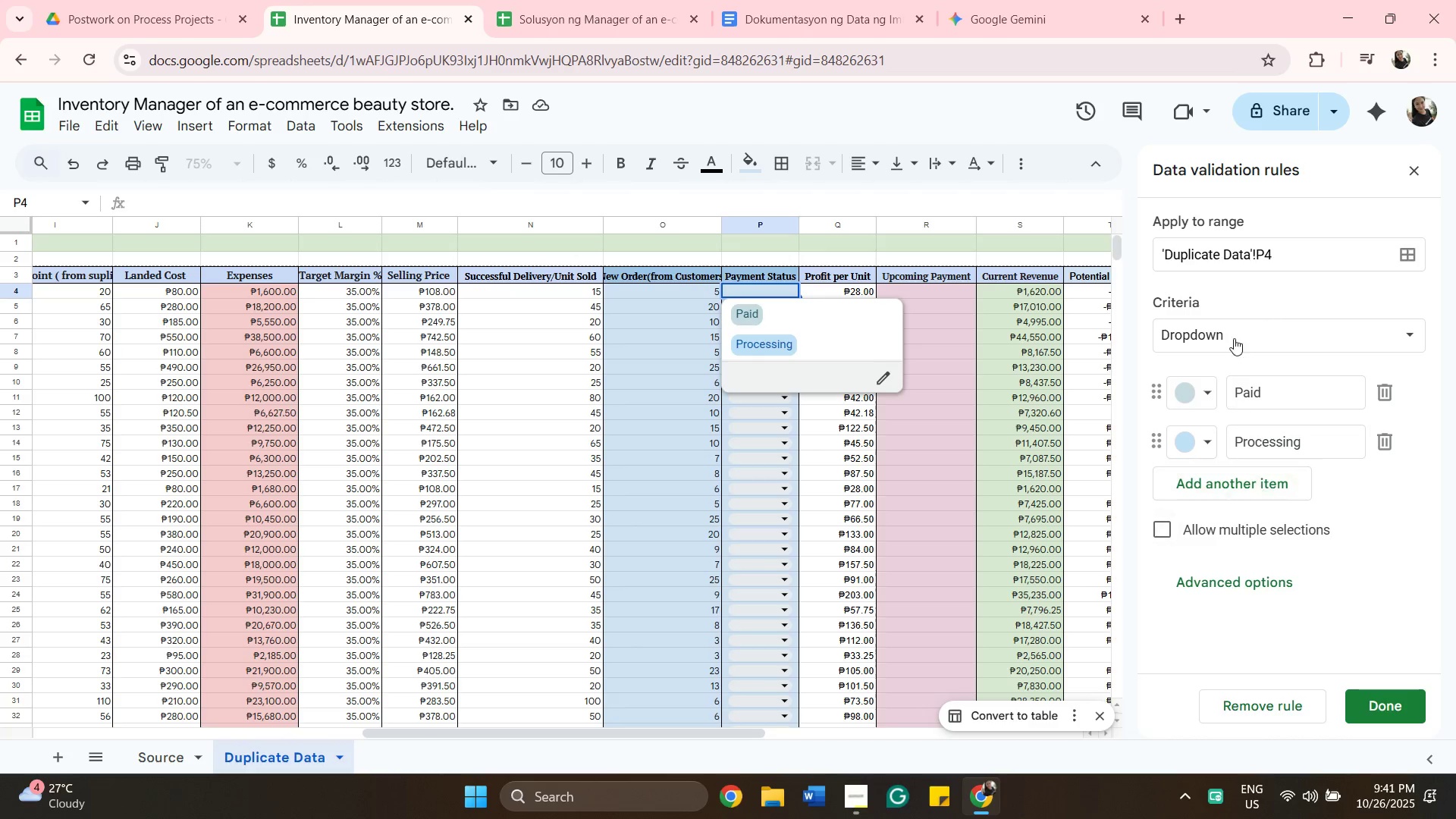 
wait(5.22)
 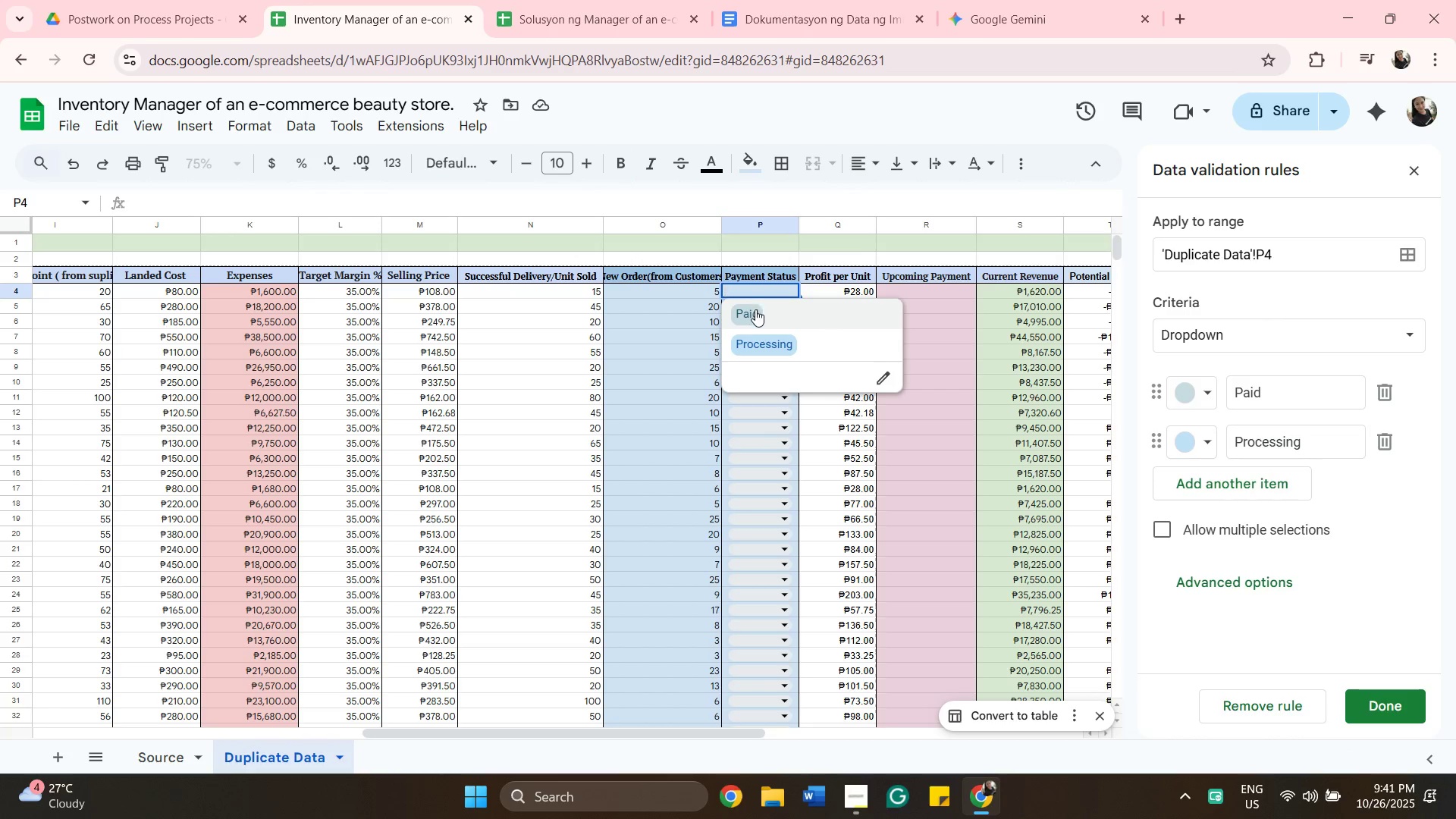 
left_click([1226, 340])
 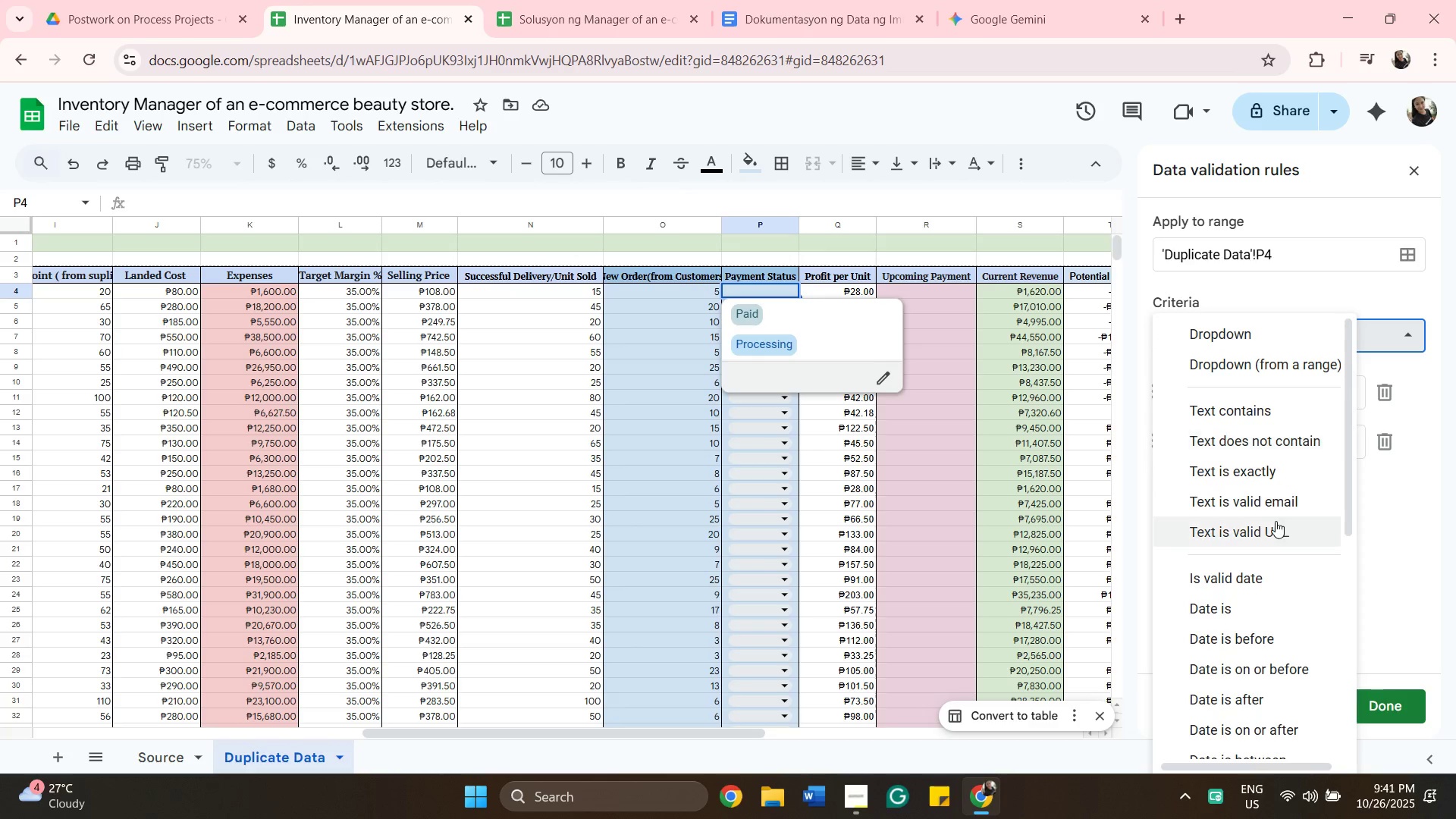 
scroll: coordinate [695, 545], scroll_direction: down, amount: 7.0
 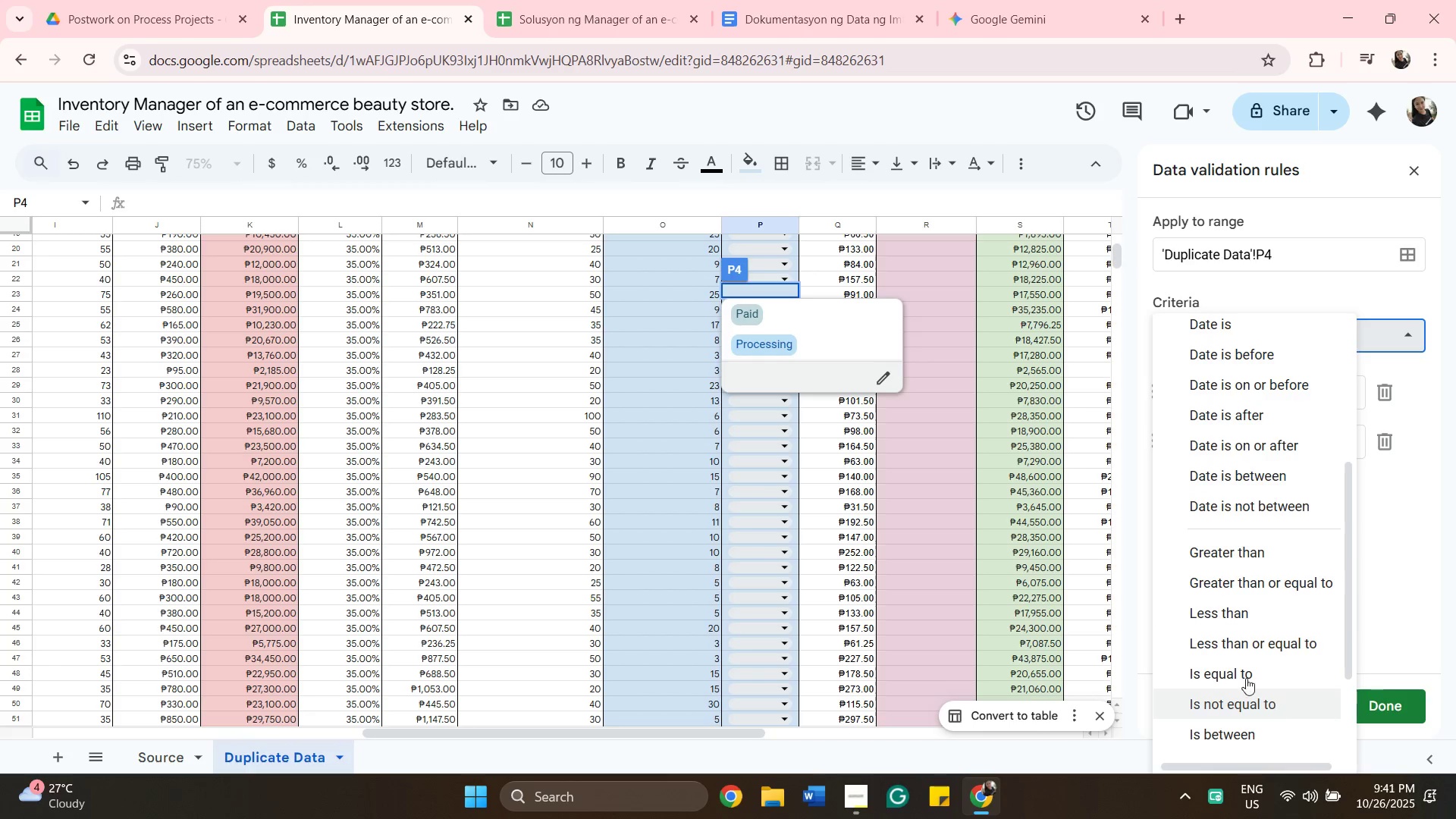 
wait(20.08)
 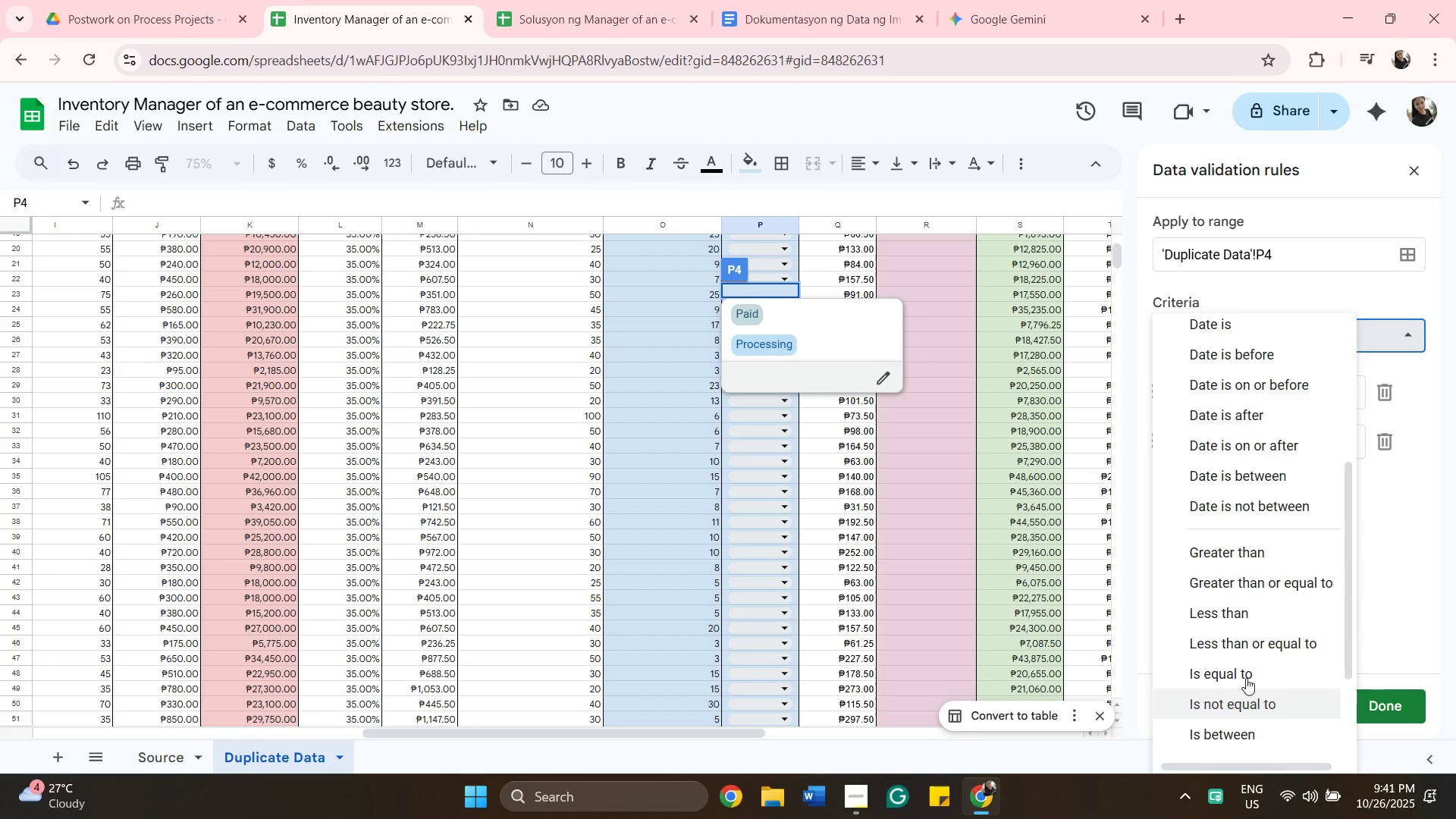 
scroll: coordinate [1263, 665], scroll_direction: down, amount: 1.0
 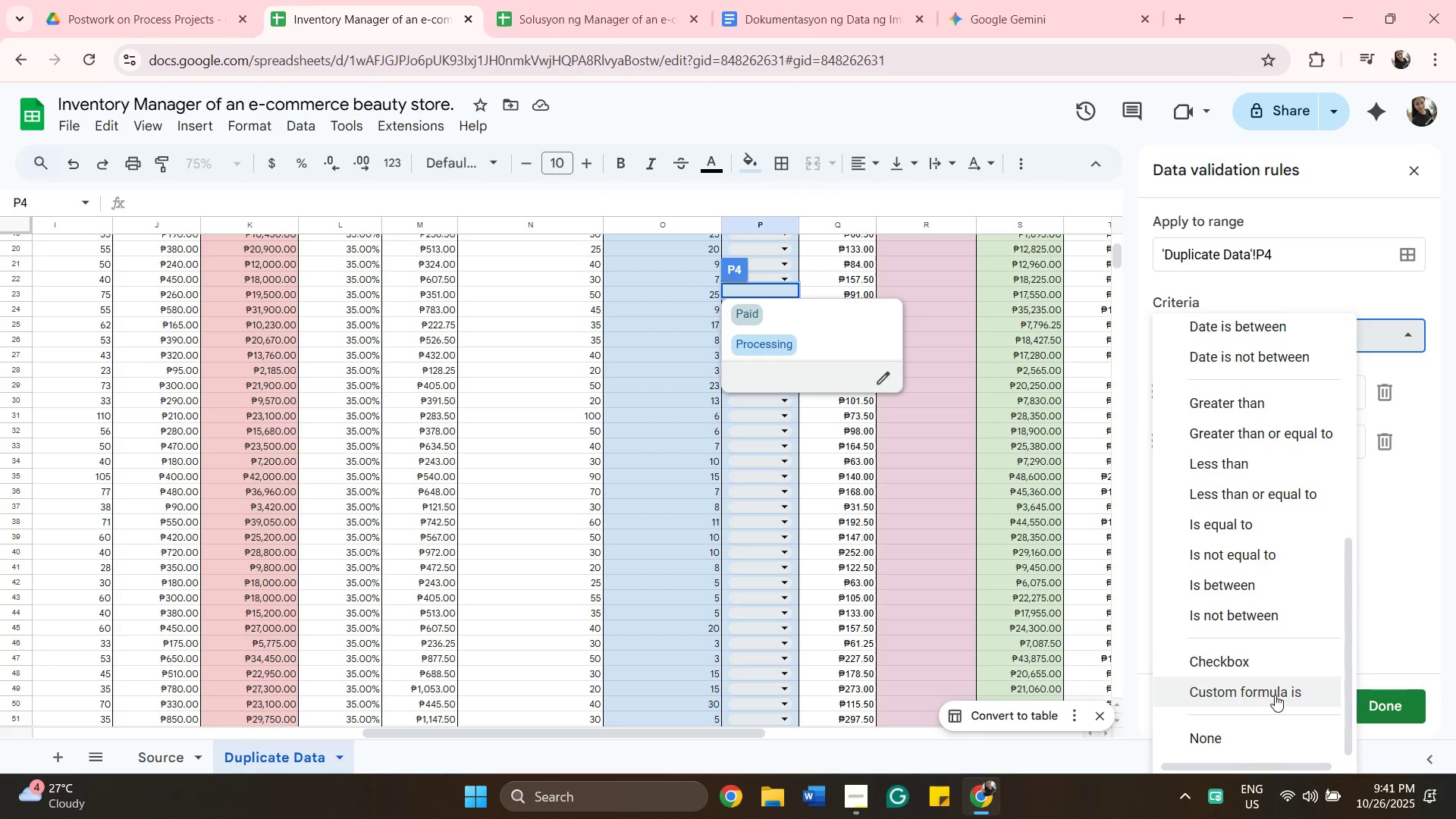 
wait(6.86)
 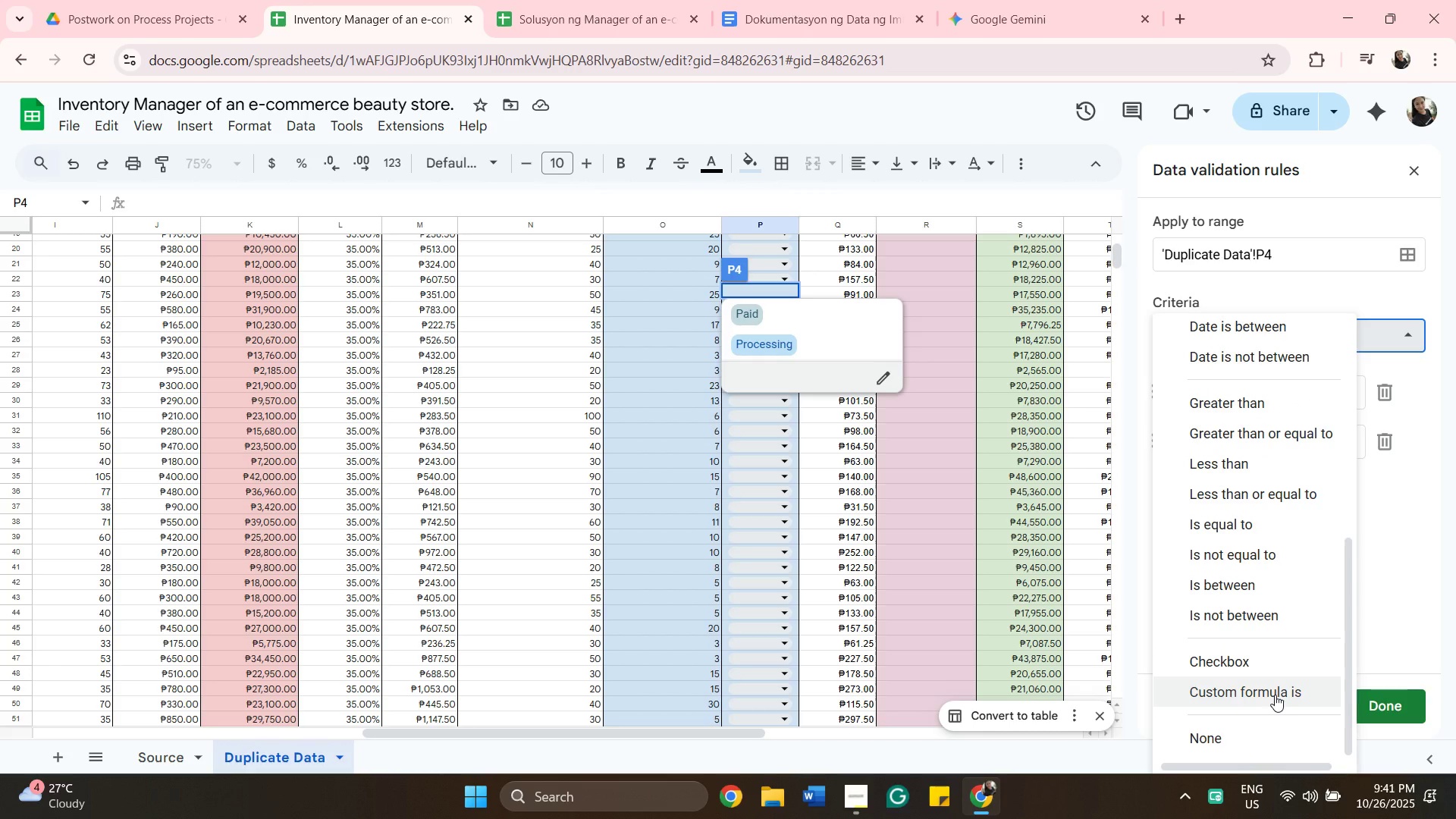 
left_click([1257, 426])
 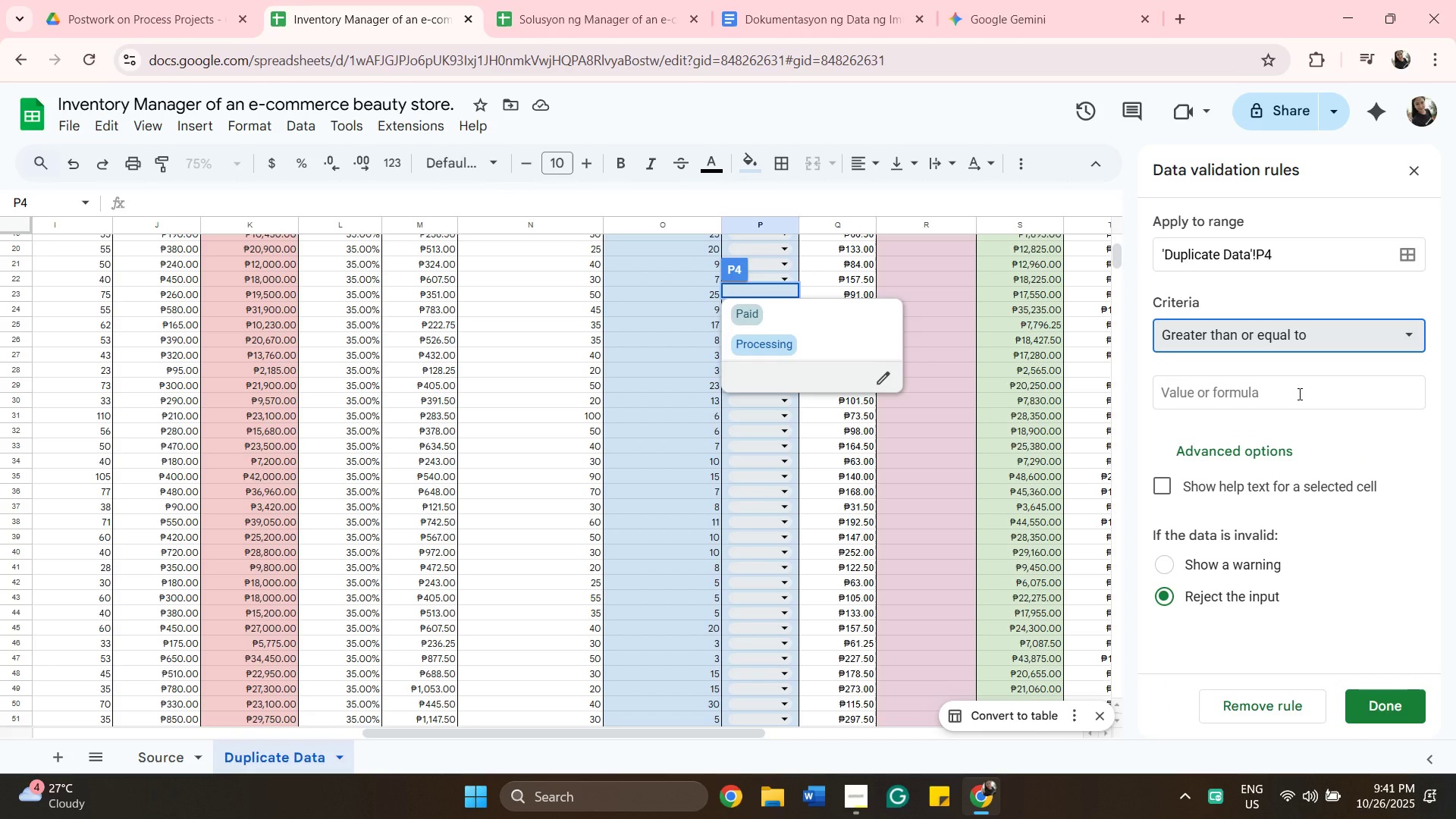 
left_click([1298, 394])
 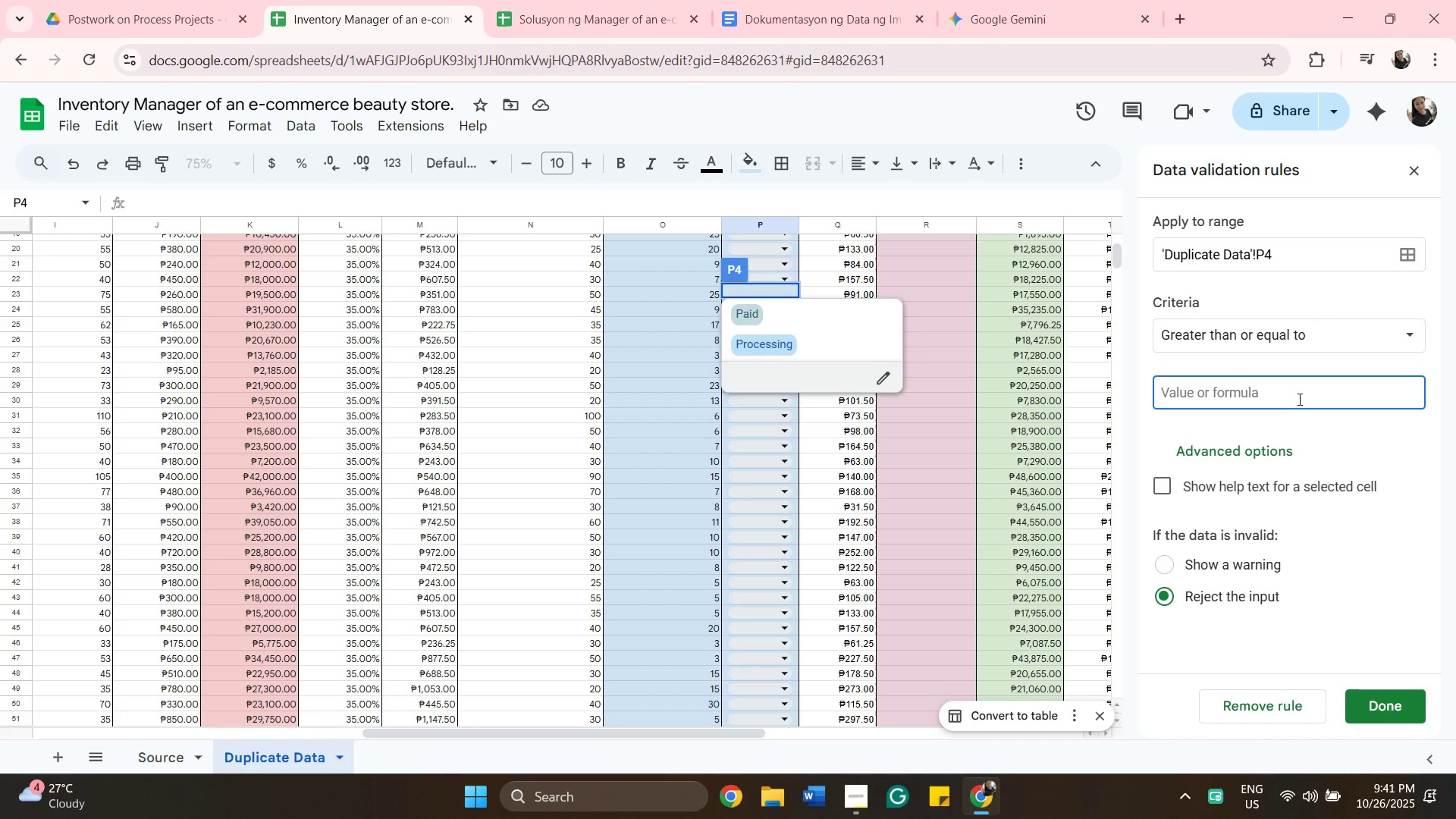 
wait(6.65)
 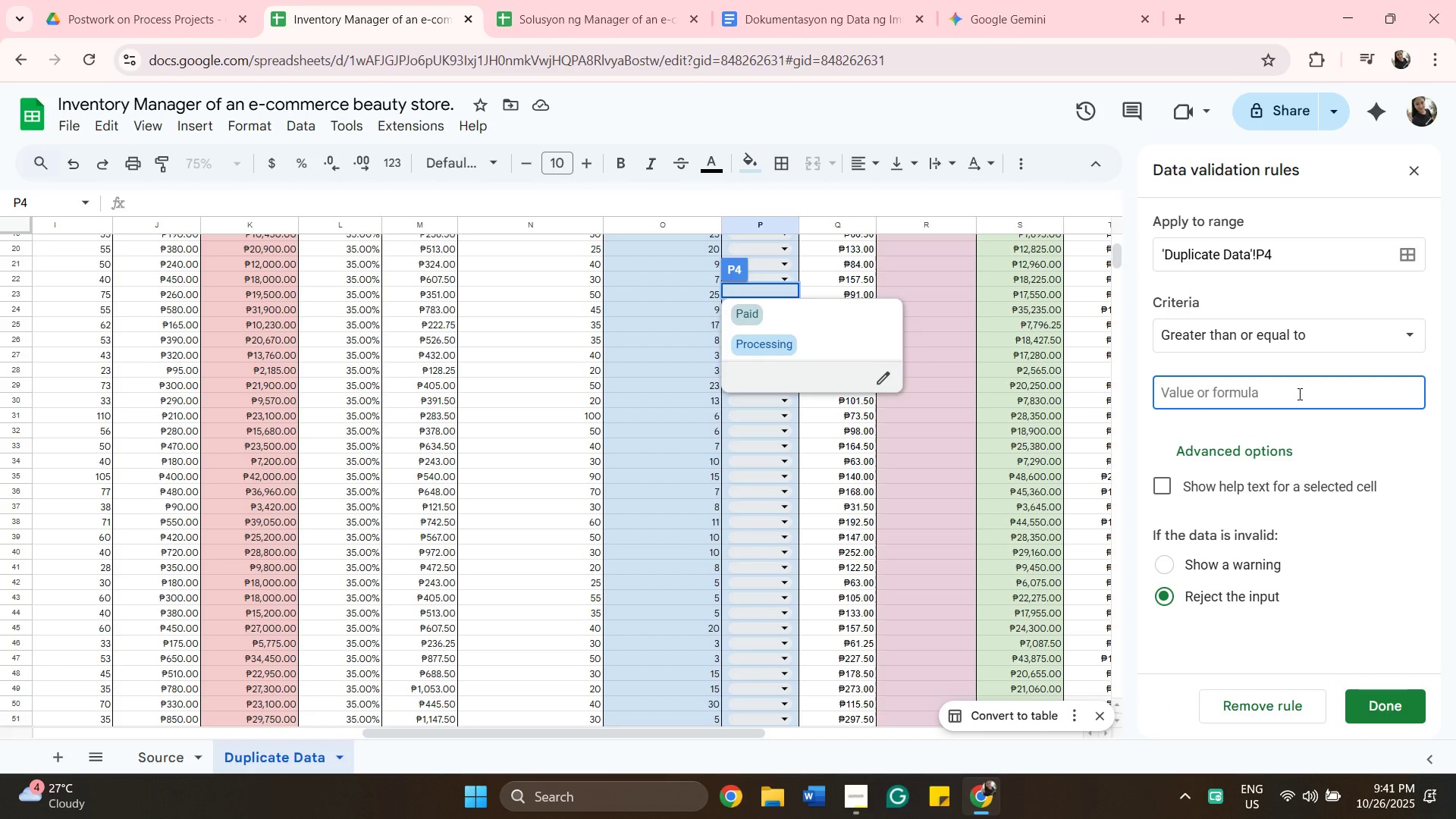 
left_click([1410, 331])
 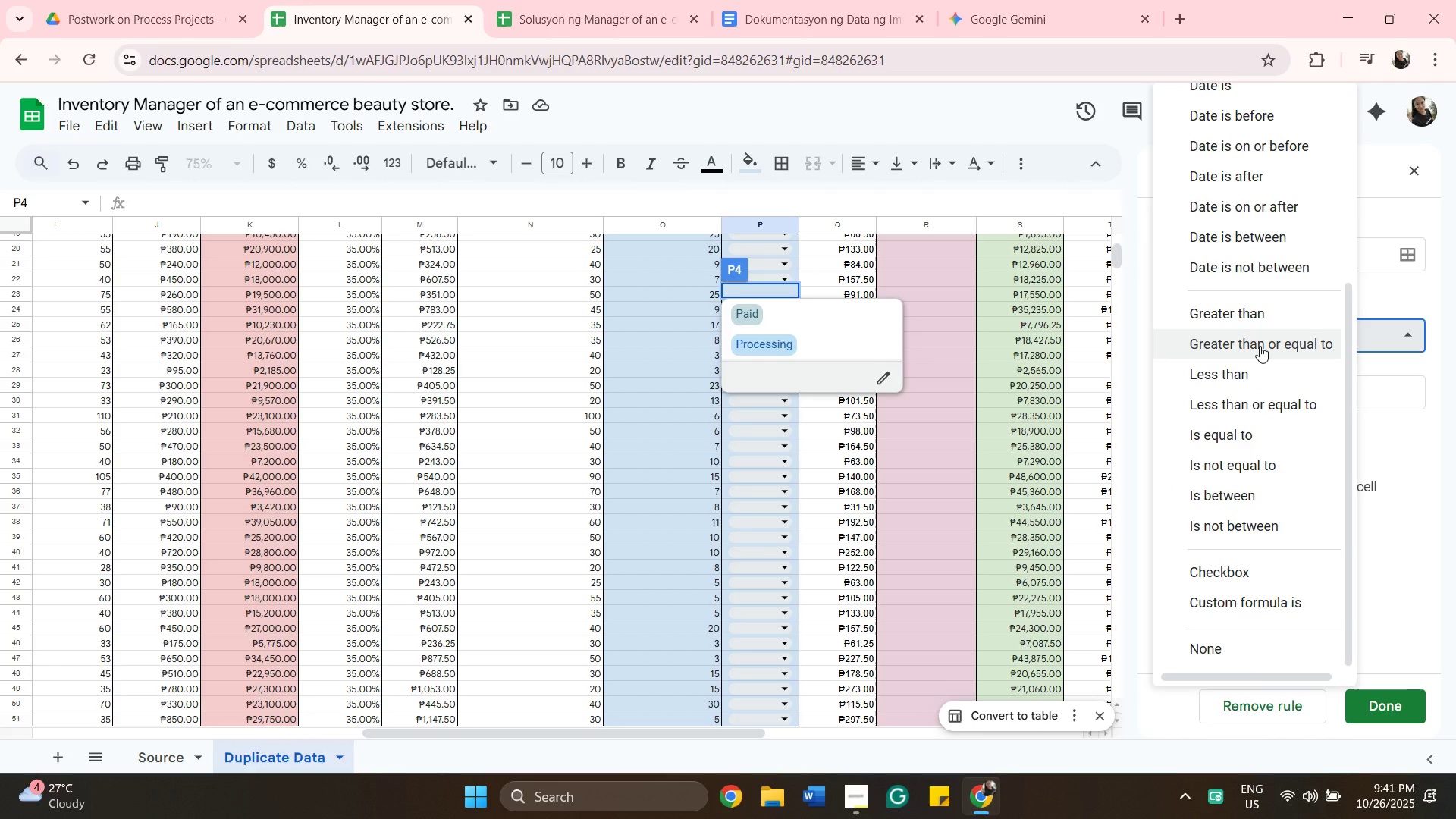 
left_click([1260, 346])
 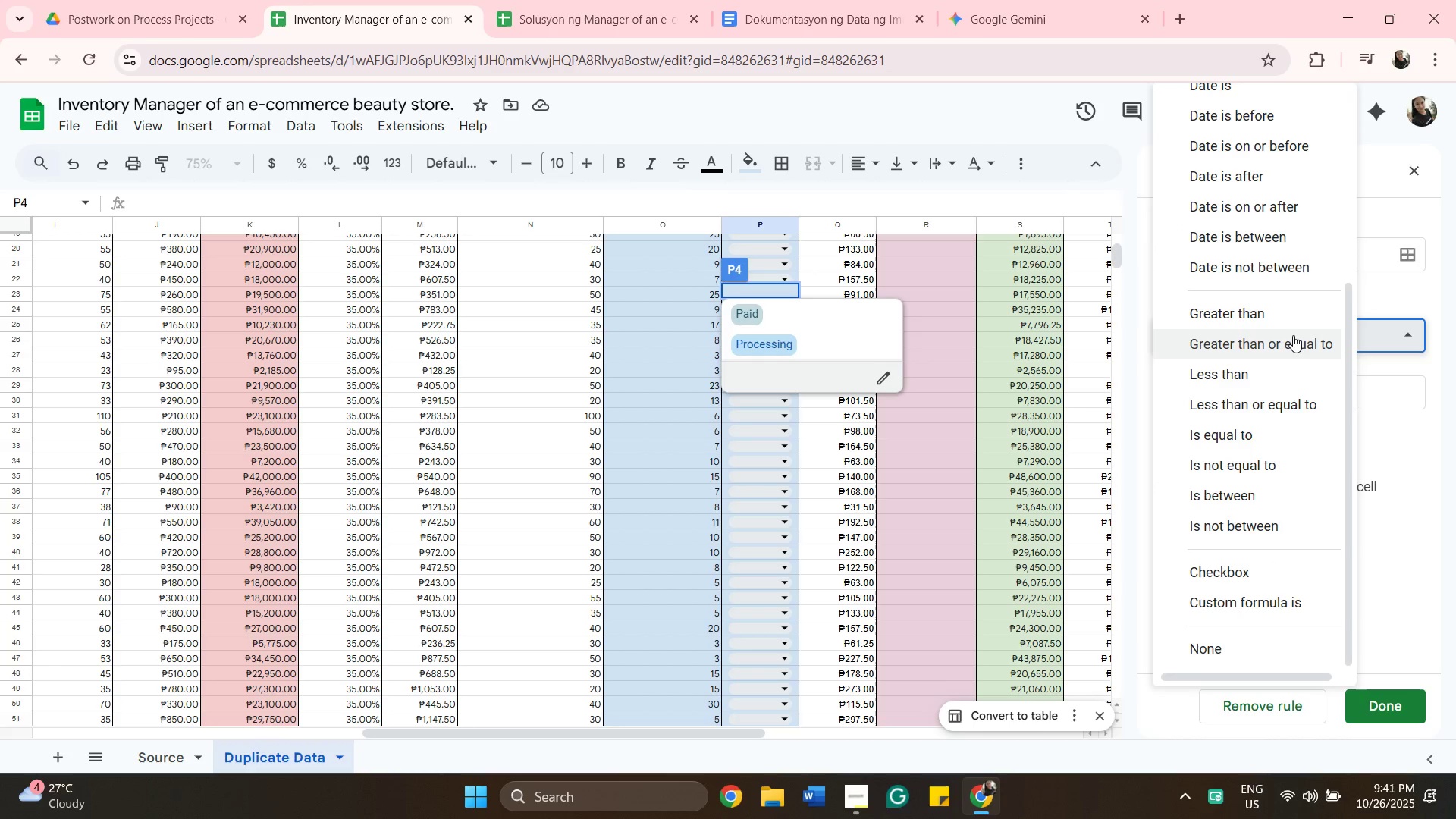 
left_click([1293, 335])
 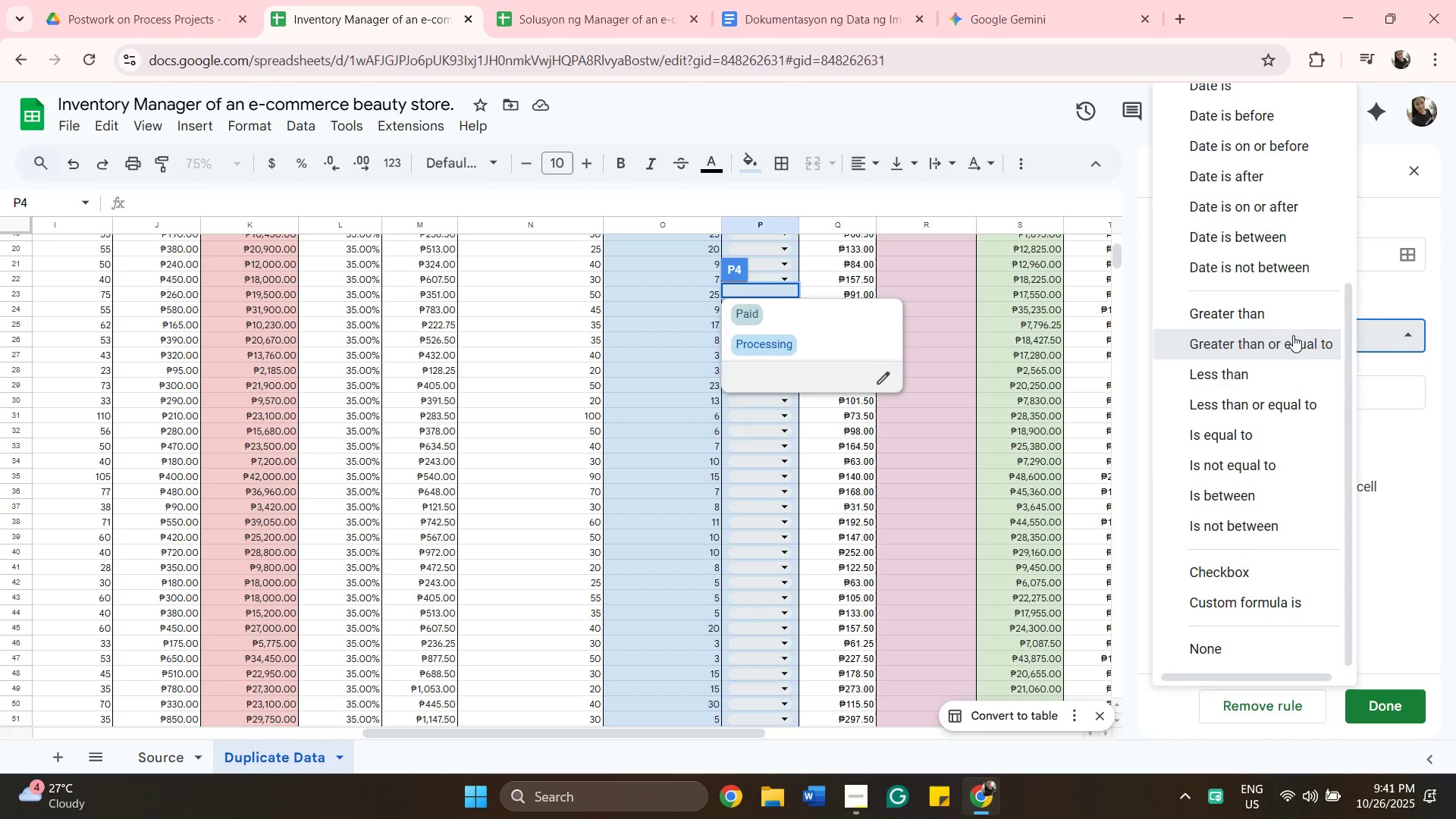 
left_click([1293, 335])
 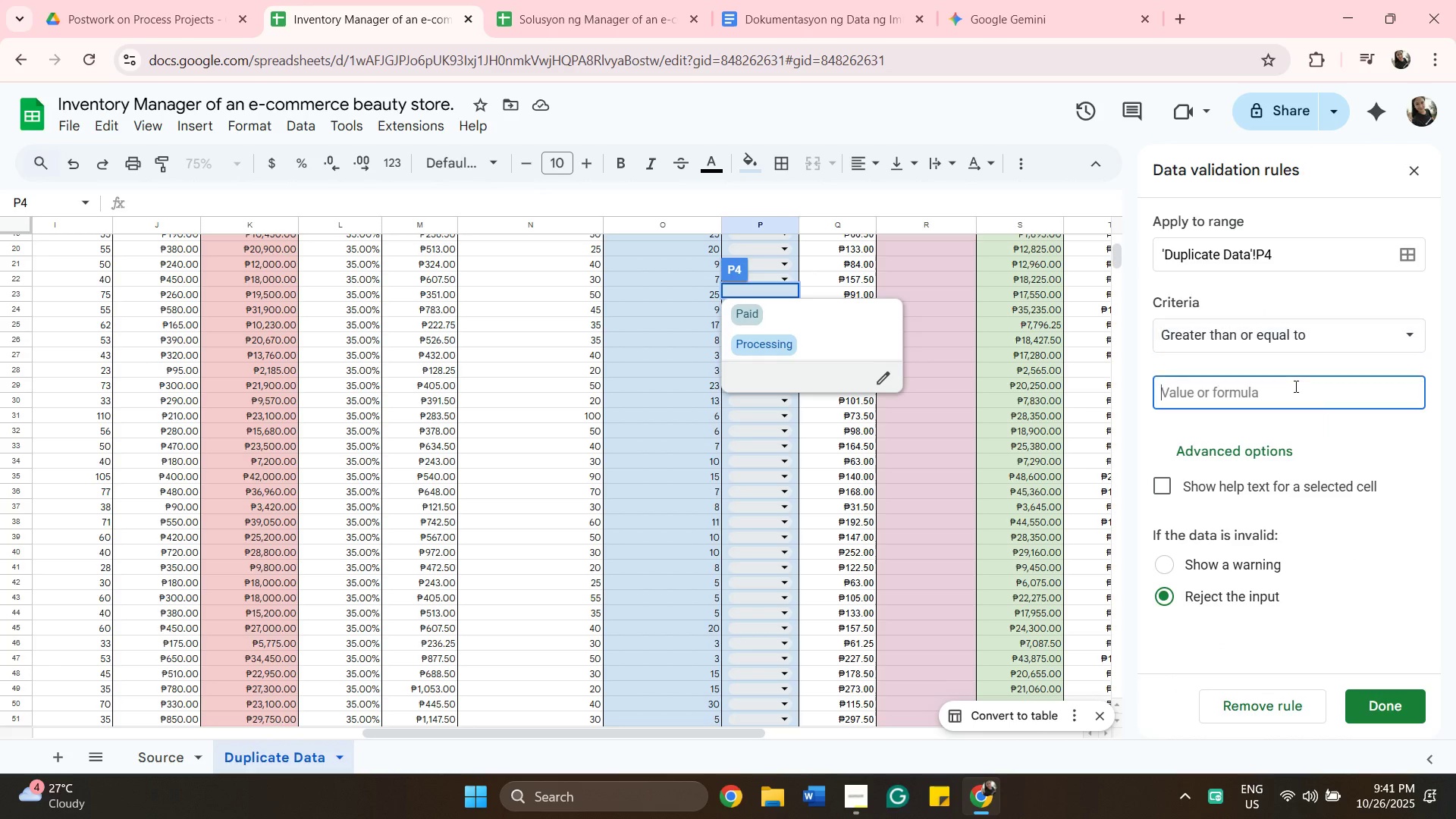 
left_click([1294, 386])
 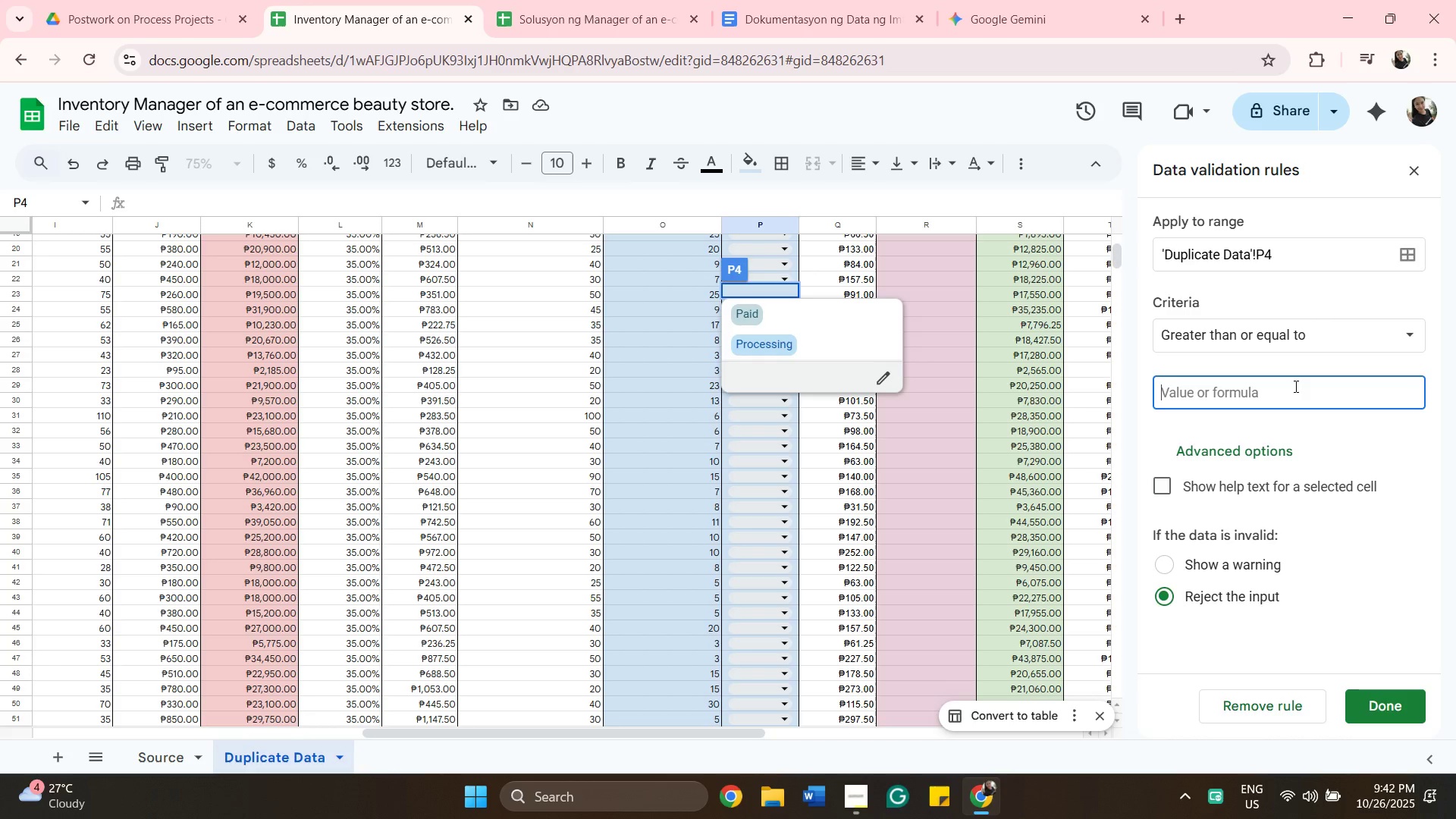 
type(50)
 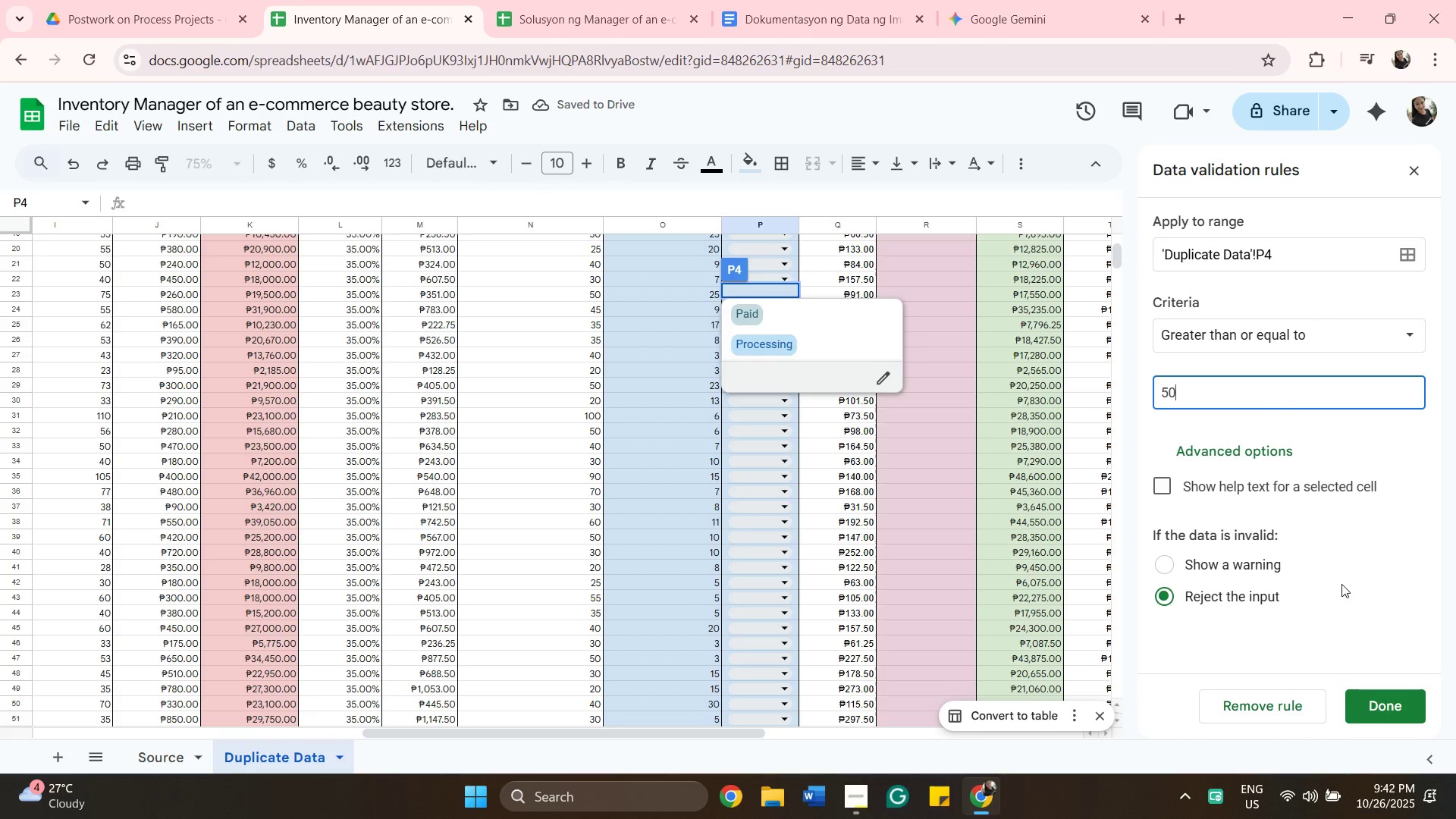 
scroll: coordinate [1283, 350], scroll_direction: up, amount: 2.0
 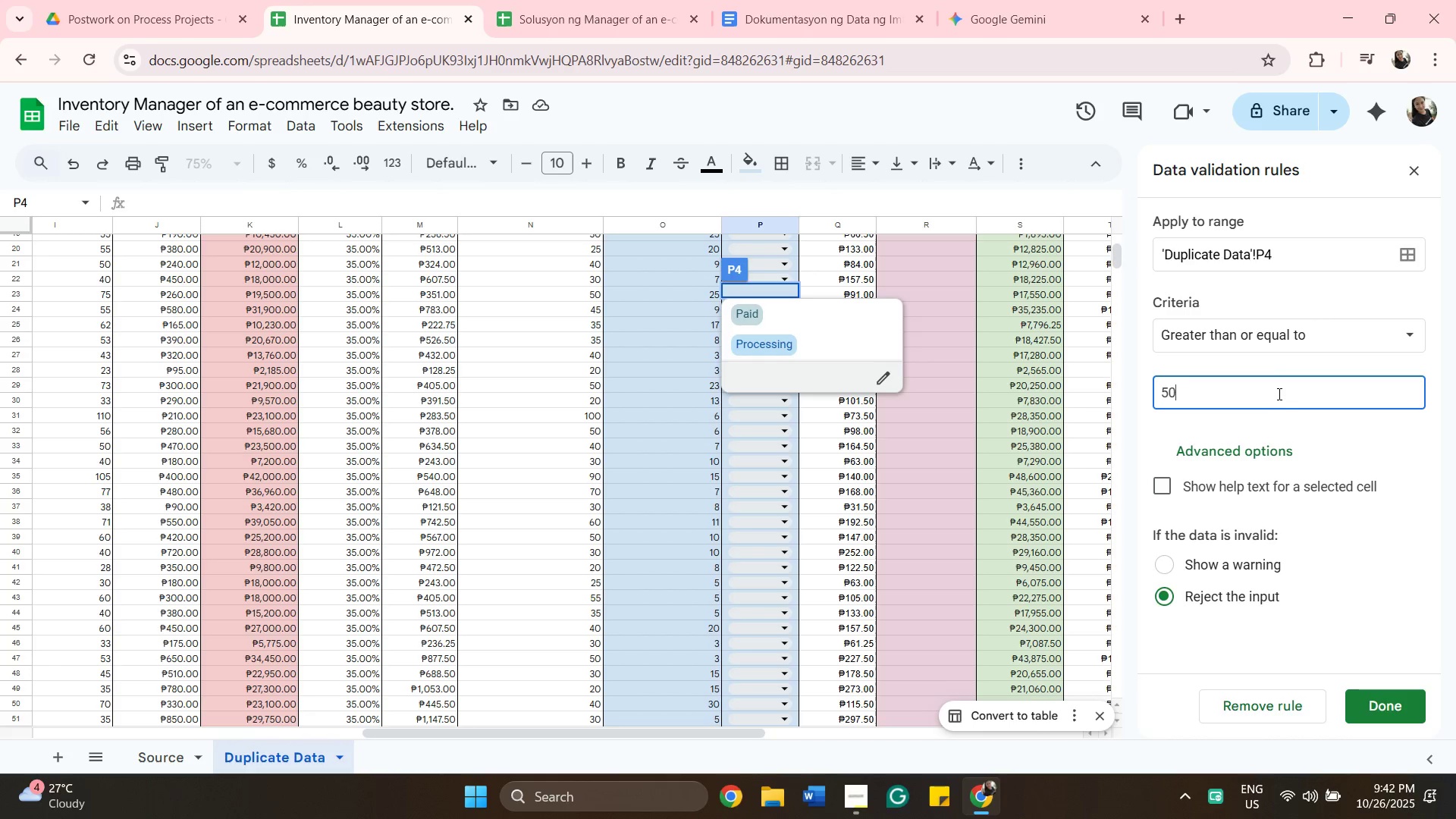 
key(Equal)
 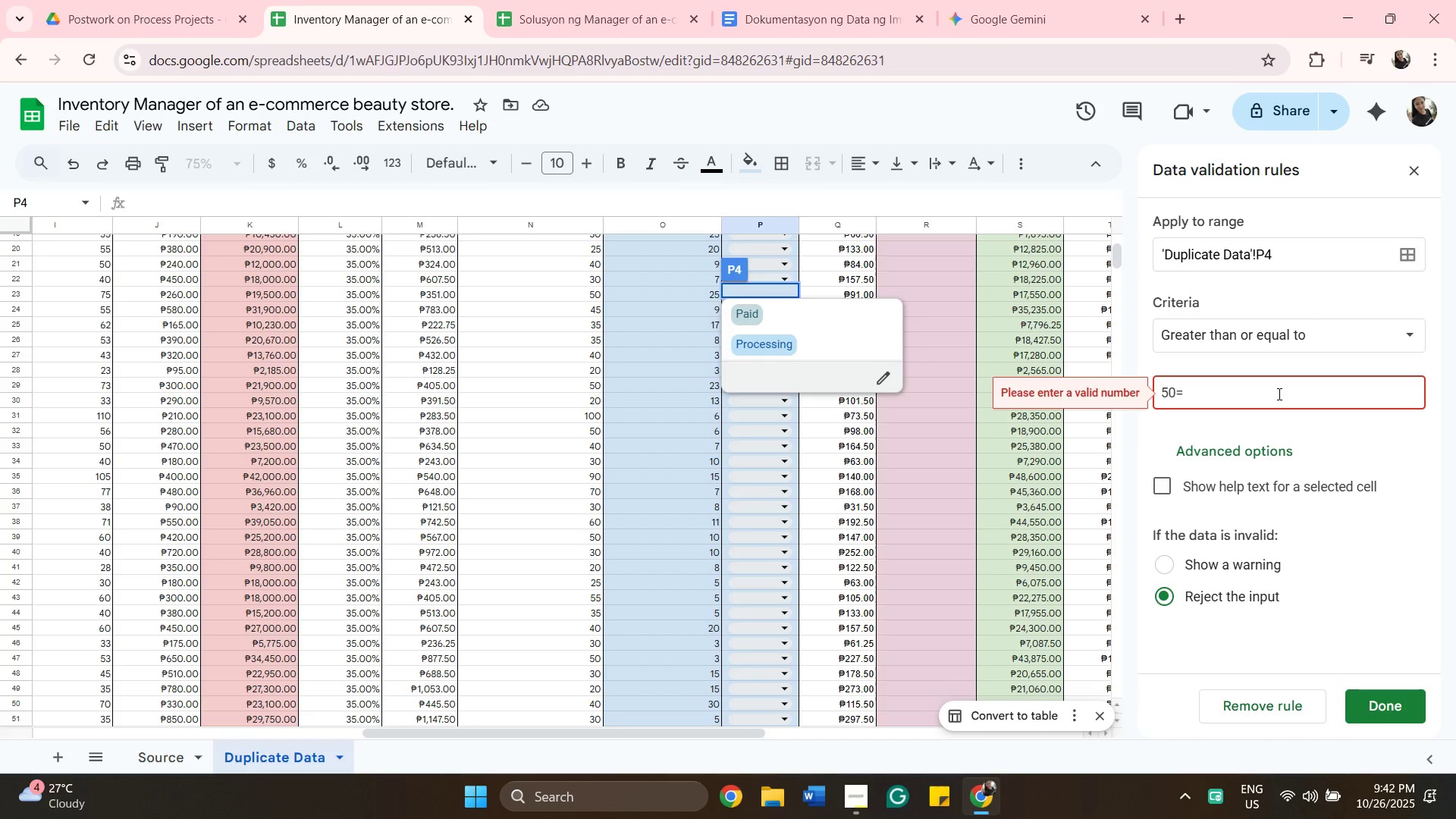 
key(Backspace)
 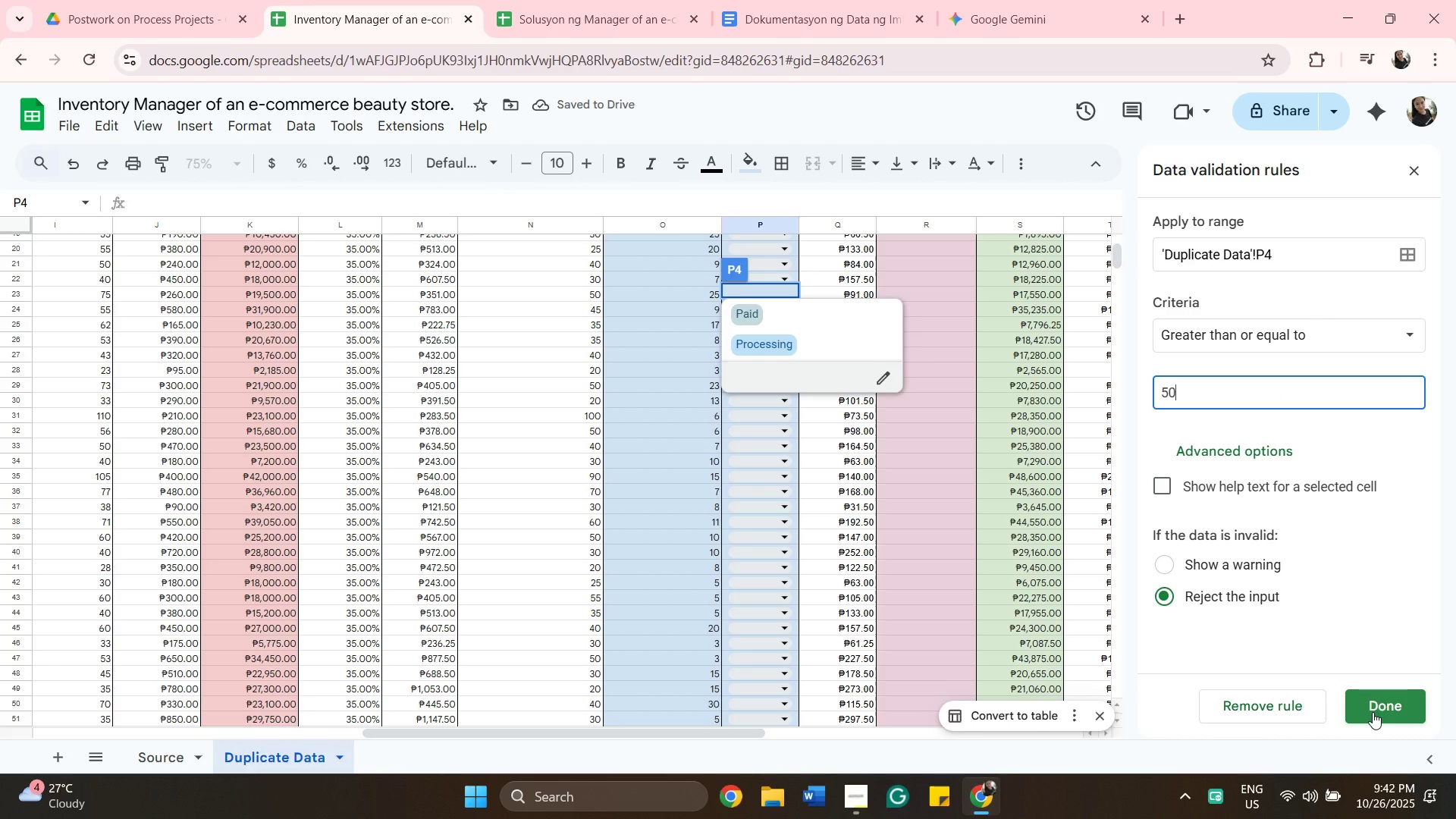 
wait(5.0)
 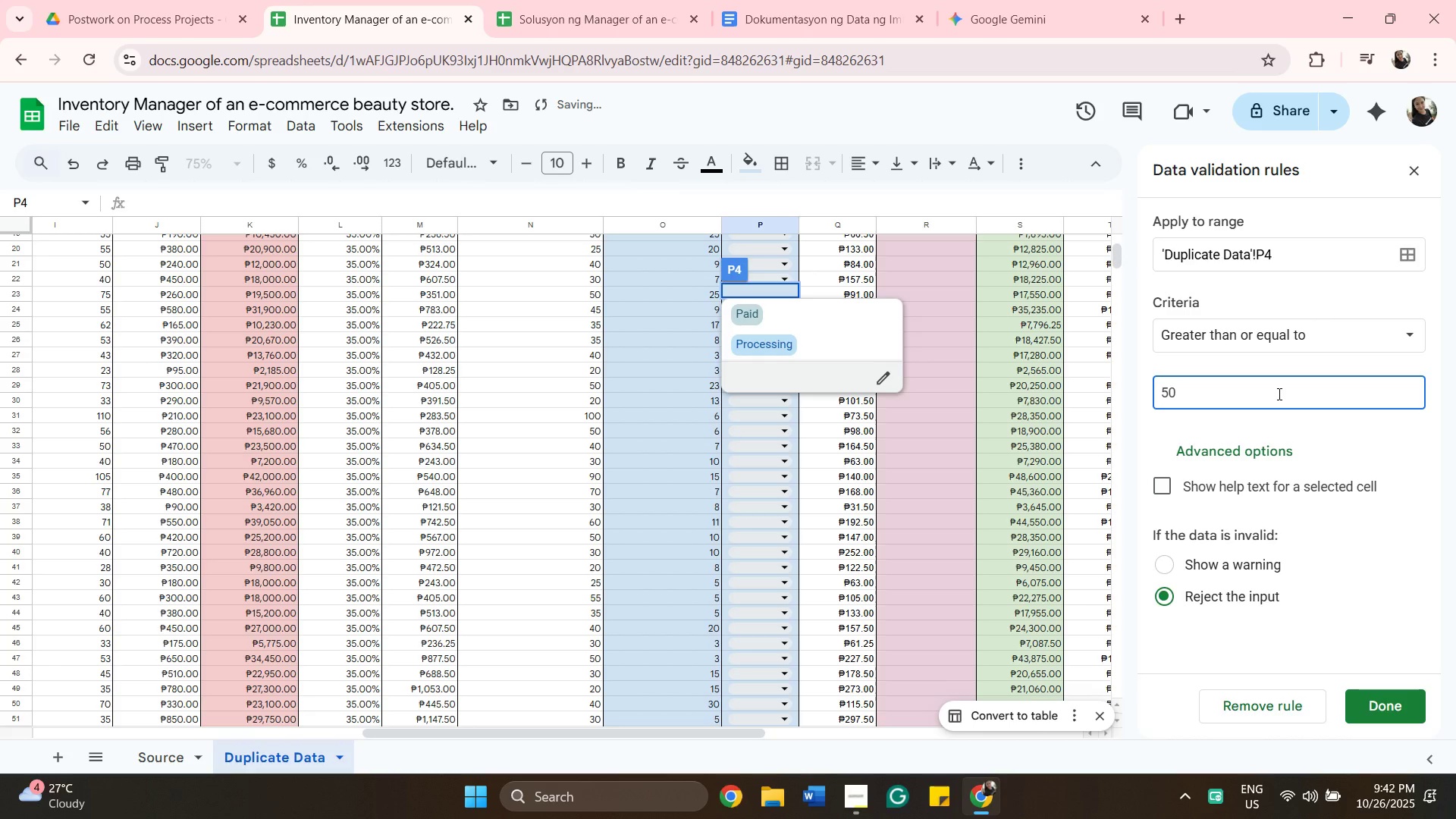 
left_click([1370, 711])
 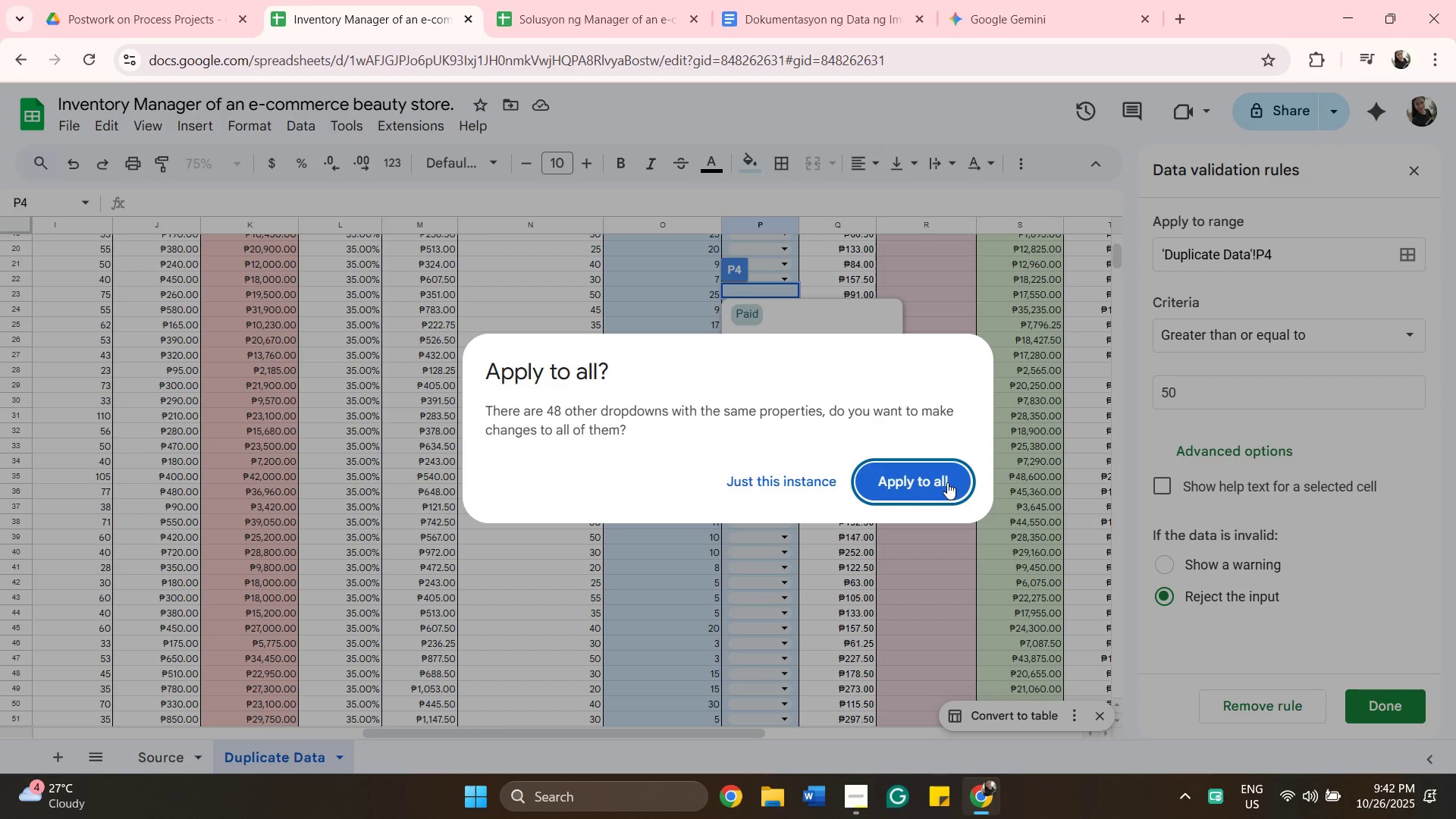 
wait(9.78)
 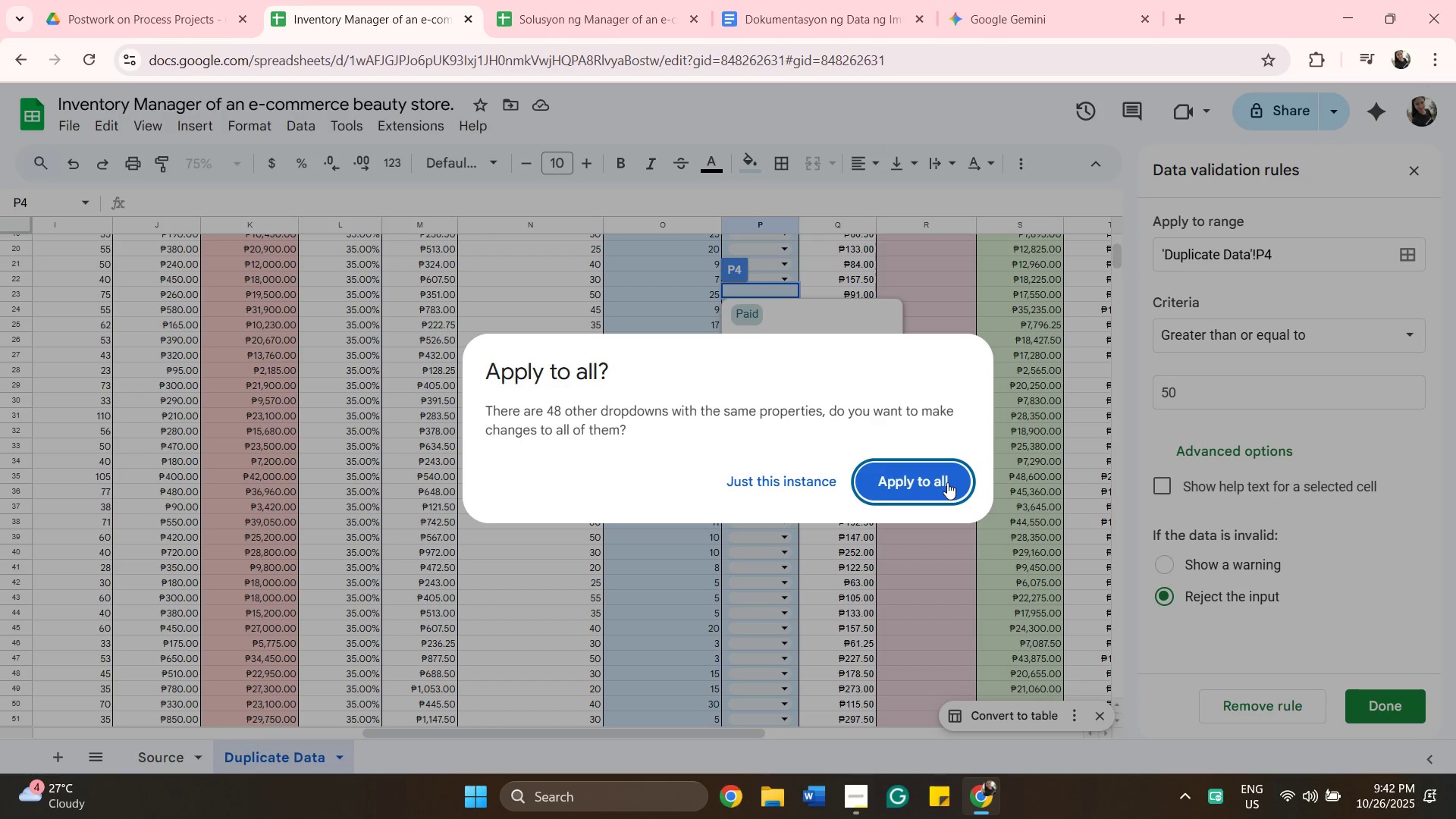 
left_click([1272, 394])
 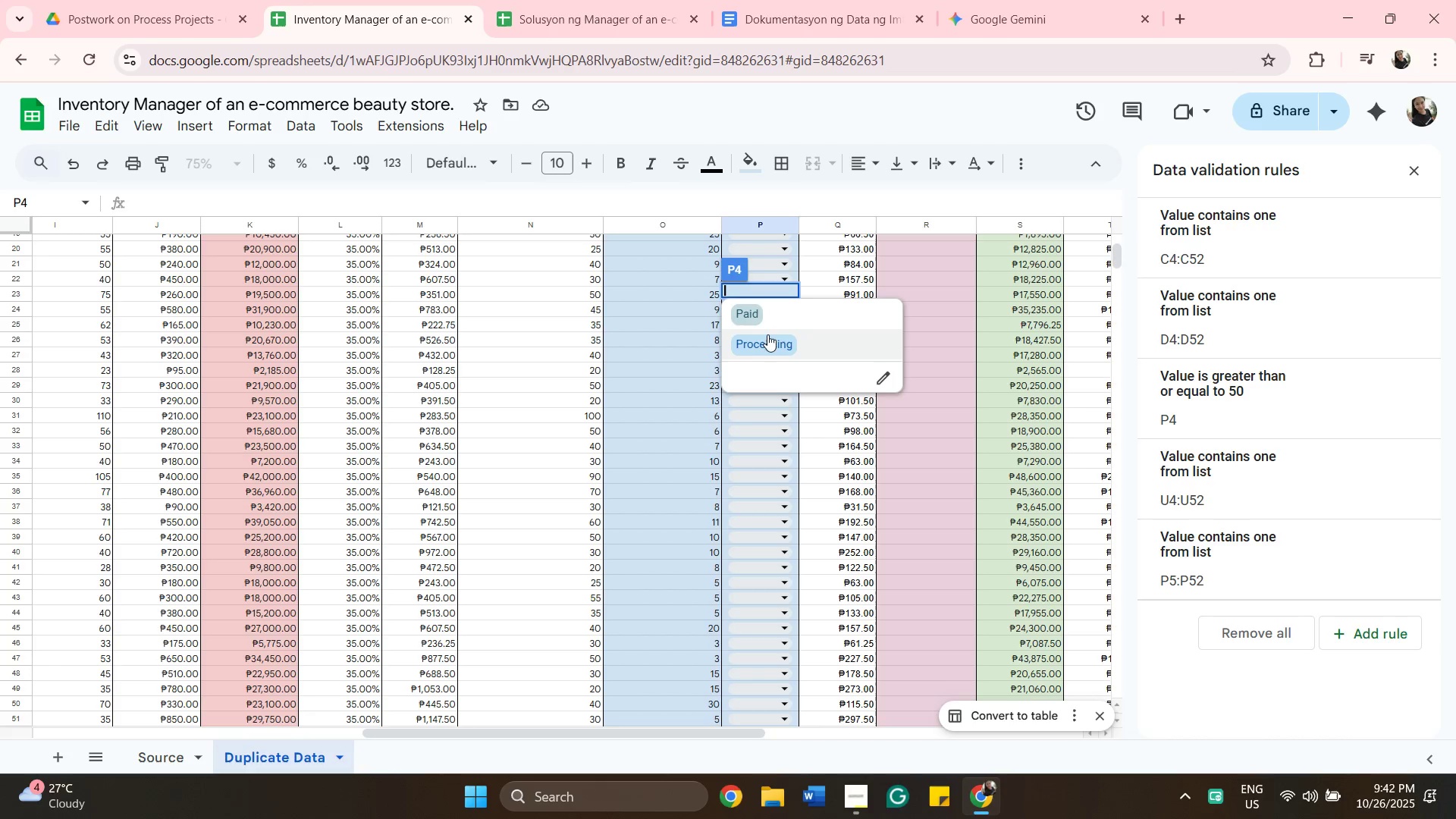 
wait(6.52)
 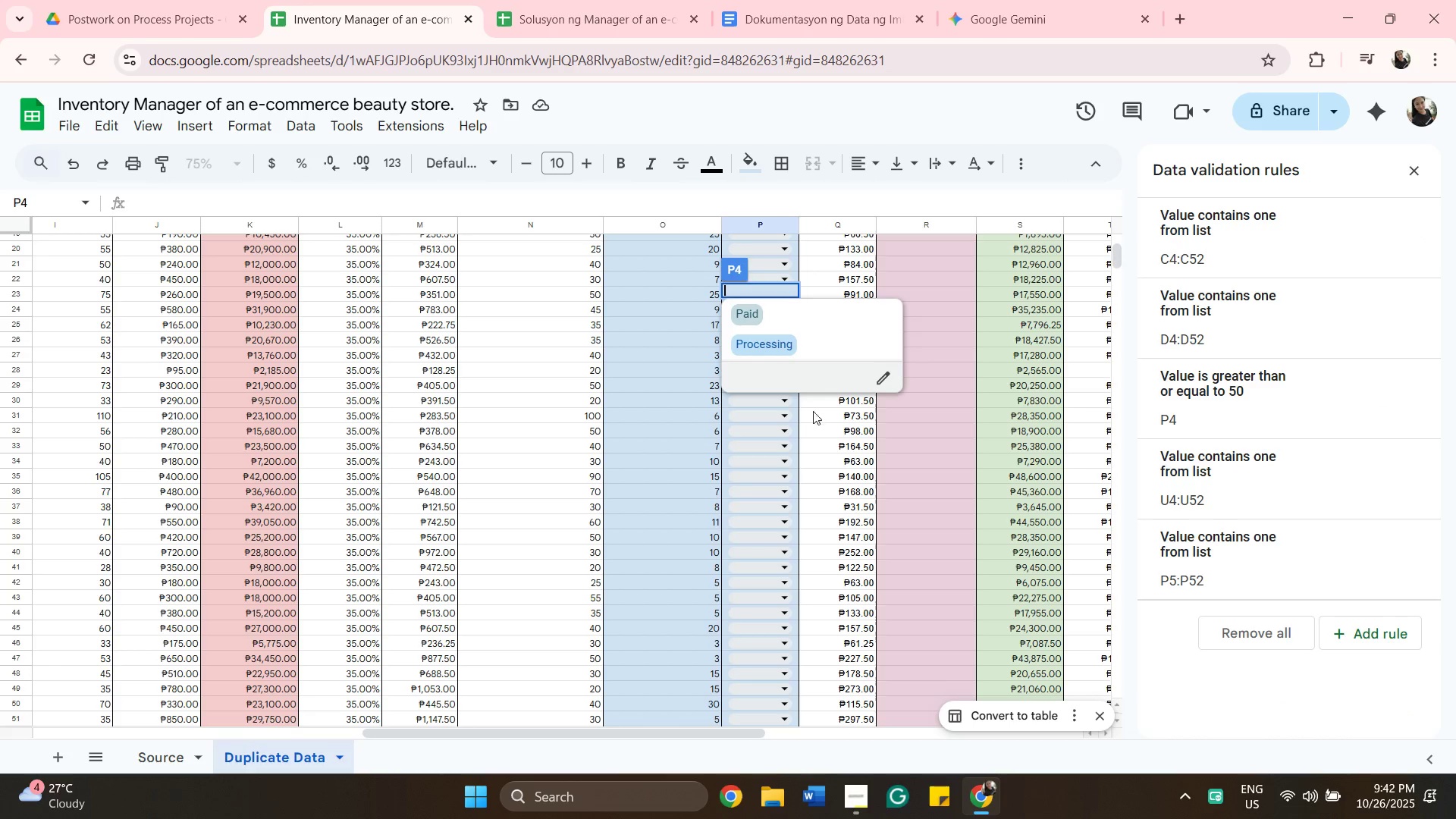 
left_click([770, 351])
 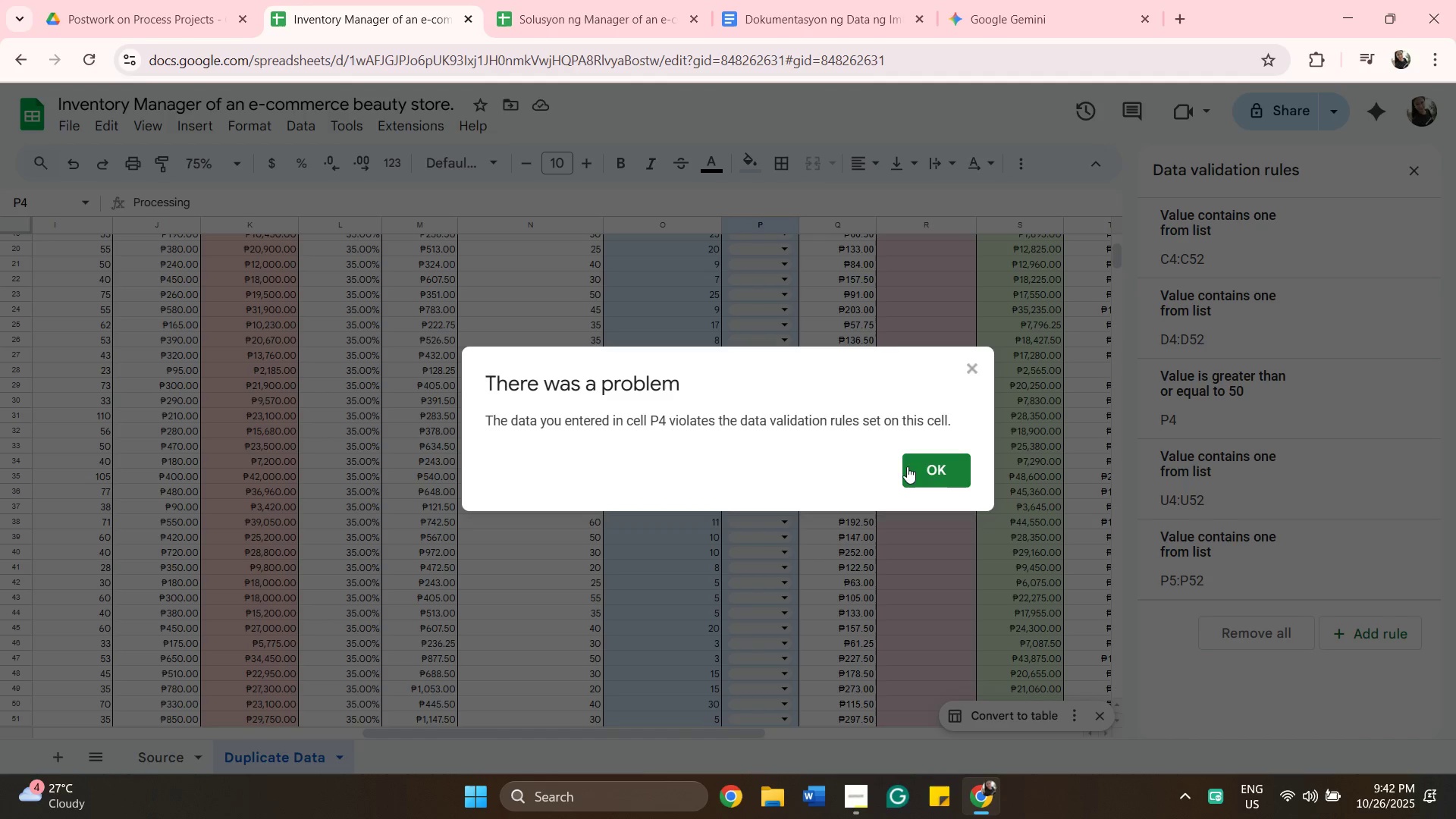 
left_click([923, 472])
 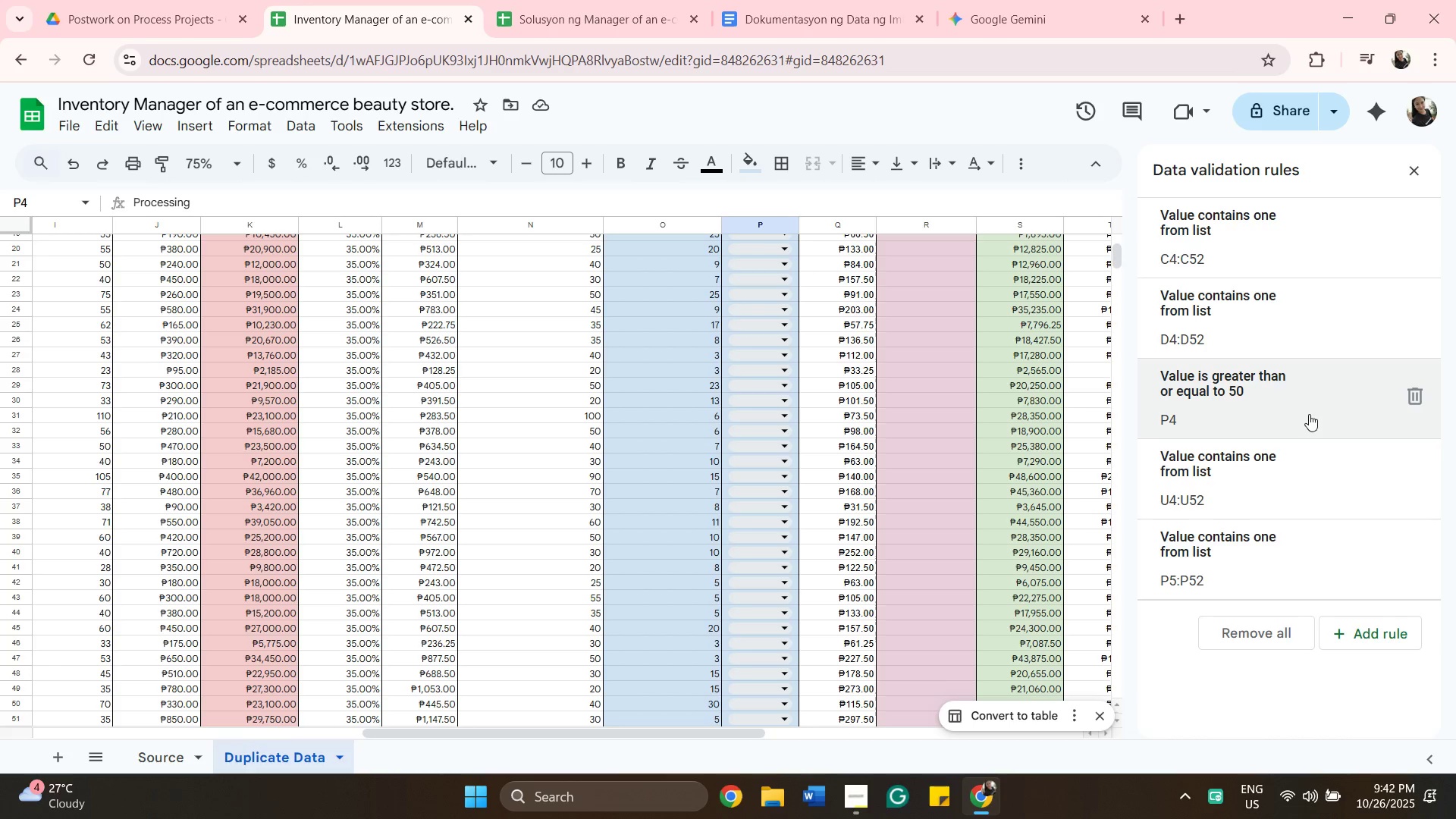 
mouse_move([1398, 428])
 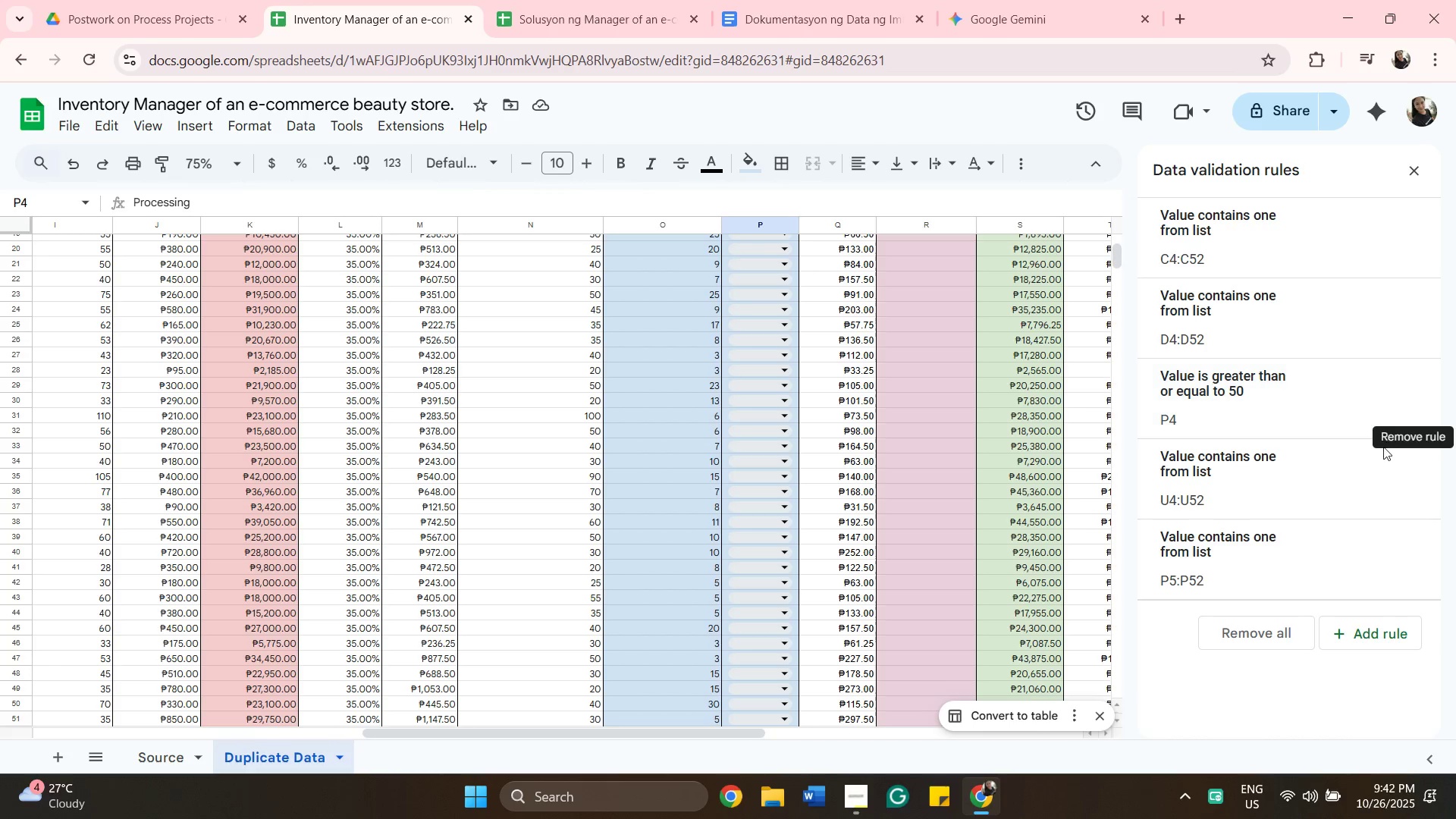 
scroll: coordinate [750, 323], scroll_direction: up, amount: 10.0
 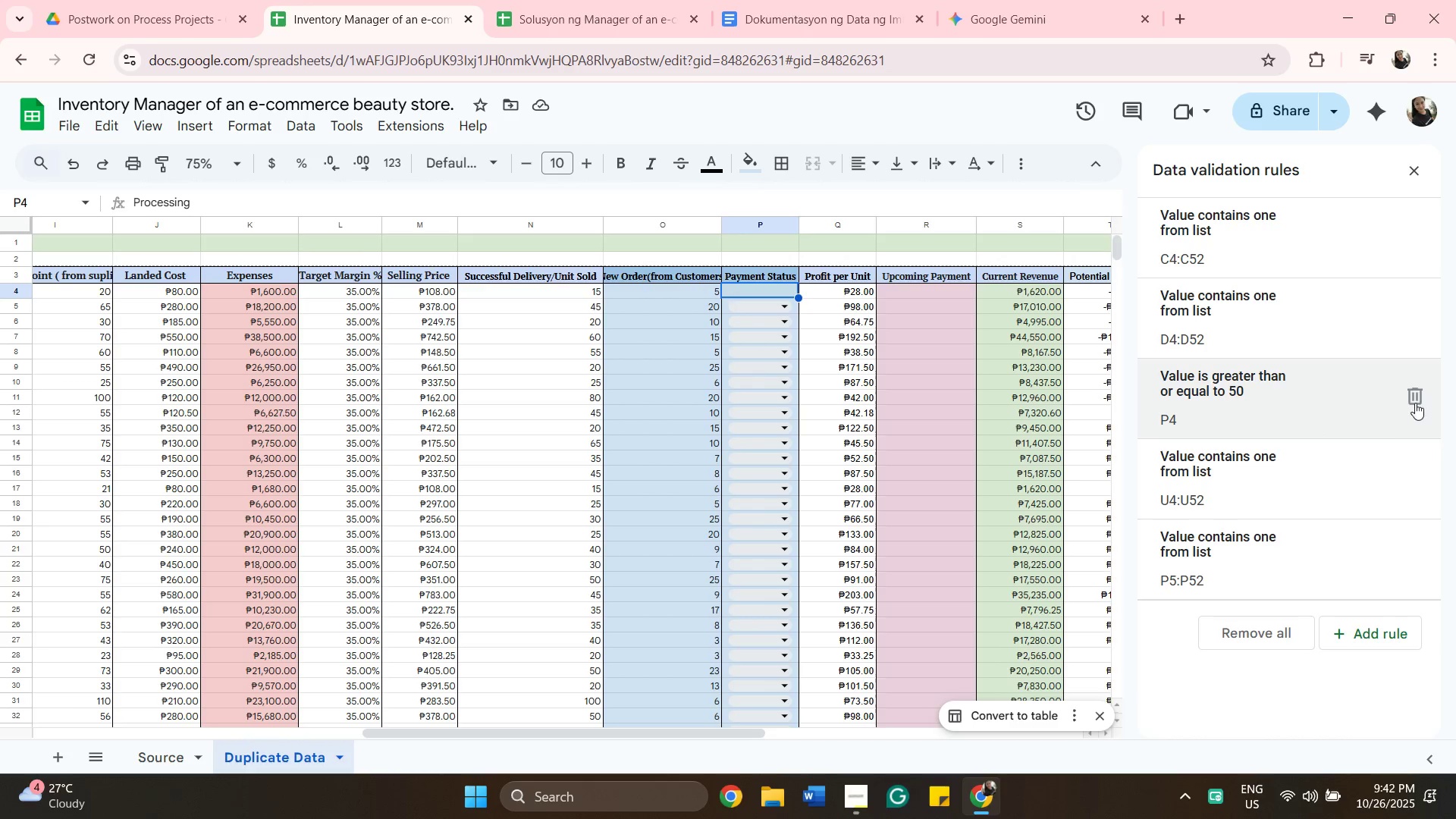 
left_click([1420, 396])
 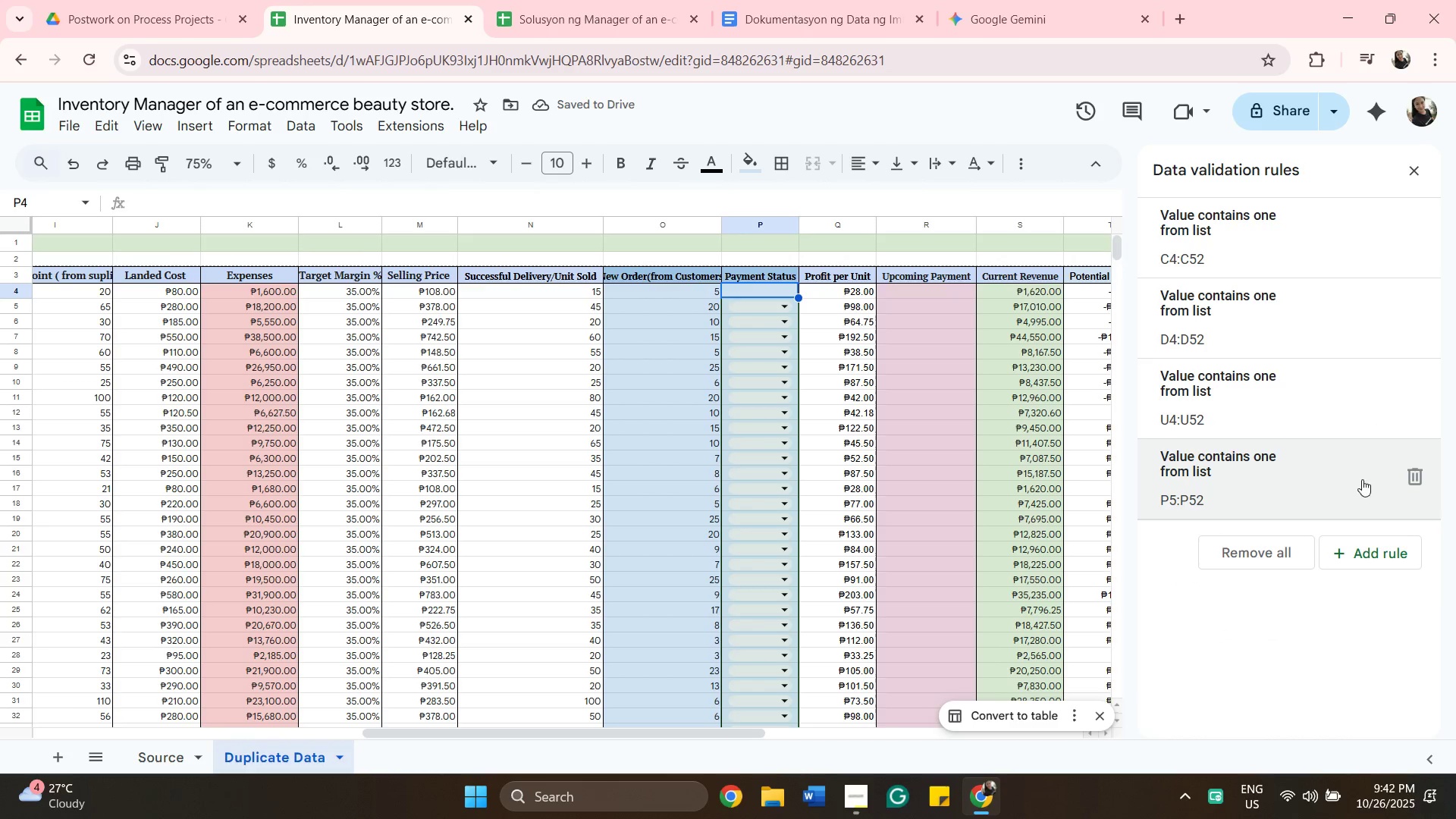 
wait(5.52)
 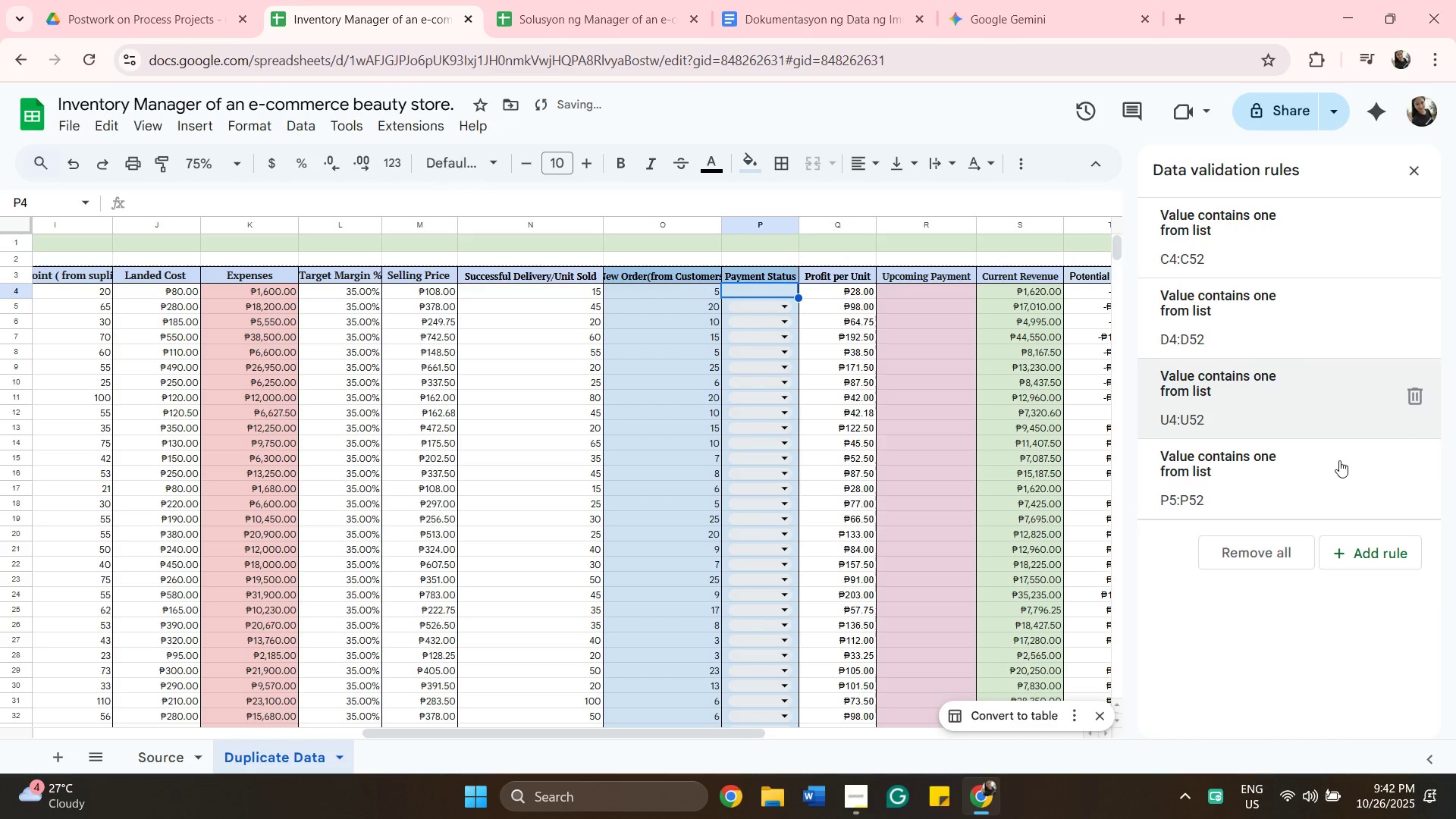 
left_click([1422, 480])
 